 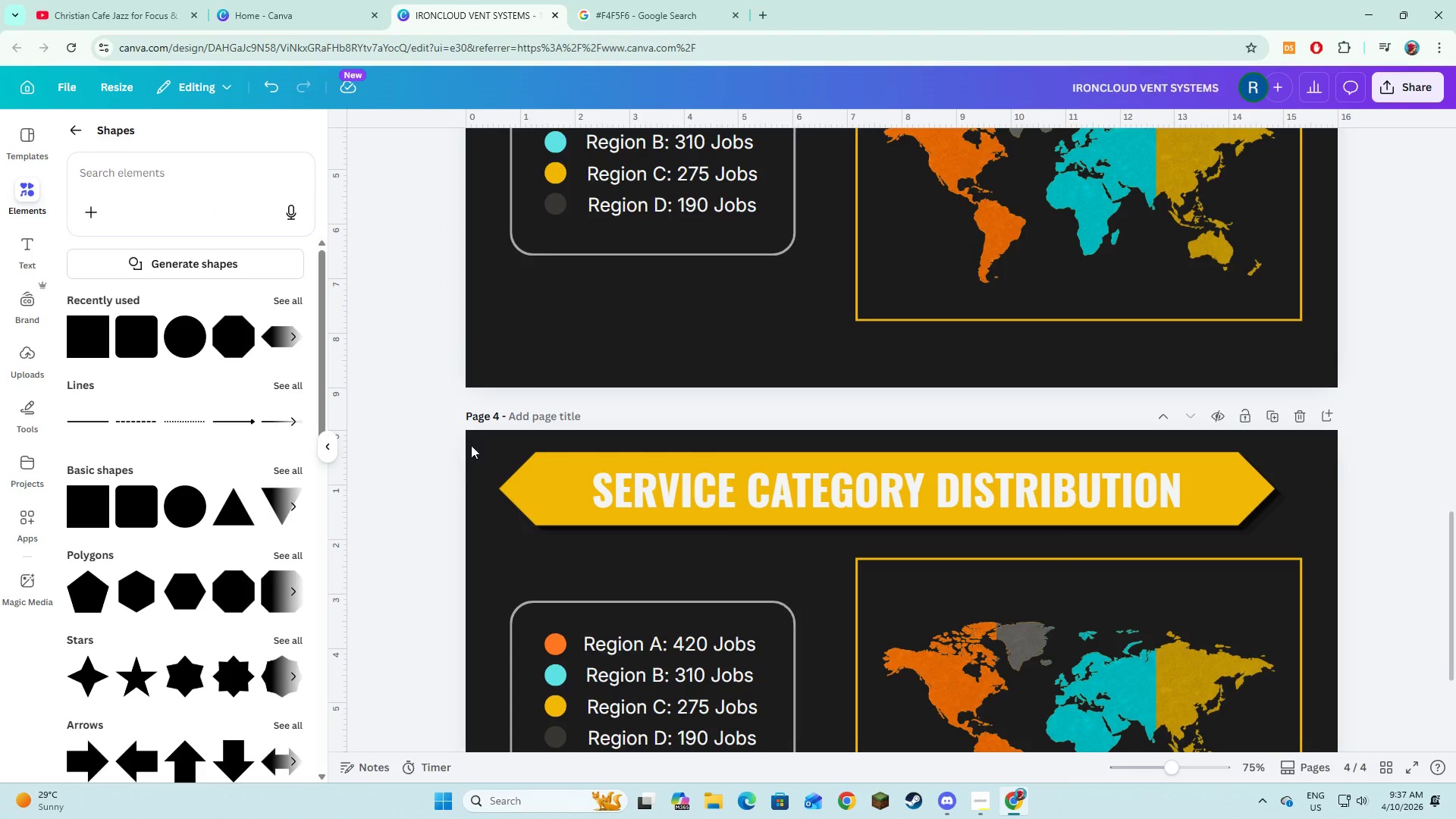 
scroll: coordinate [561, 534], scroll_direction: down, amount: 3.0
 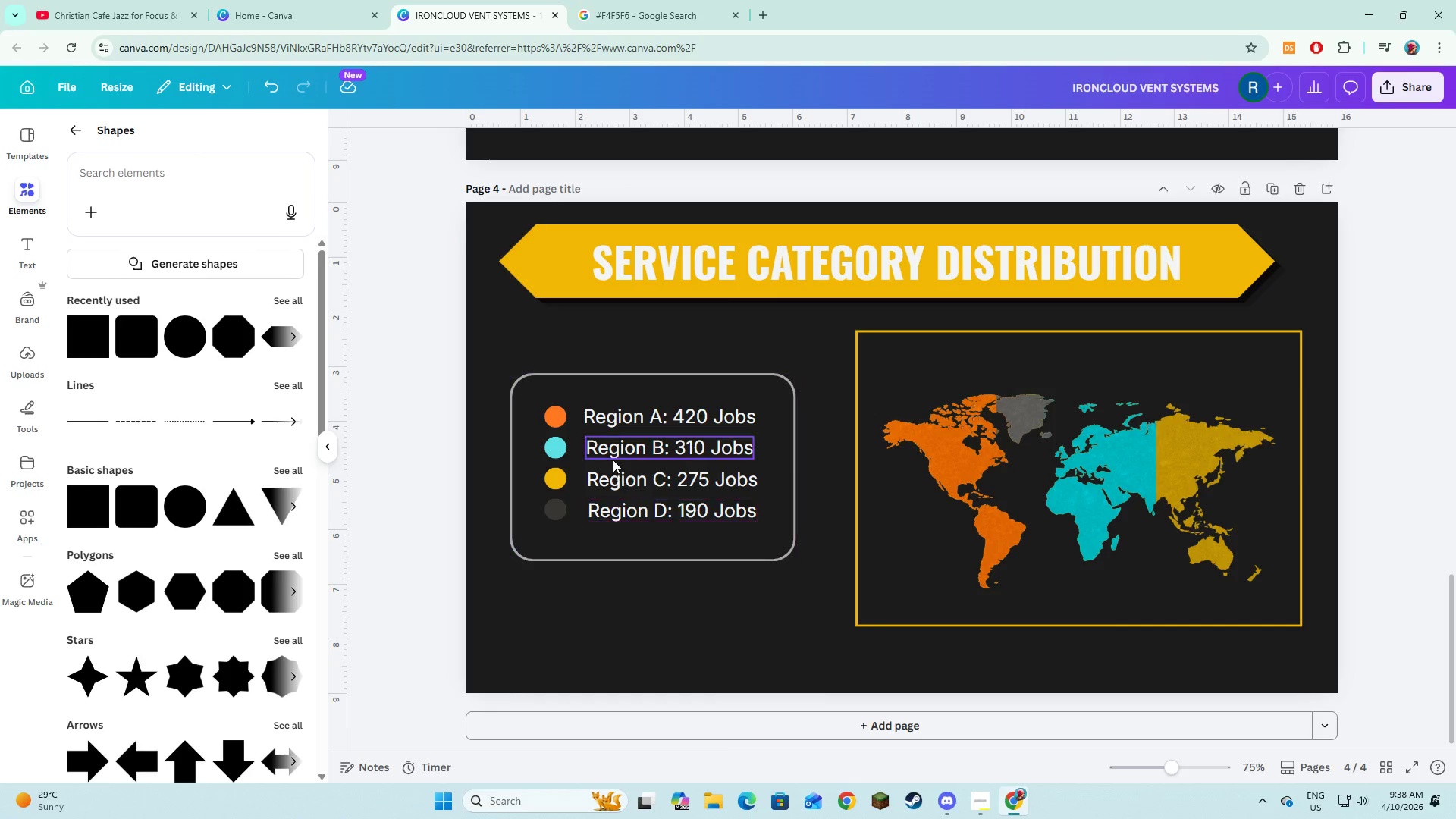 
key(Backspace)
 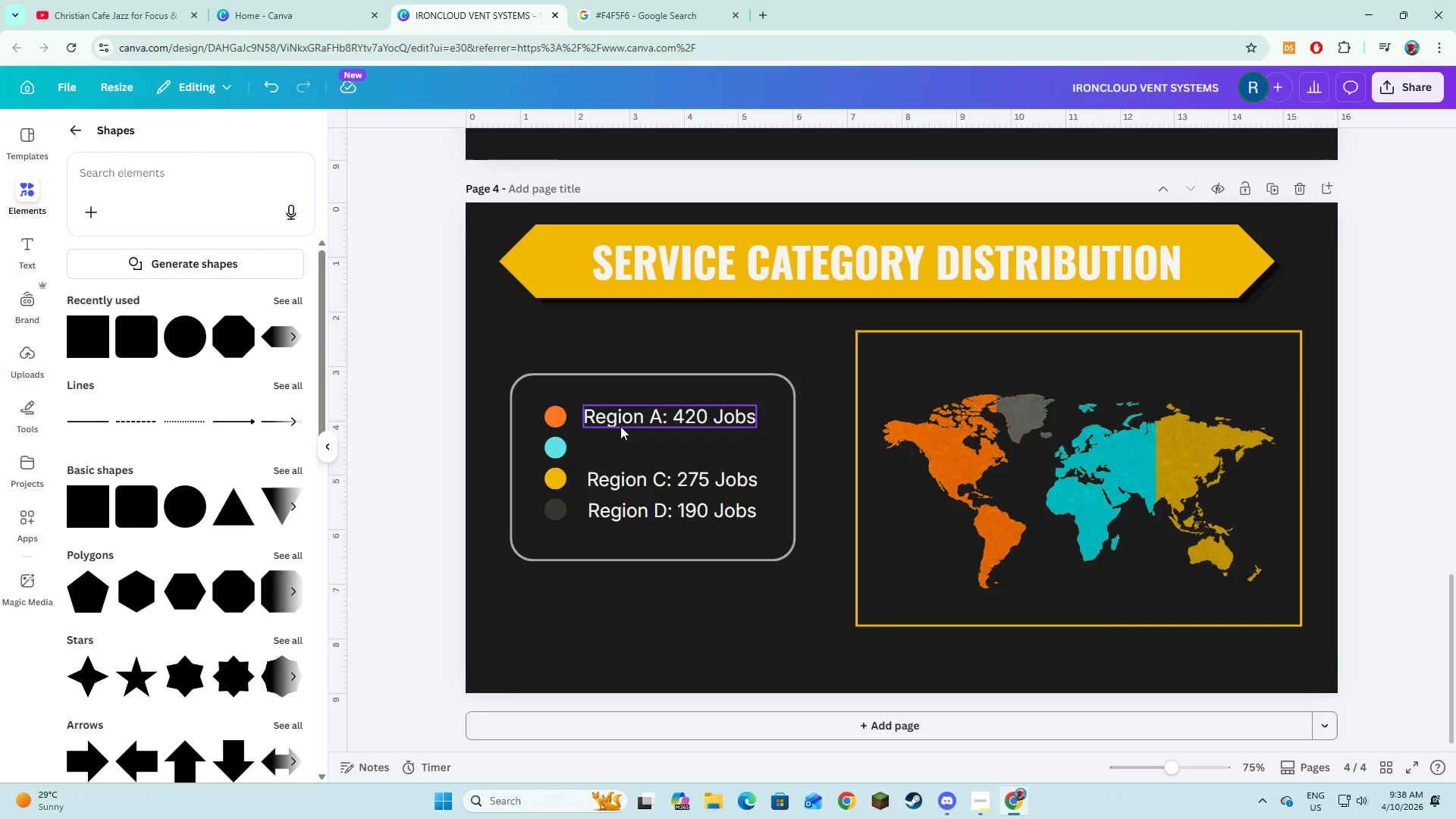 
left_click([620, 426])
 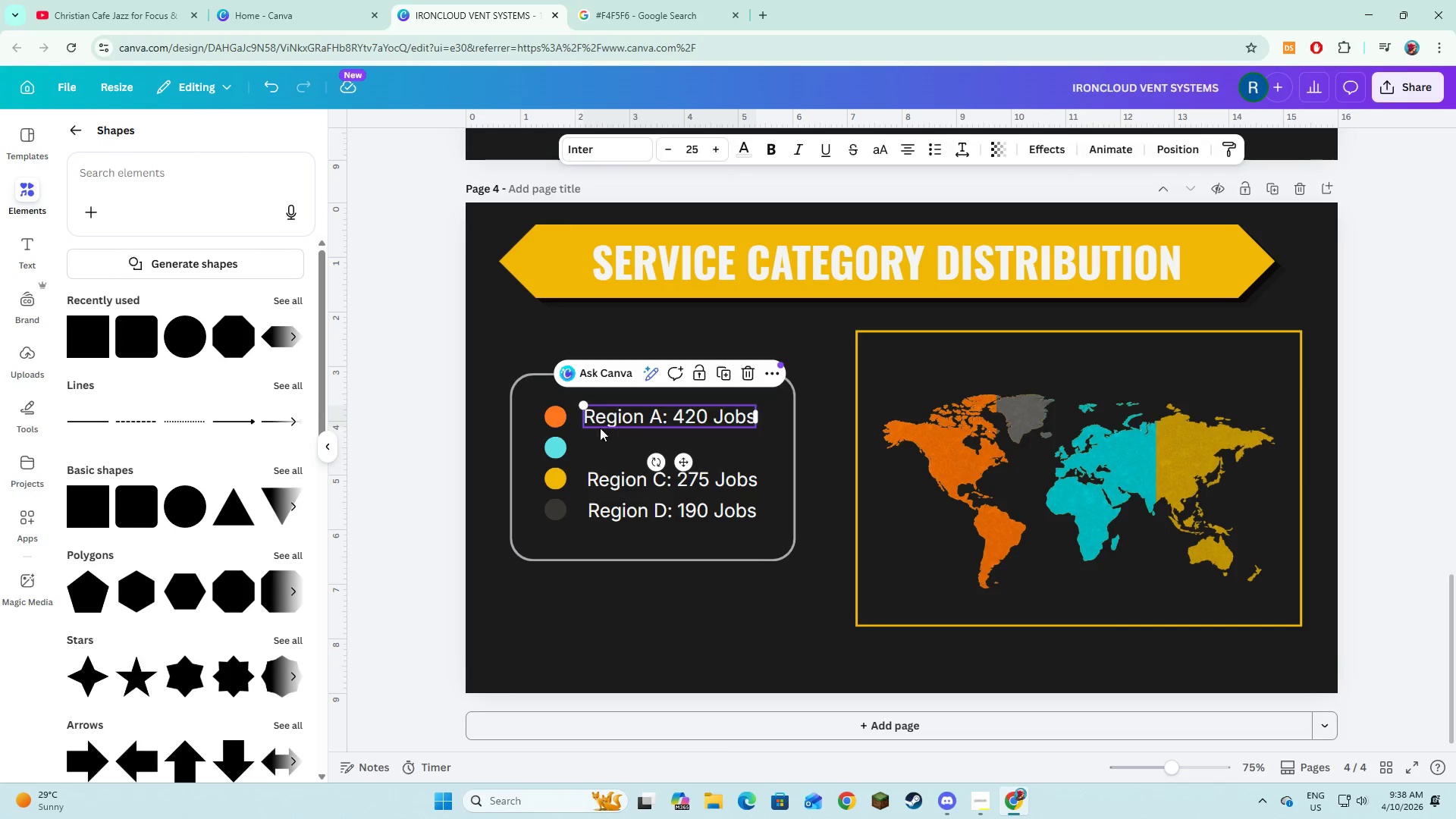 
key(Backspace)
 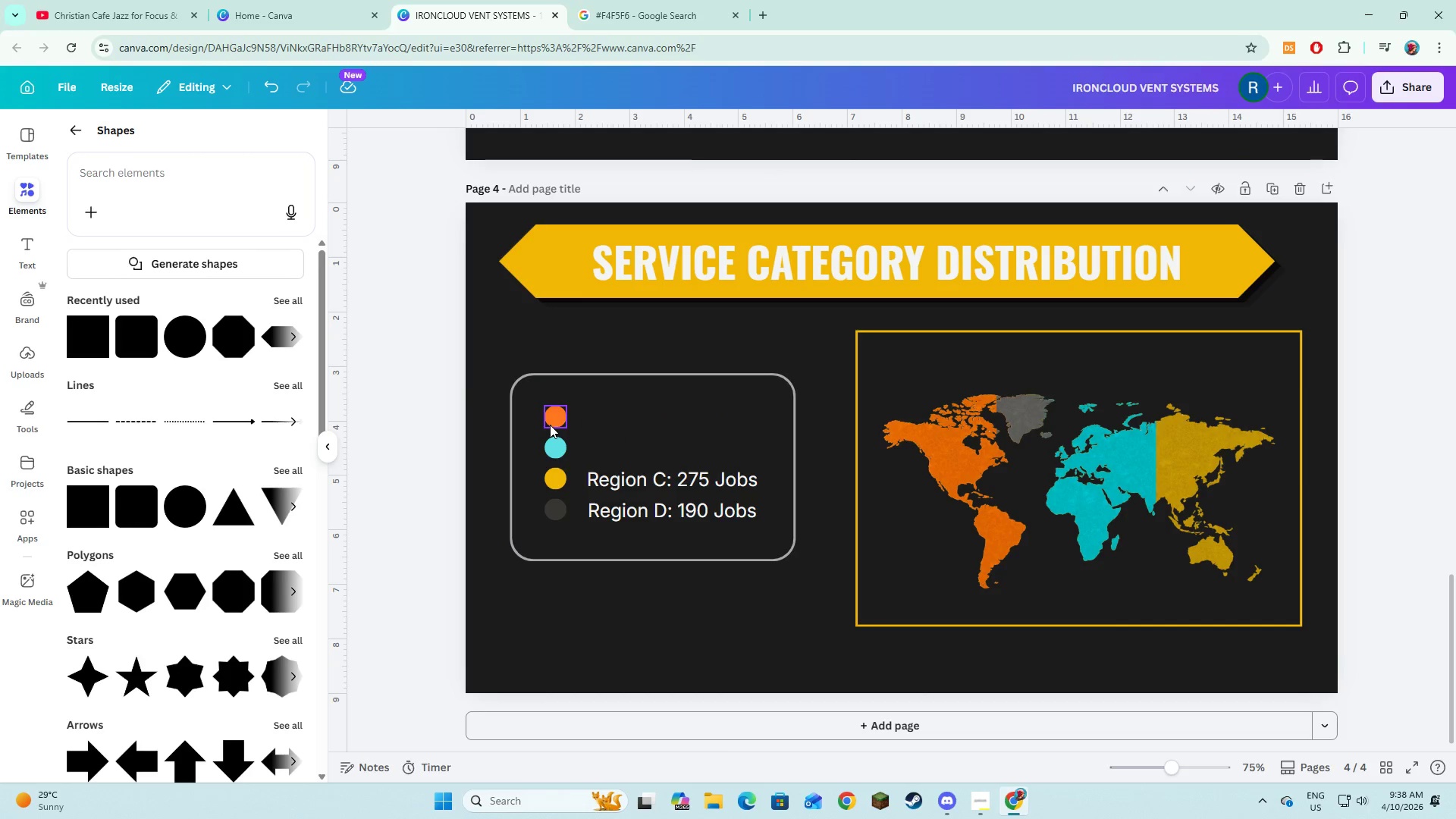 
left_click([551, 425])
 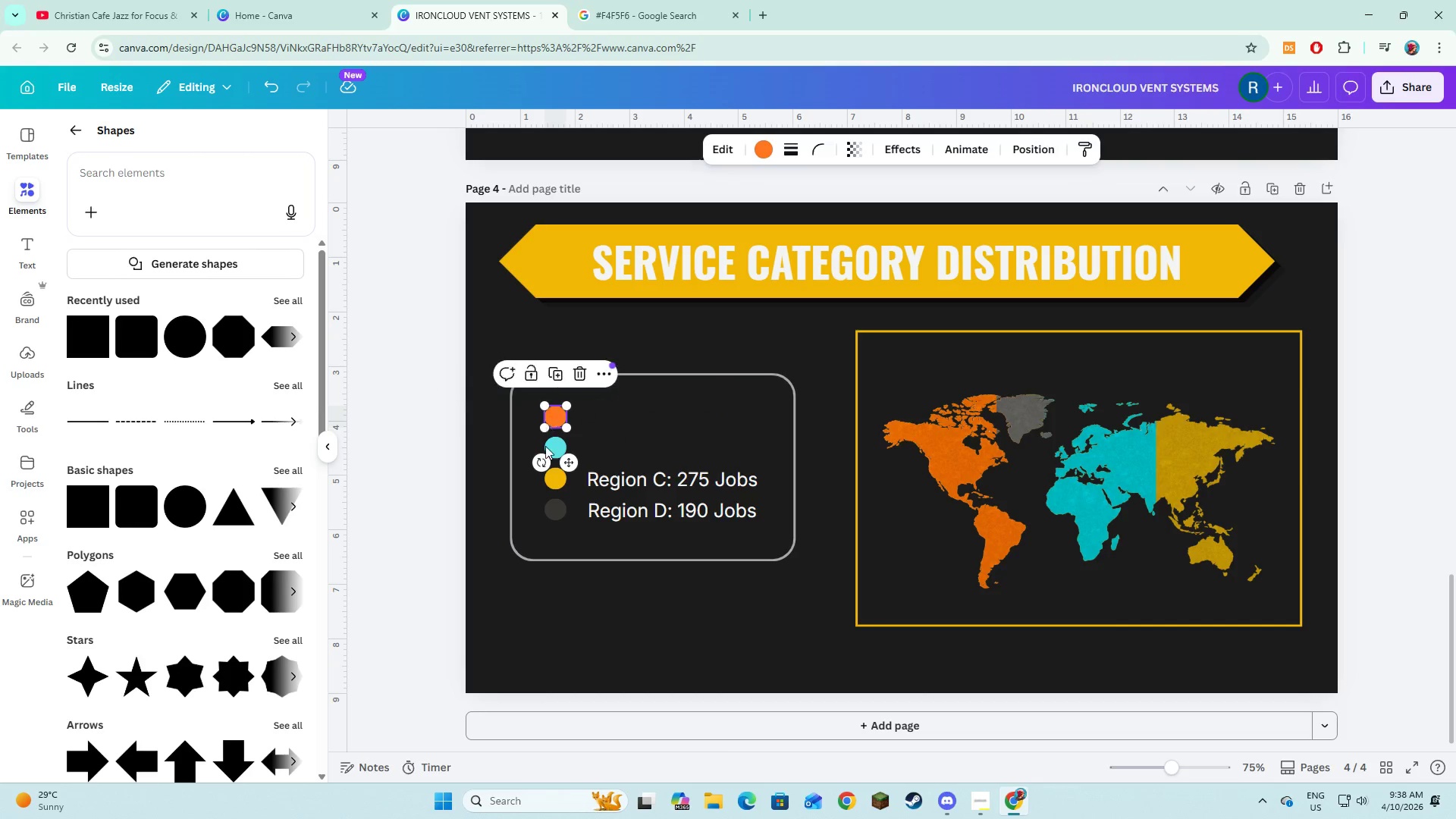 
key(Backspace)
 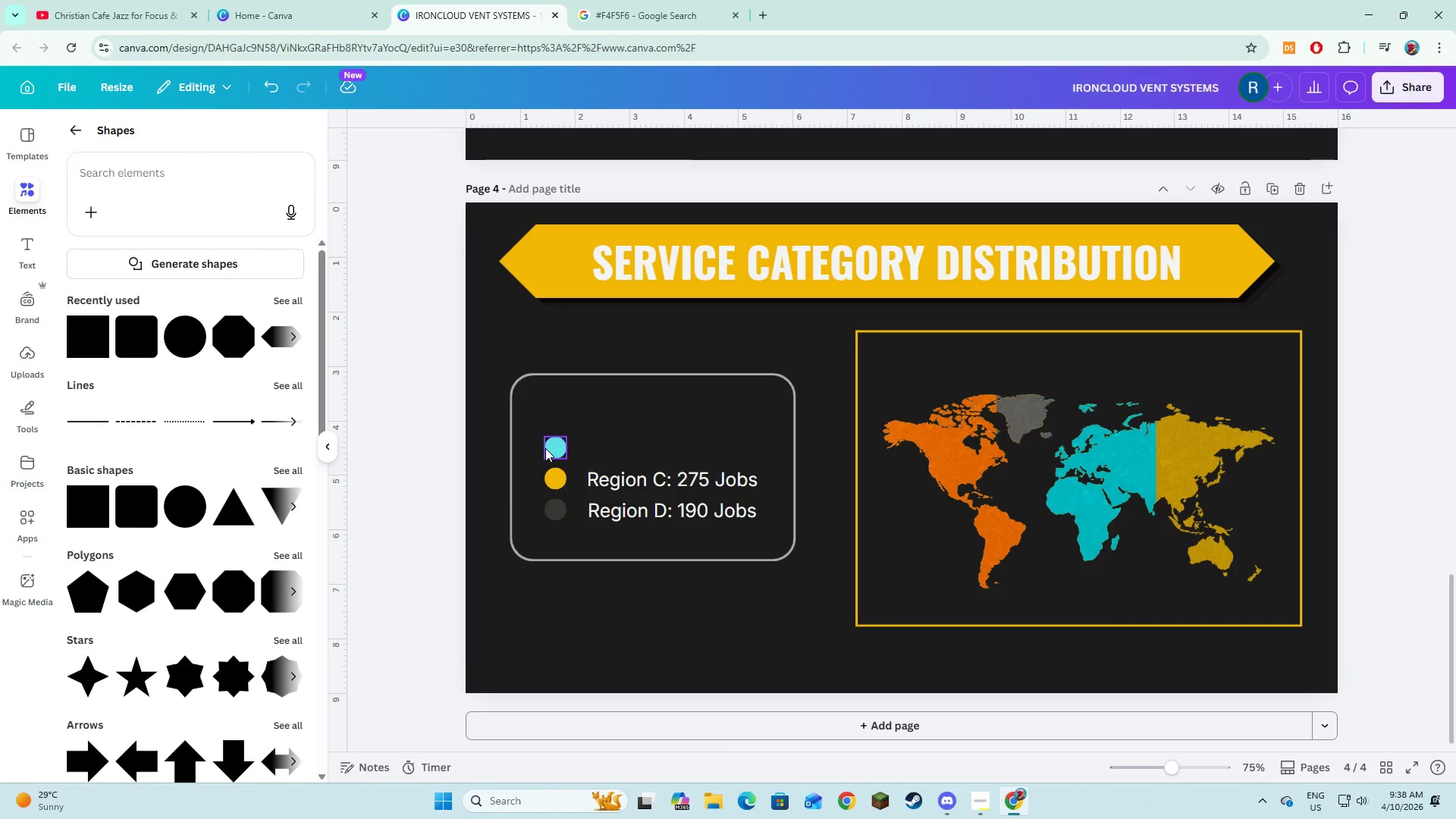 
left_click([545, 448])
 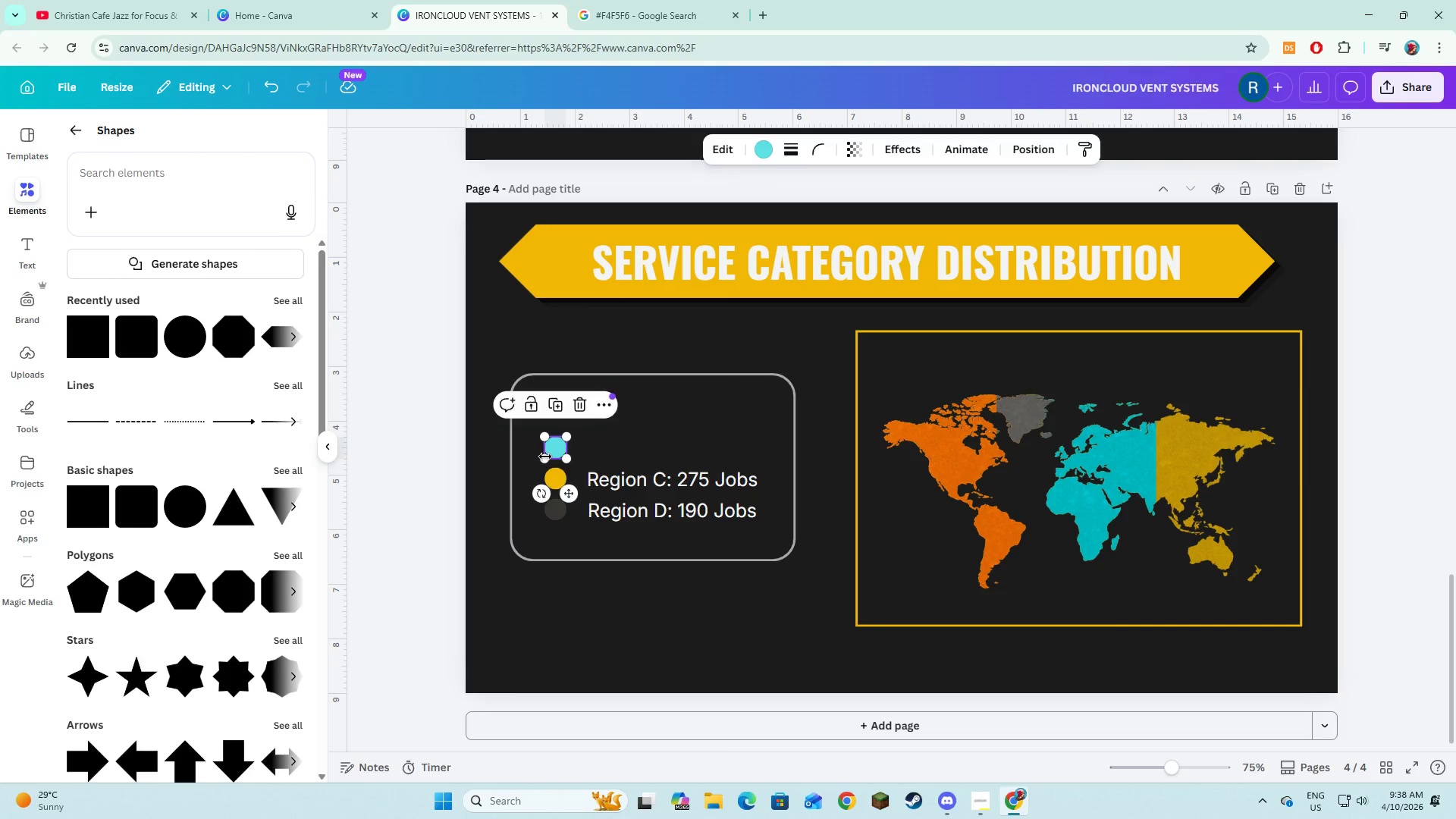 
key(Backspace)
 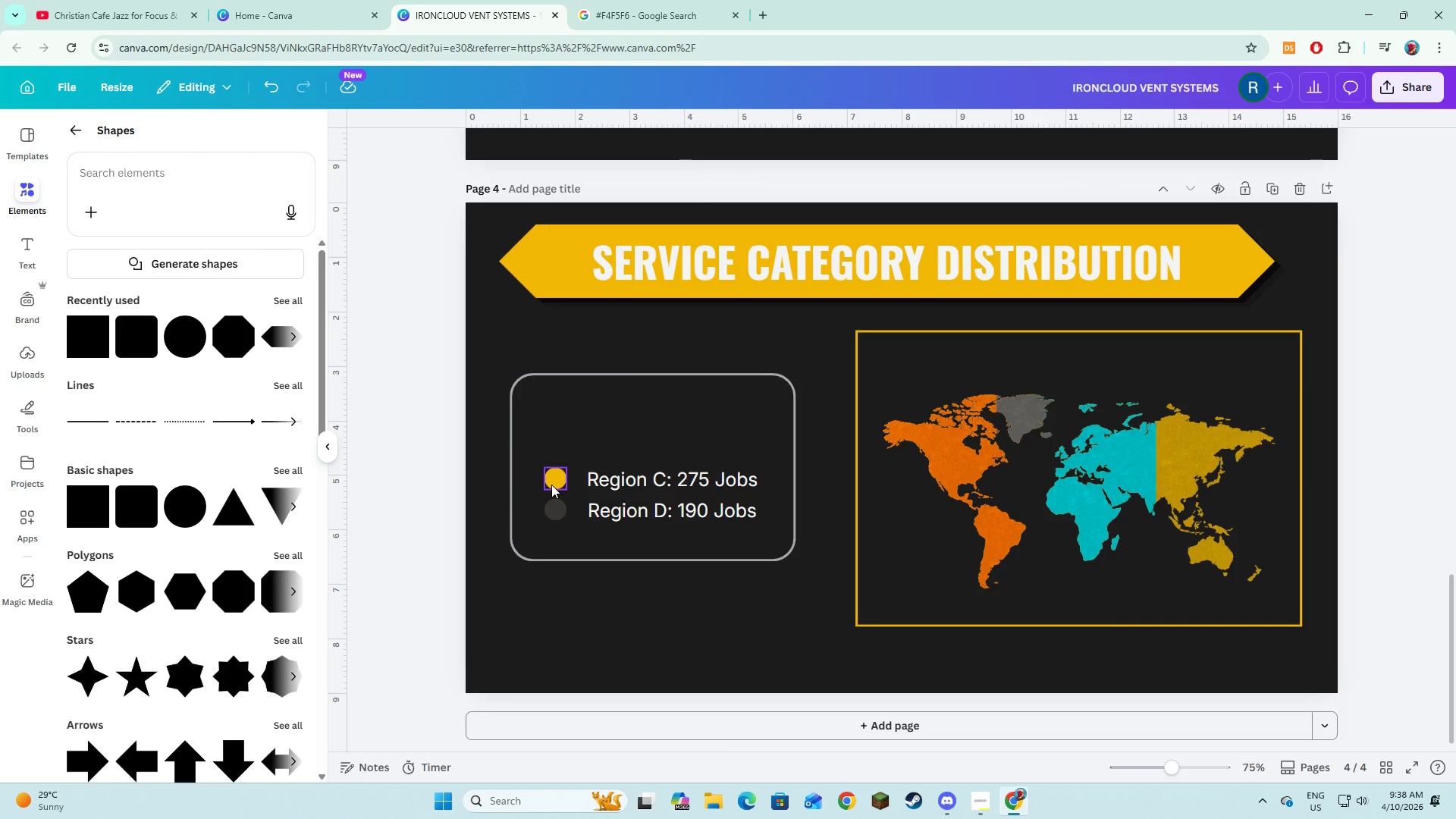 
double_click([551, 485])
 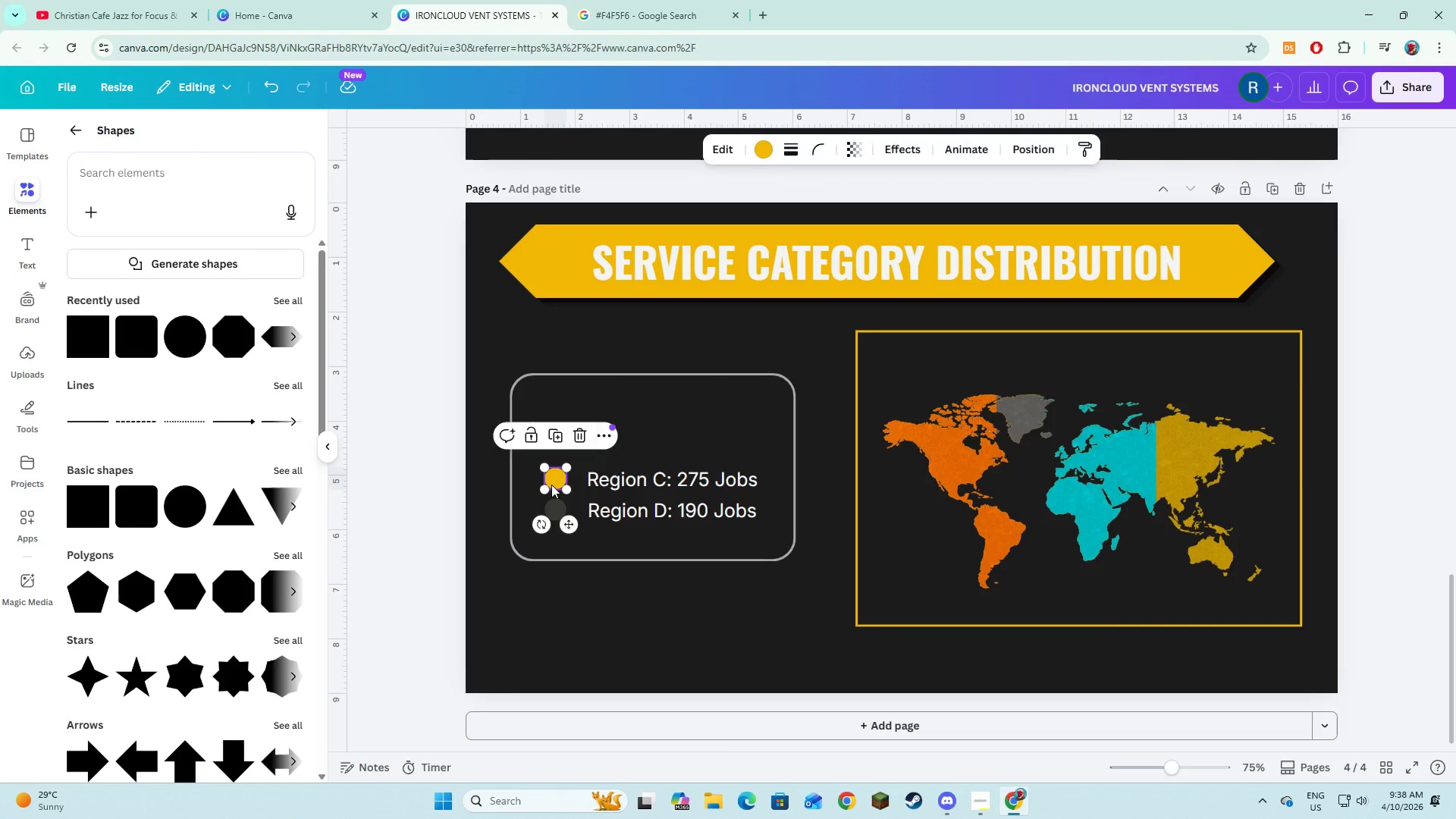 
key(Backspace)
 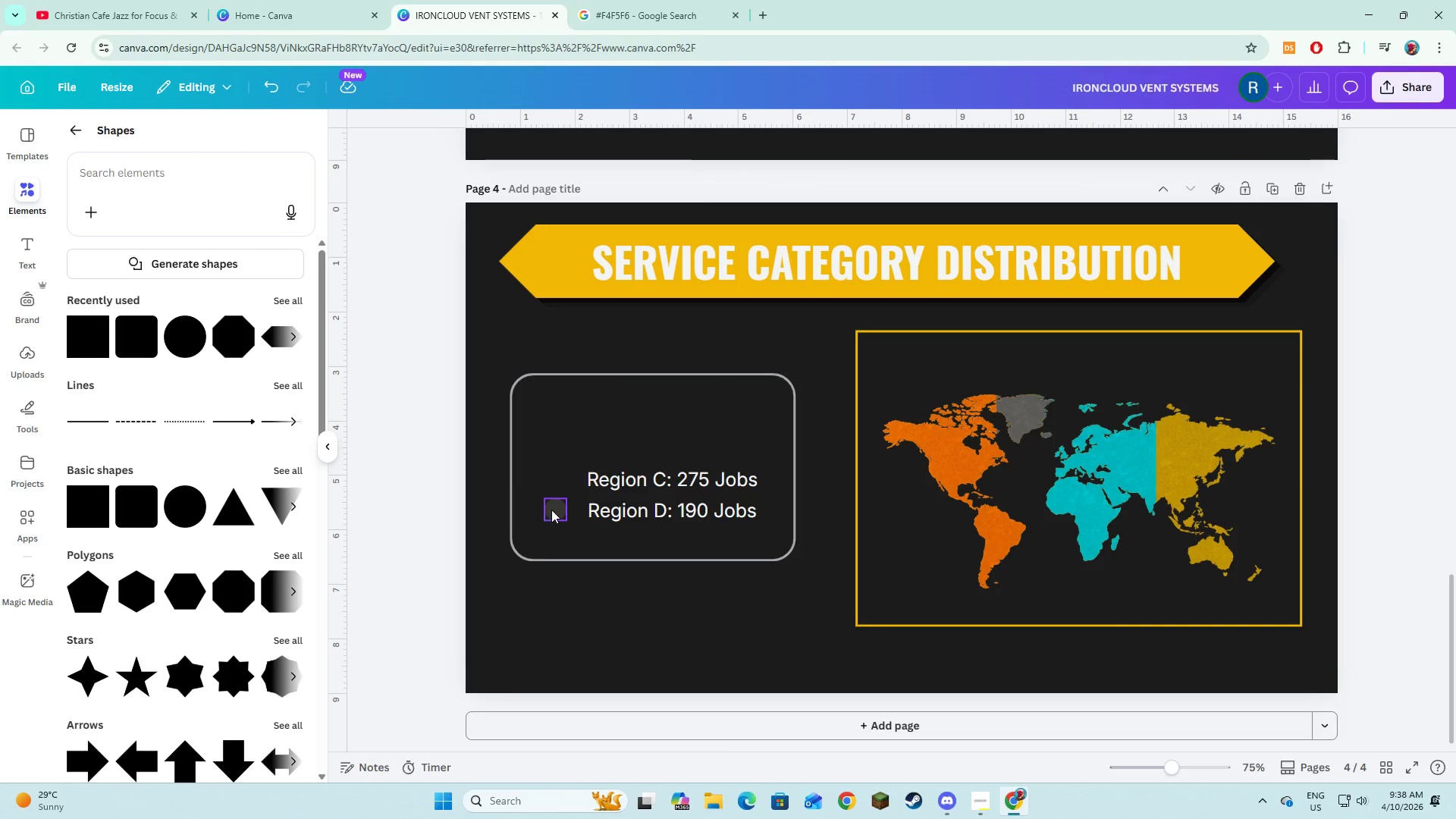 
triple_click([551, 510])
 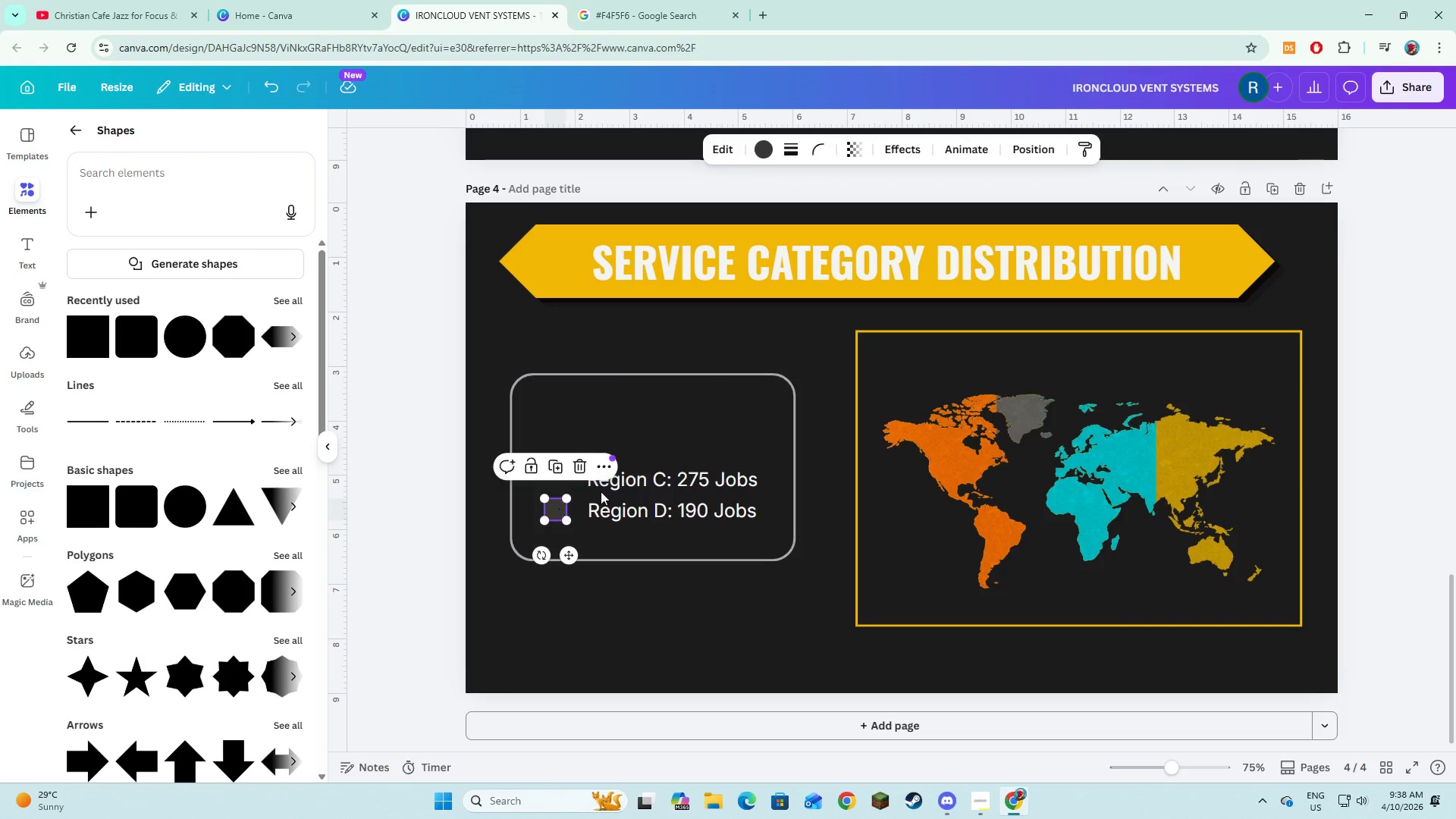 
key(Backspace)
 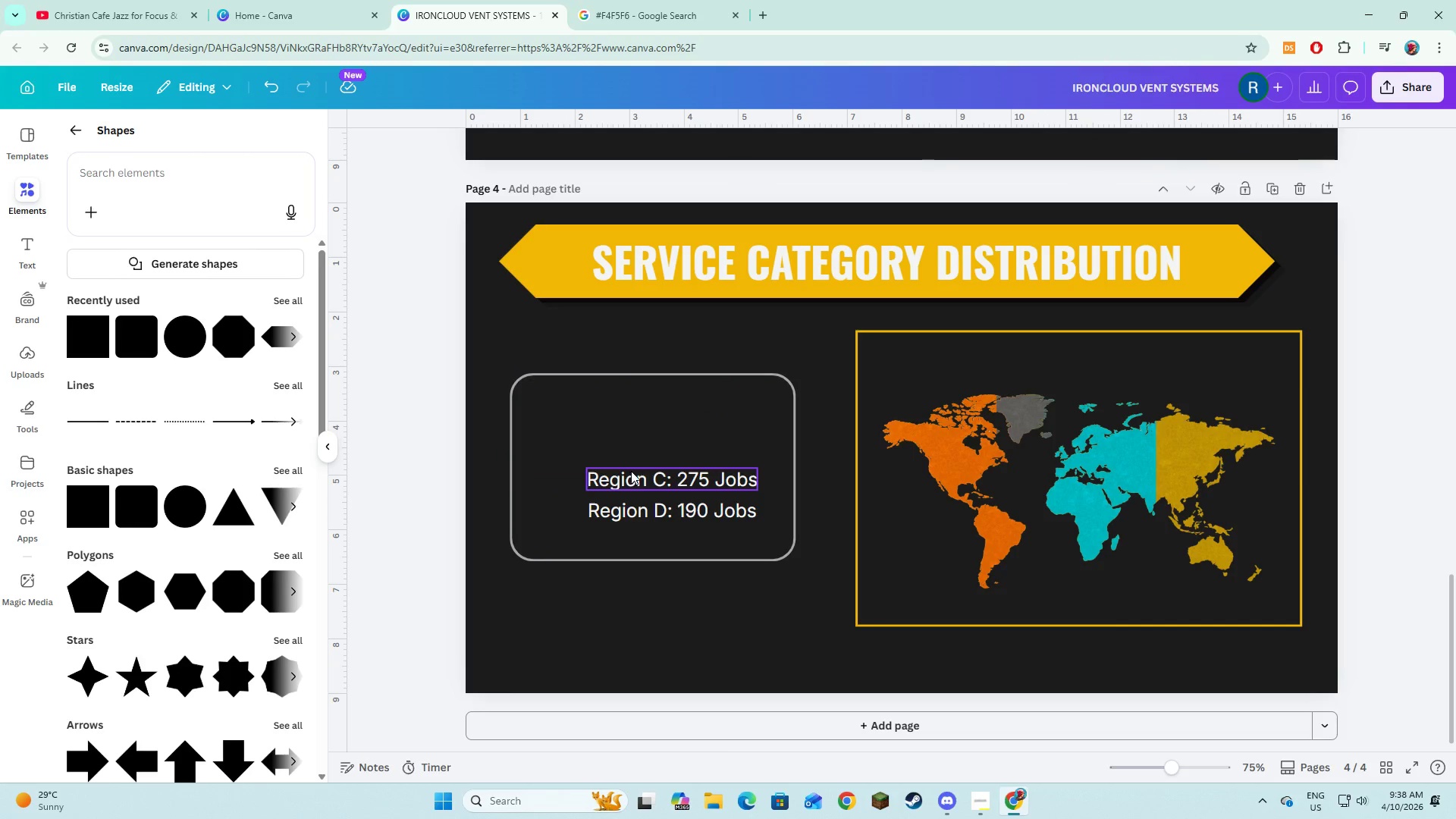 
triple_click([631, 471])
 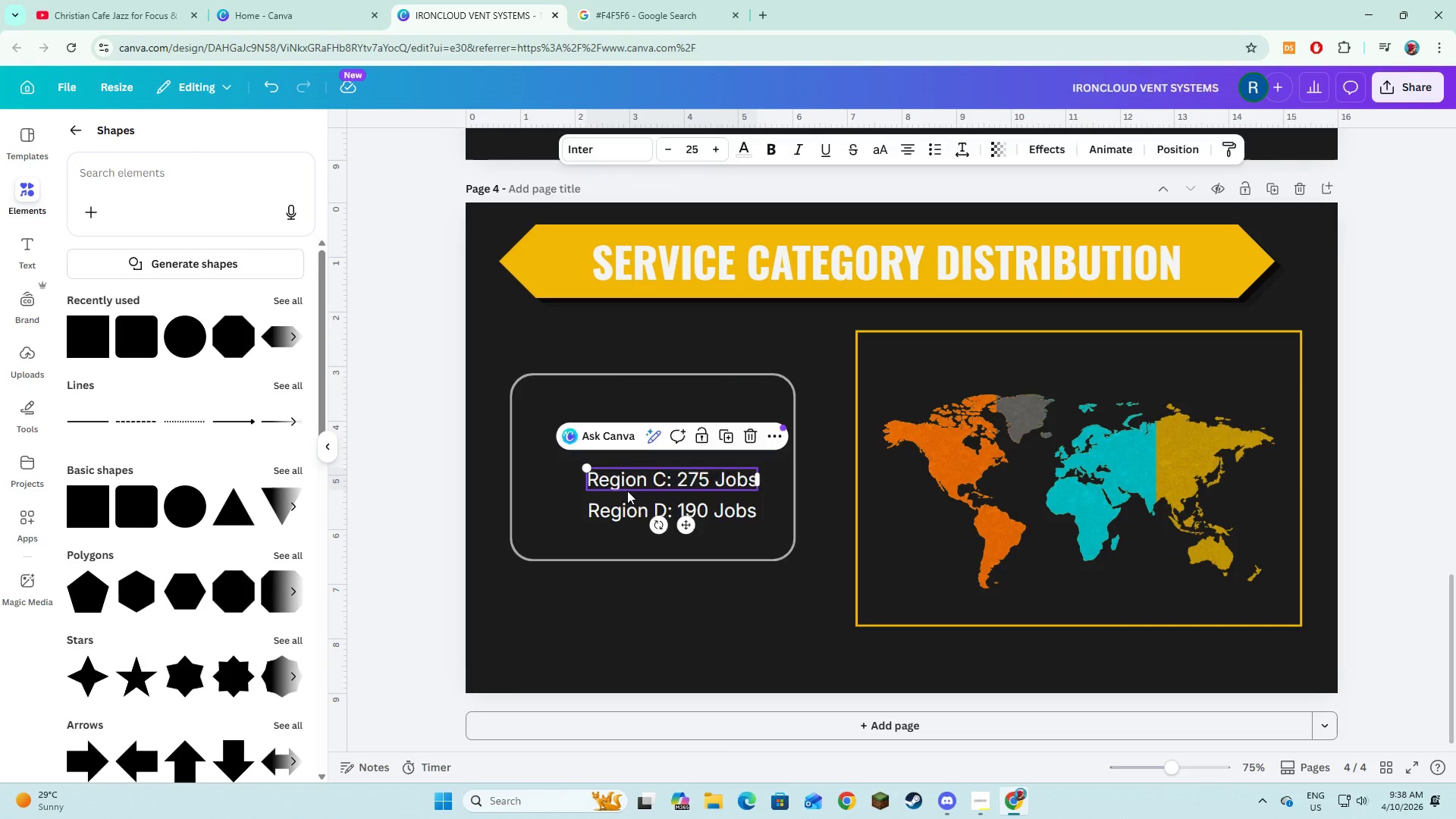 
key(Backspace)
 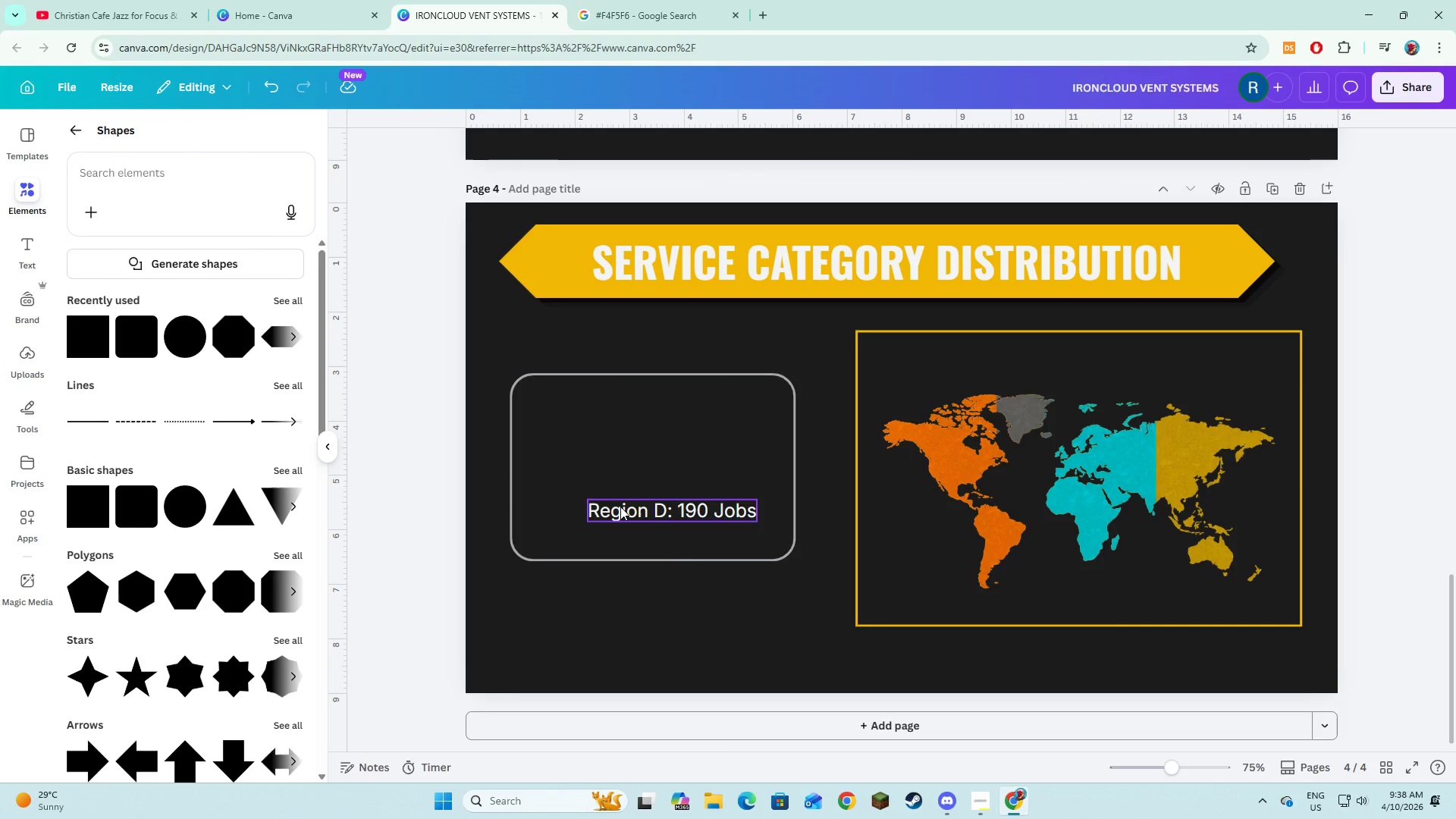 
triple_click([620, 507])
 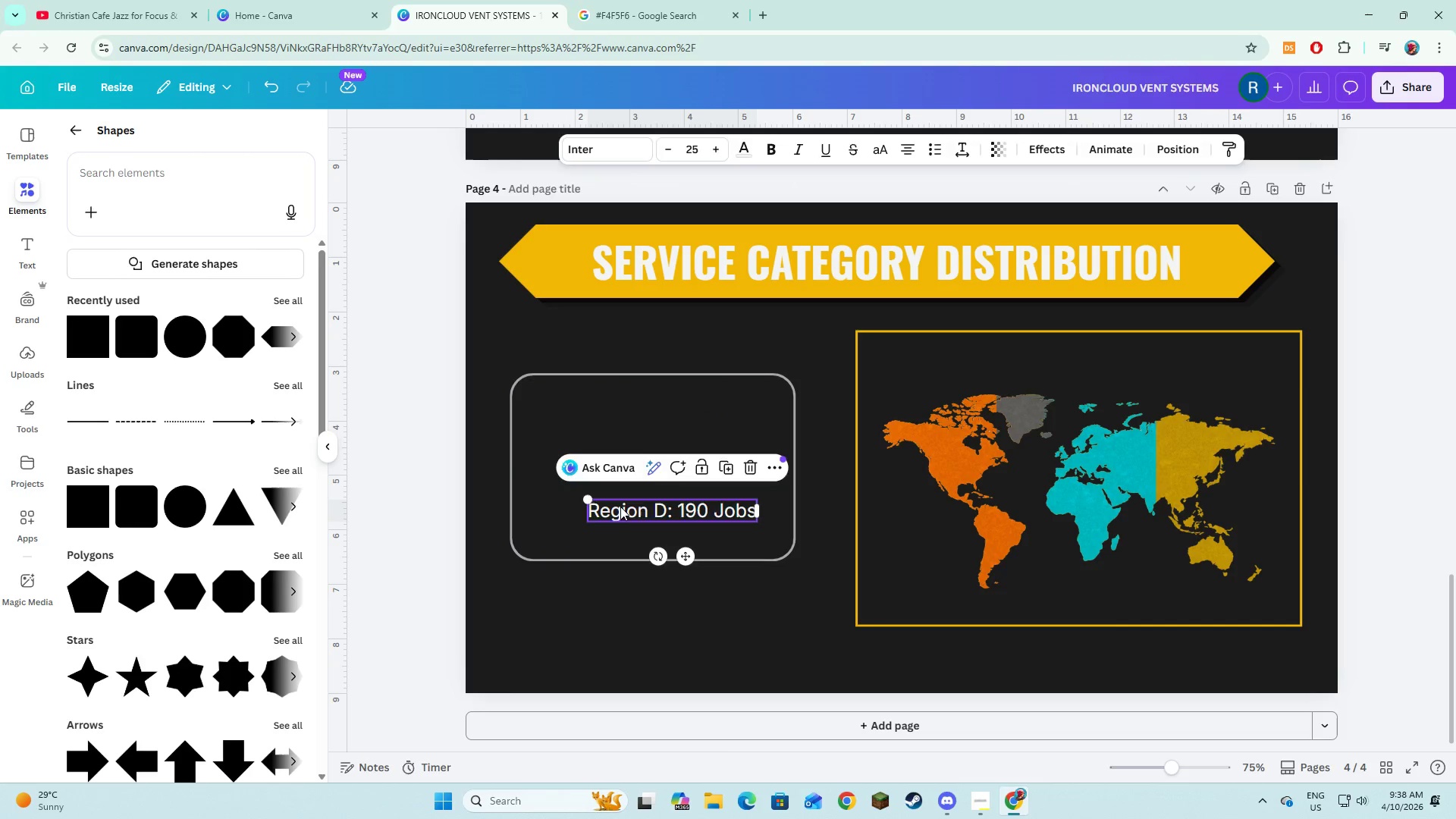 
key(Backspace)
 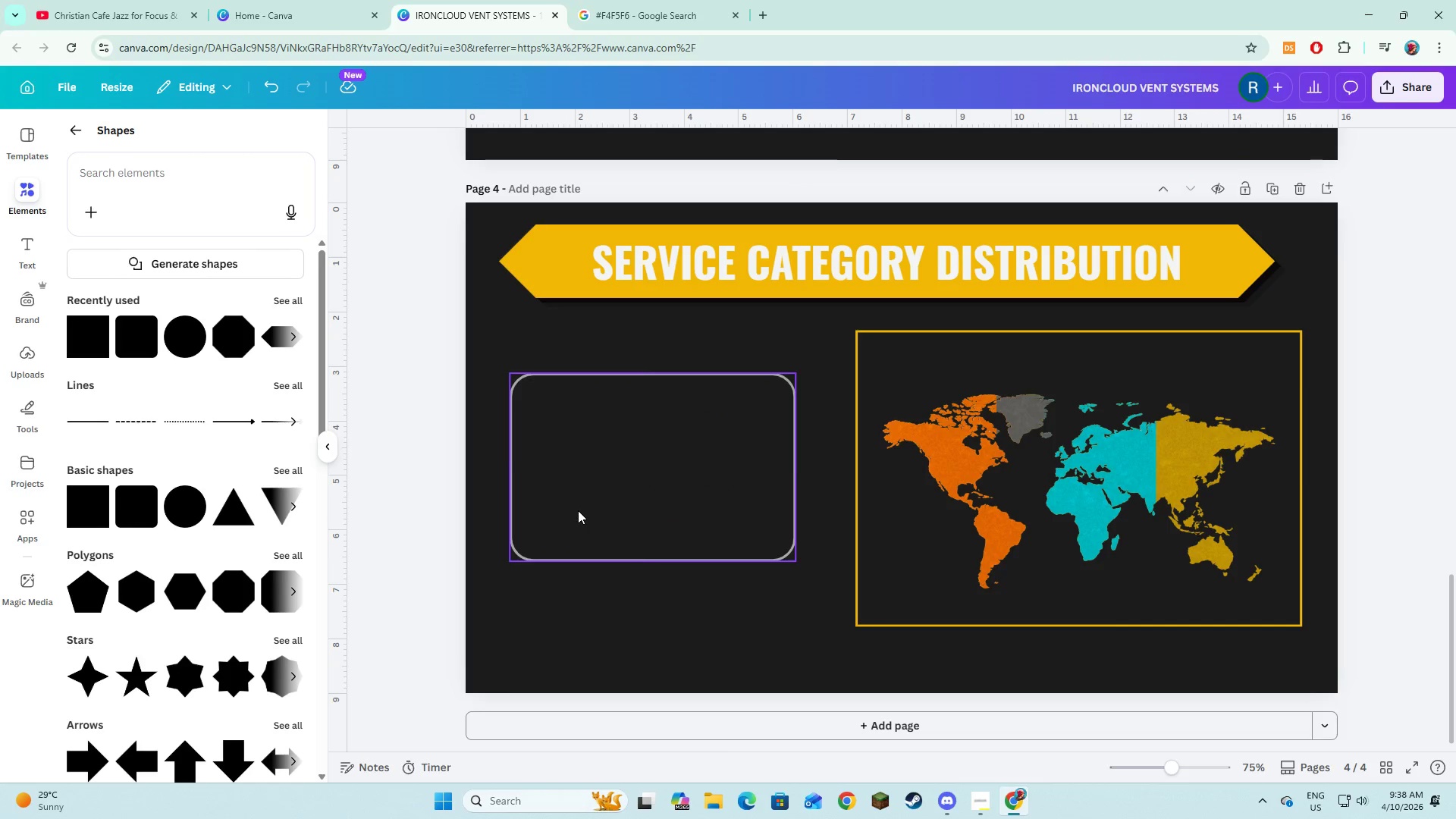 
triple_click([578, 510])
 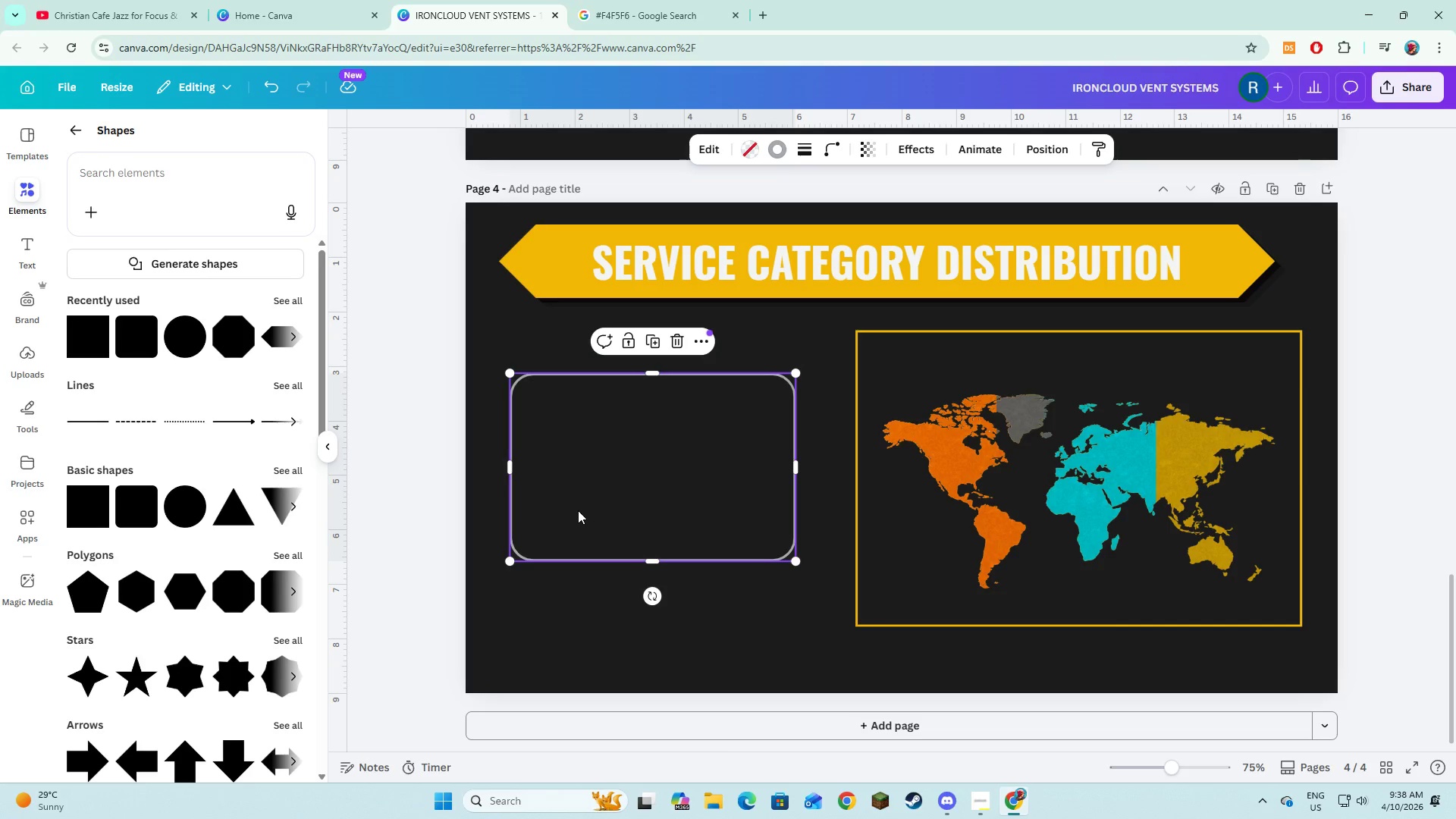 
key(Backspace)
 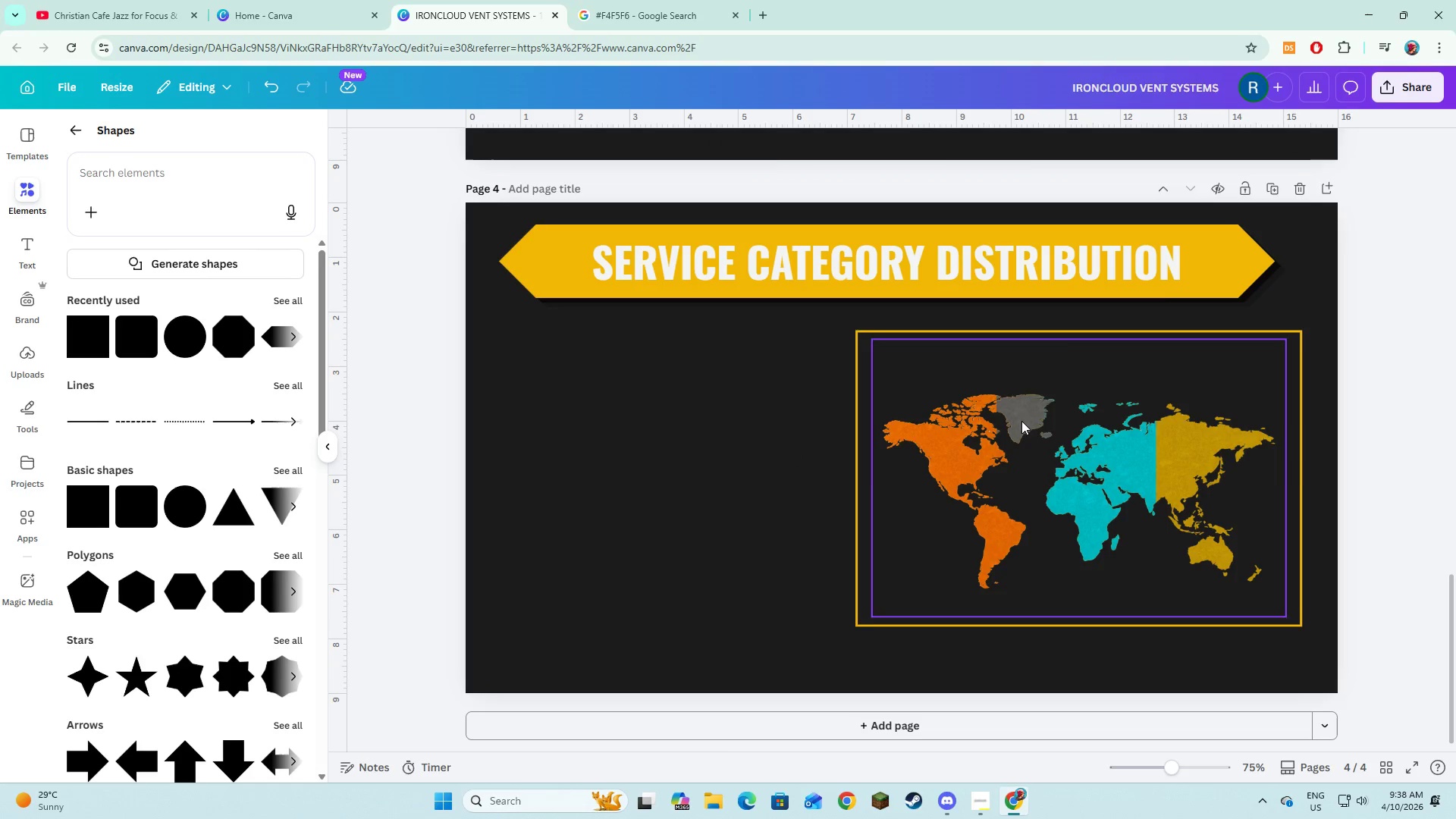 
left_click([1021, 421])
 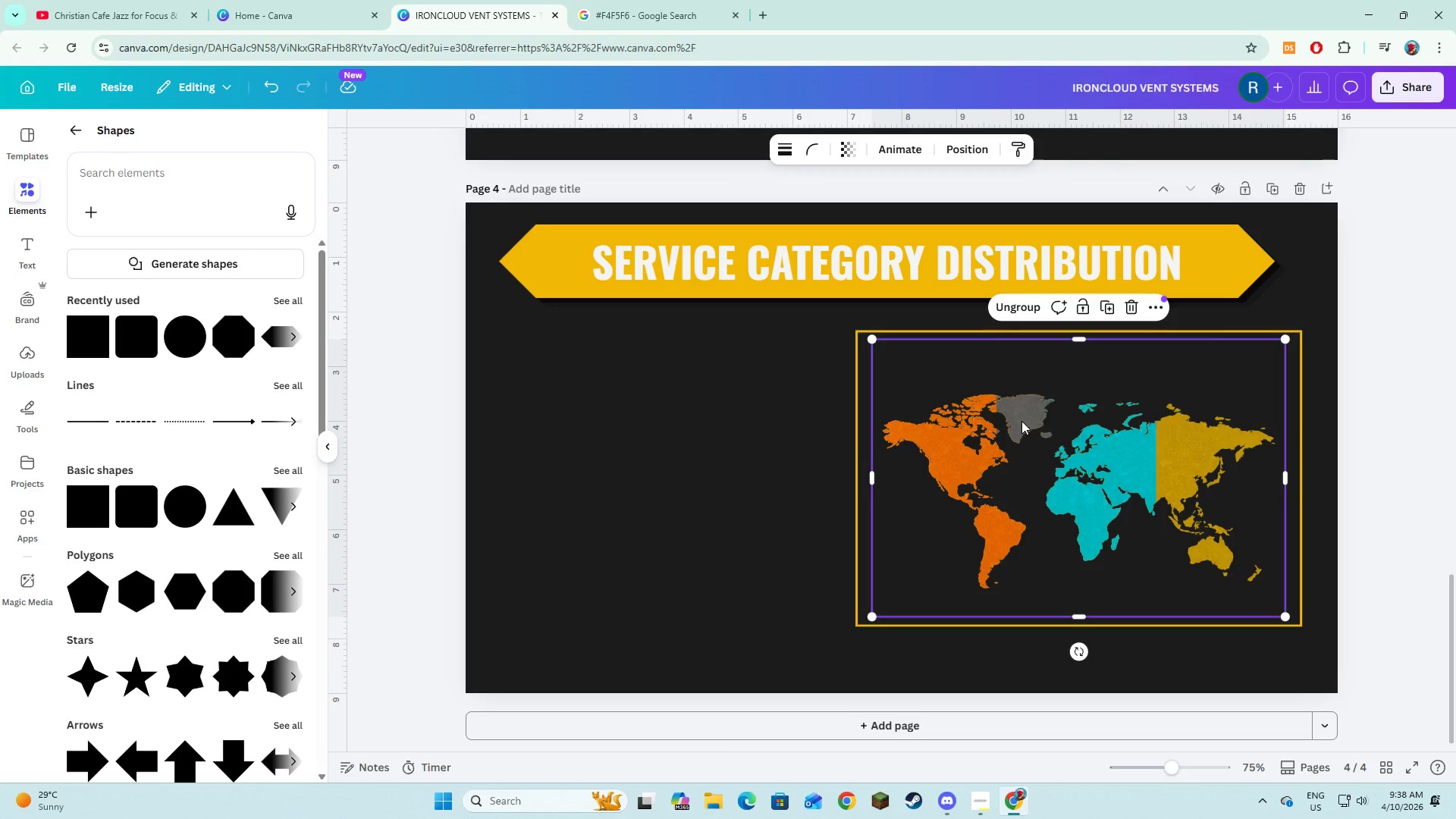 
key(Backspace)
 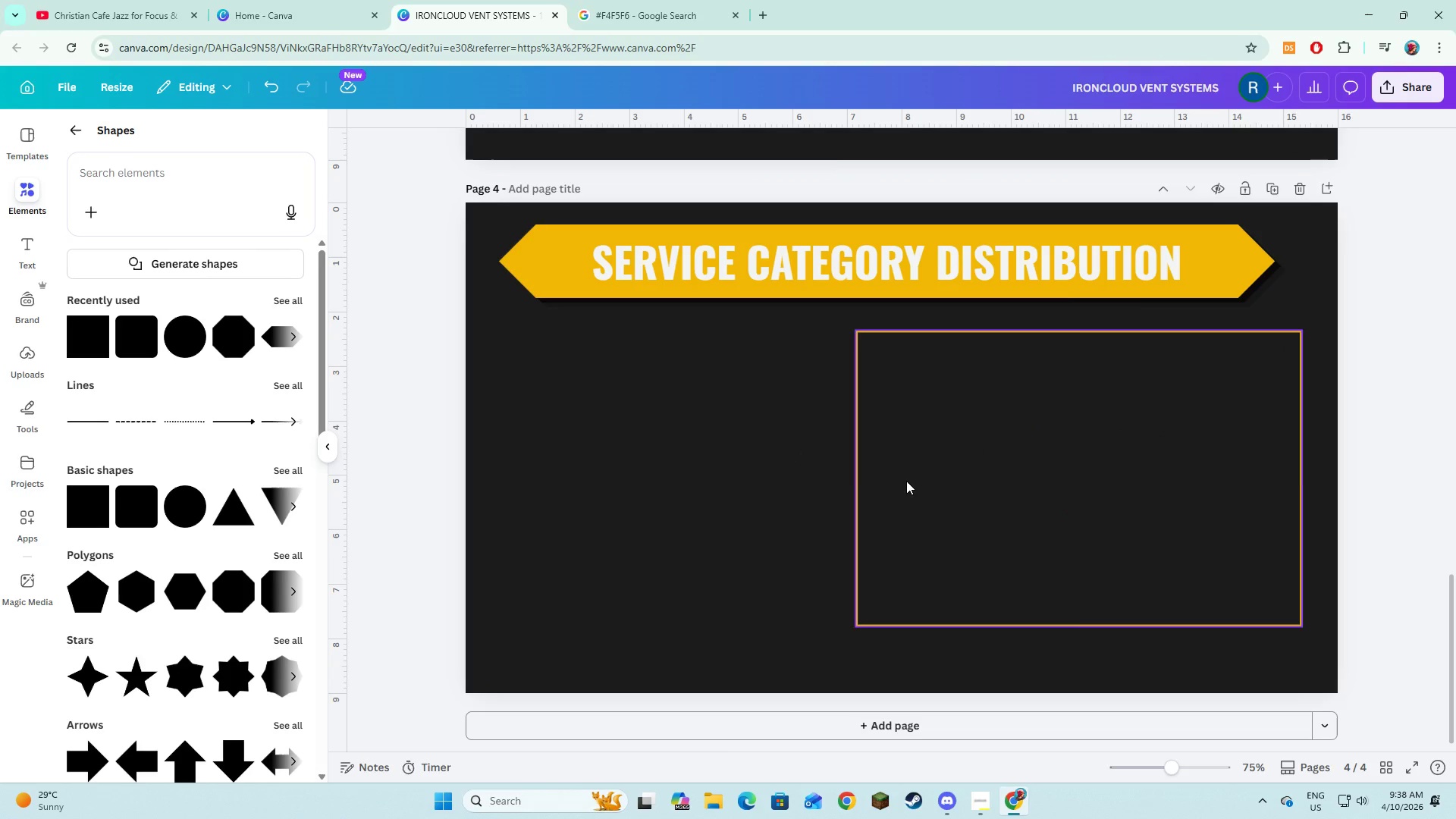 
left_click([906, 481])
 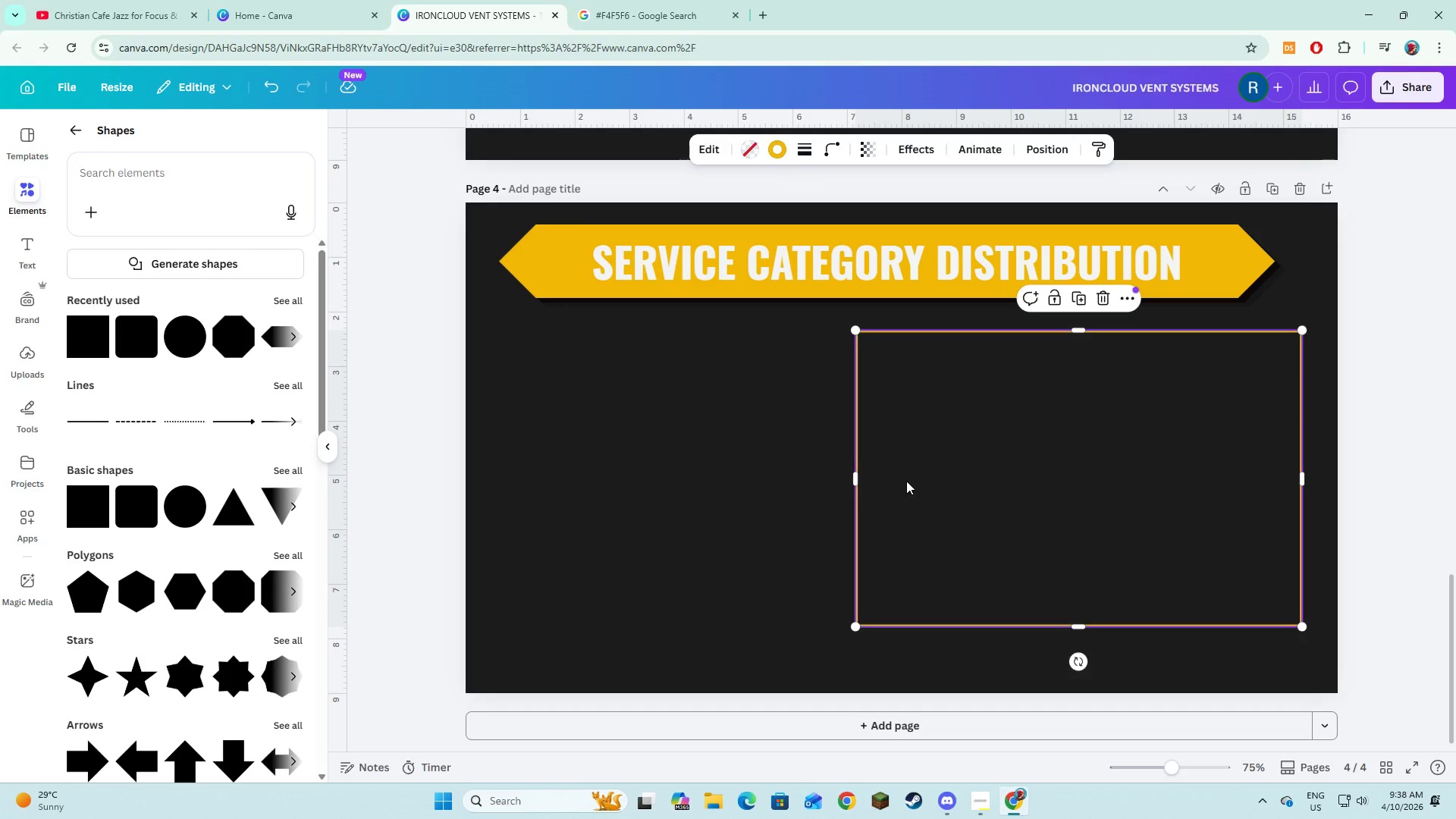 
key(Backspace)
 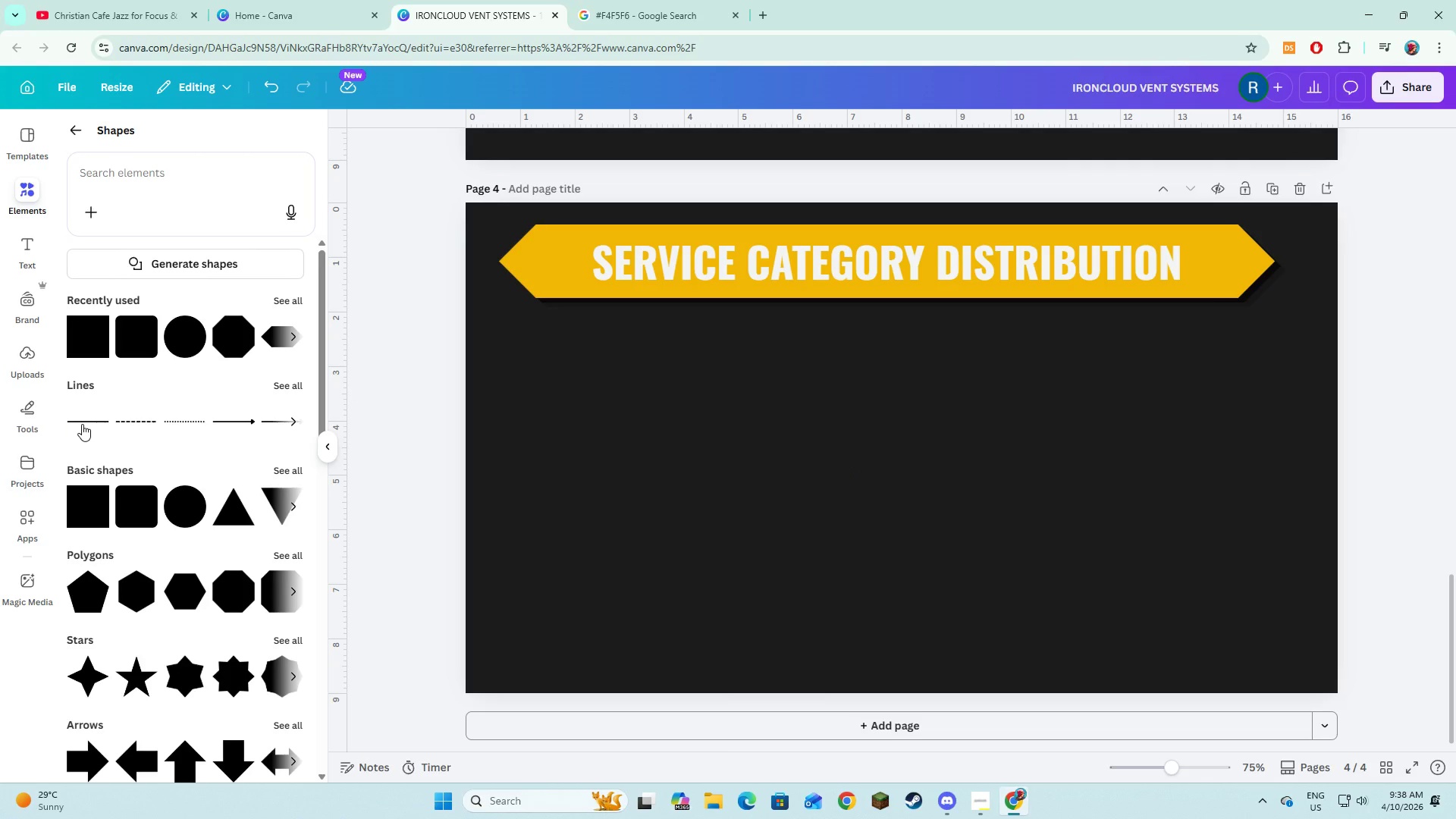 
wait(23.51)
 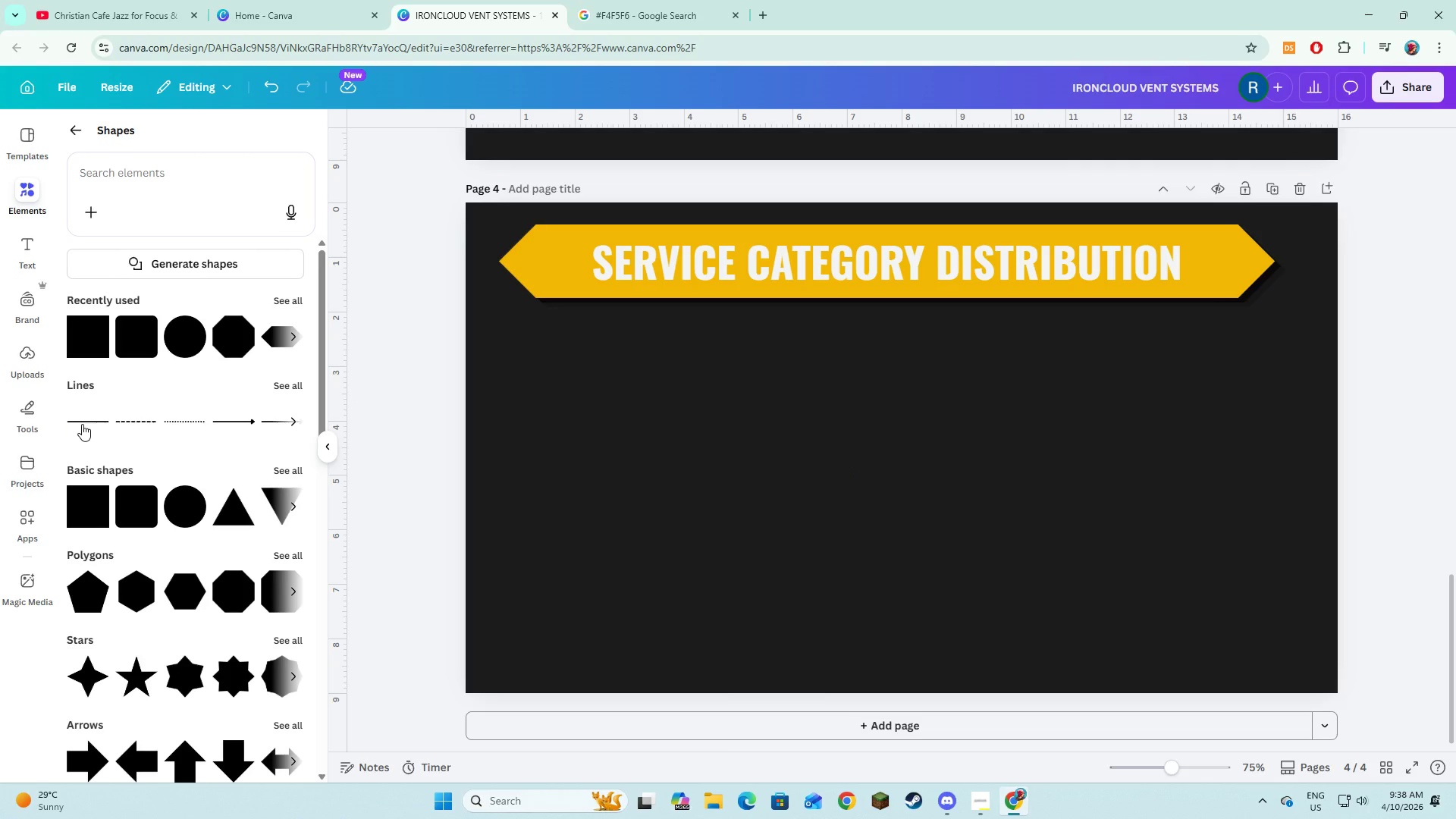 
left_click_drag(start_coordinate=[80, 336], to_coordinate=[79, 340])
 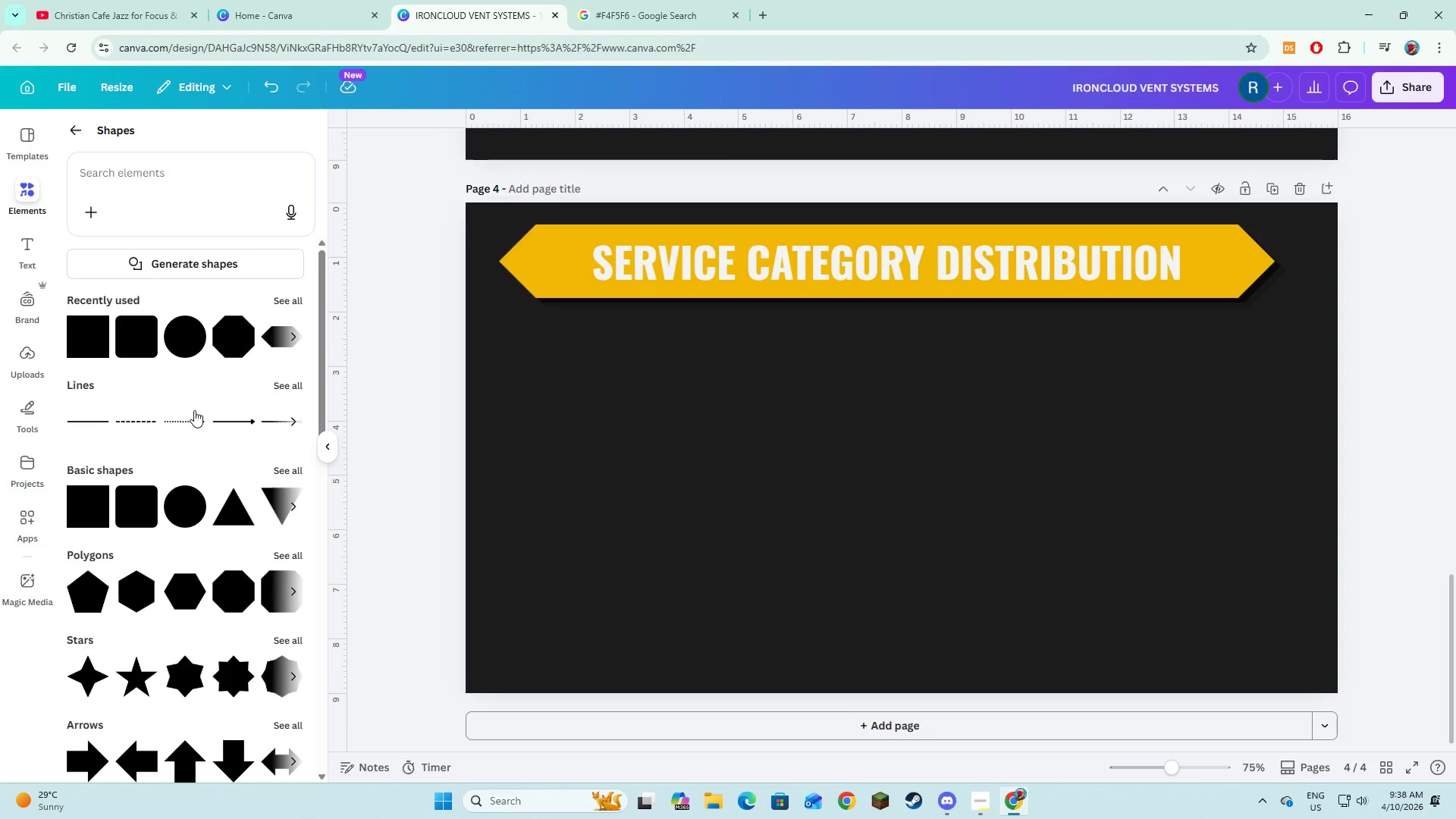 
left_click([78, 346])
 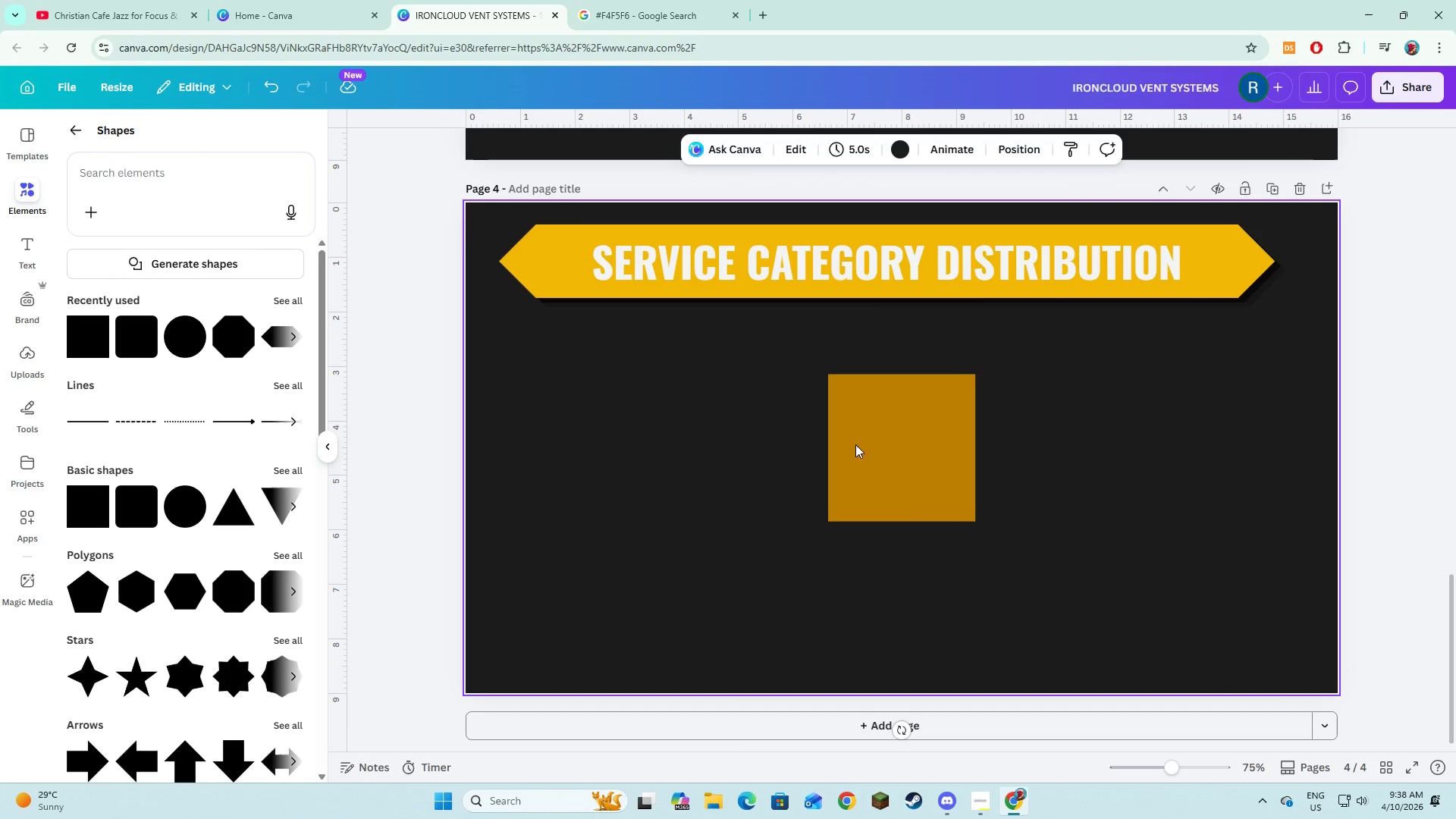 
double_click([866, 444])
 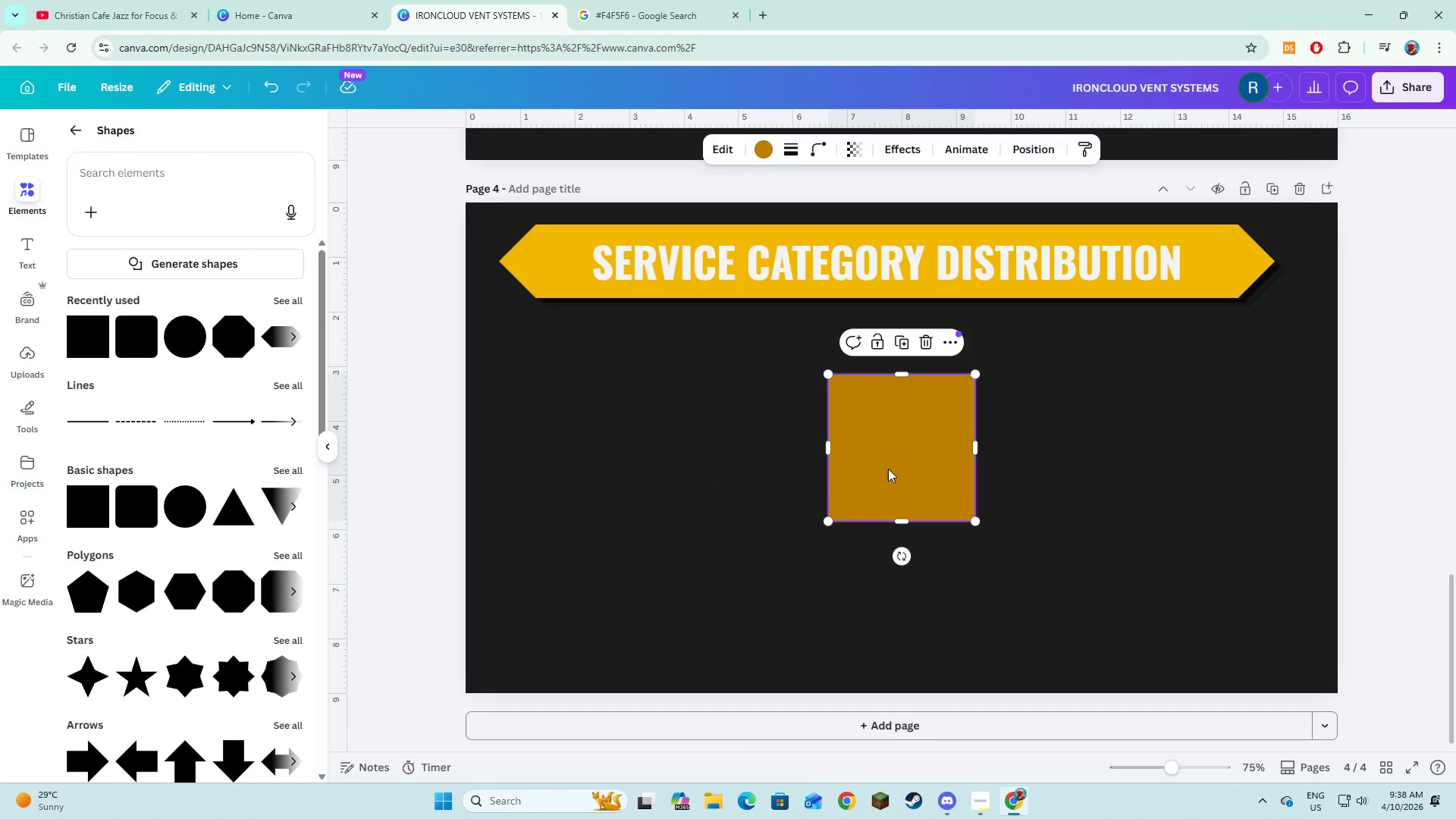 
left_click_drag(start_coordinate=[888, 469], to_coordinate=[617, 524])
 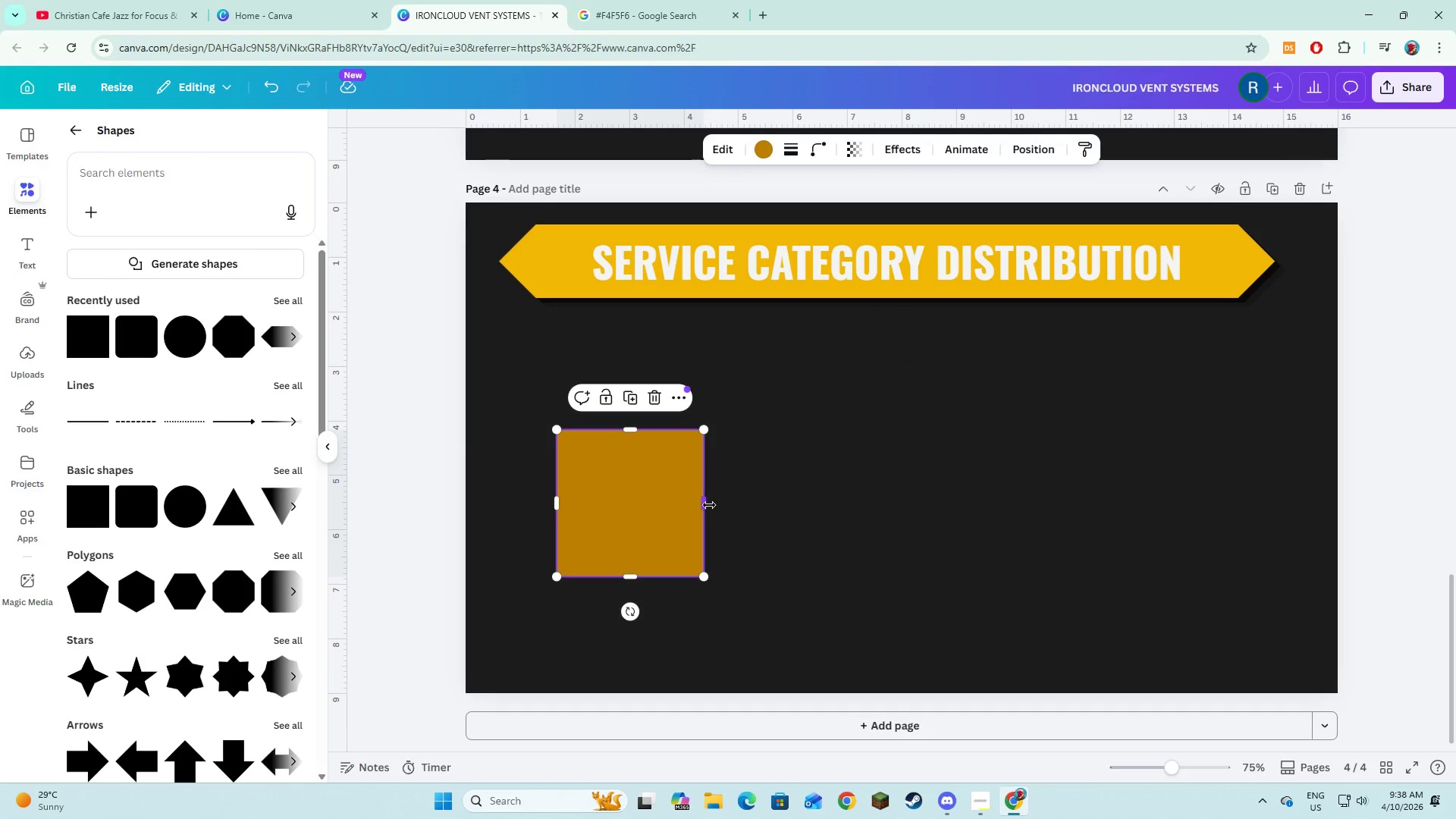 
left_click_drag(start_coordinate=[709, 505], to_coordinate=[676, 520])
 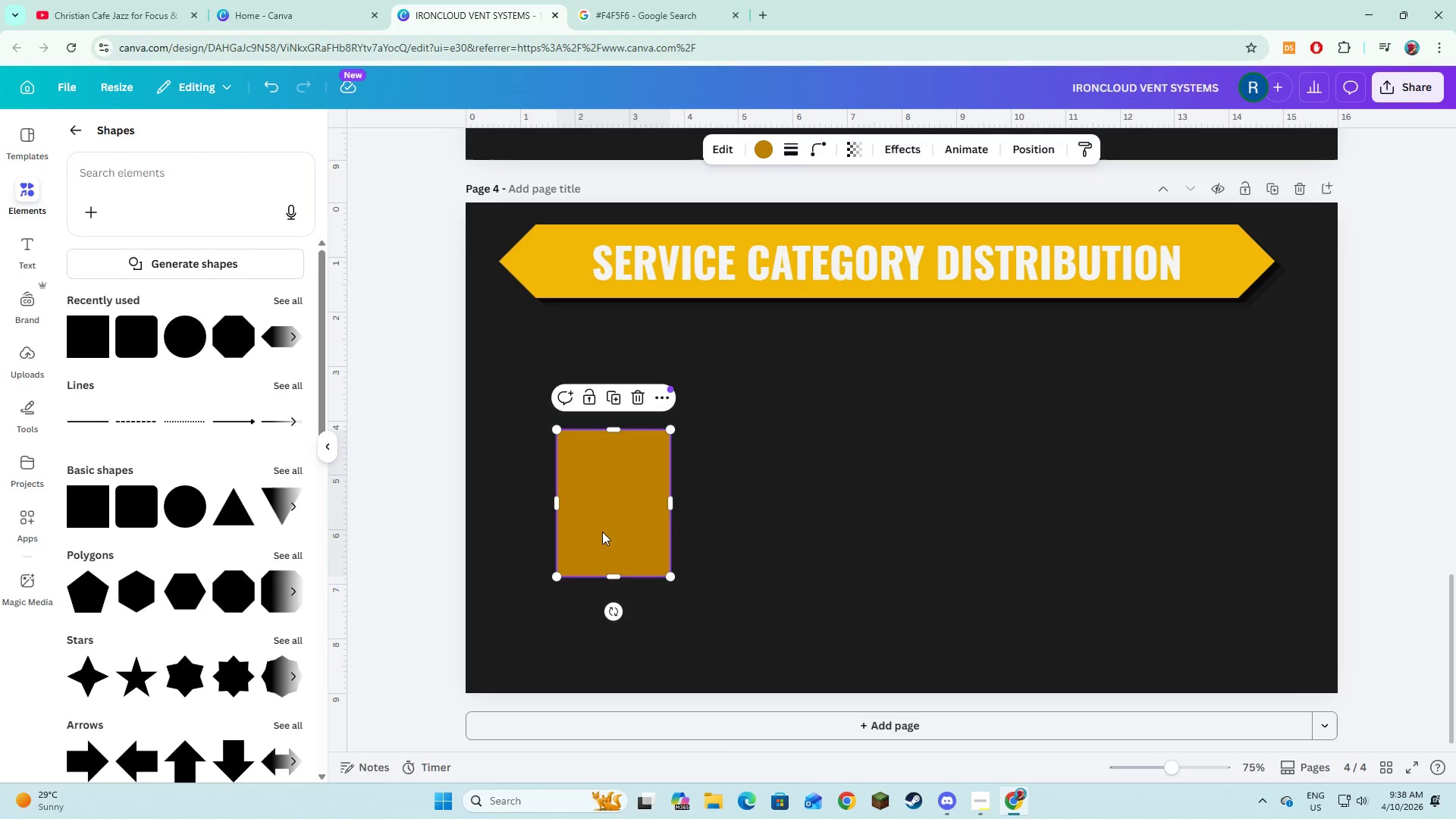 
left_click_drag(start_coordinate=[602, 531], to_coordinate=[651, 529])
 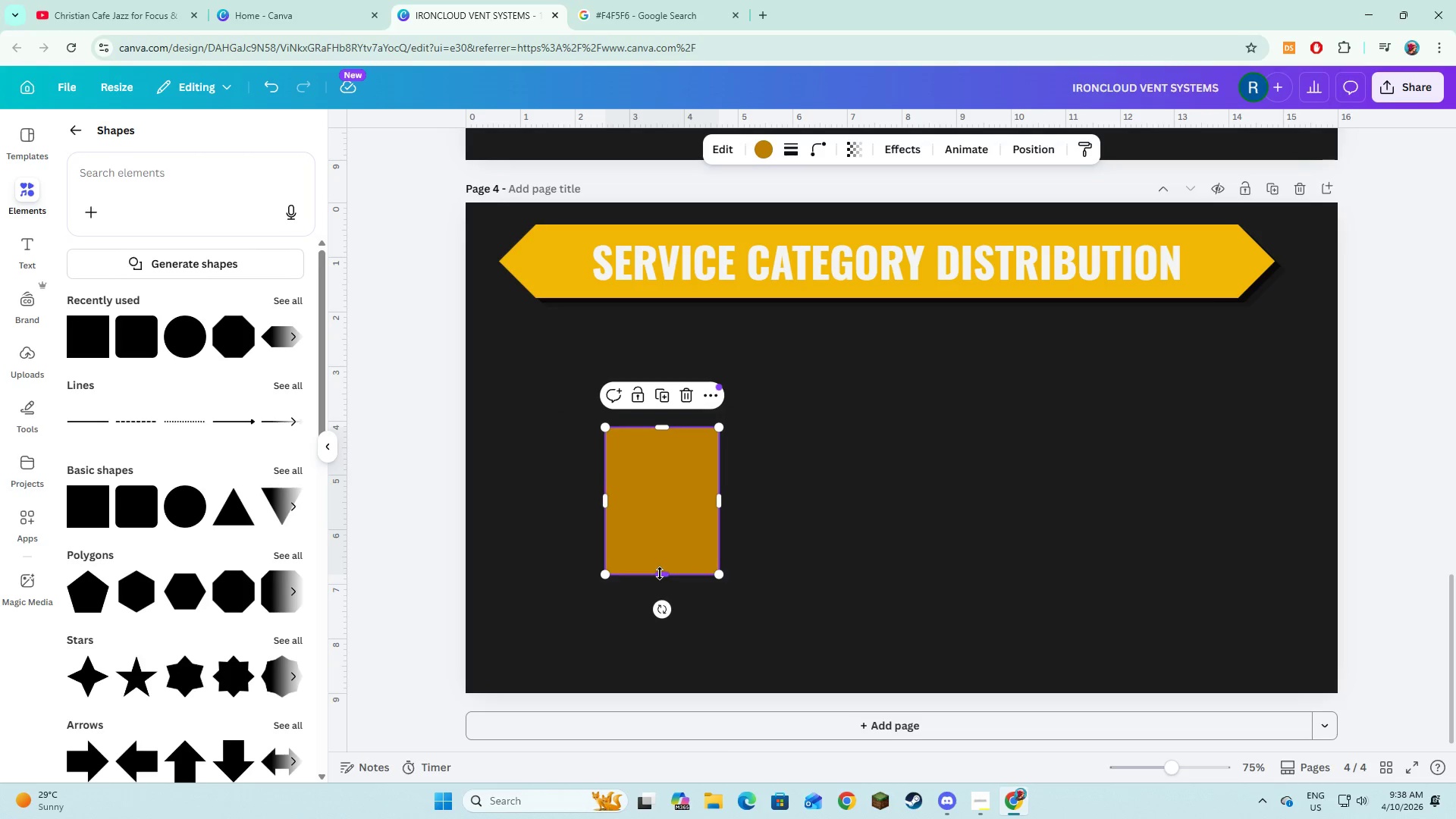 
left_click_drag(start_coordinate=[666, 533], to_coordinate=[676, 545])
 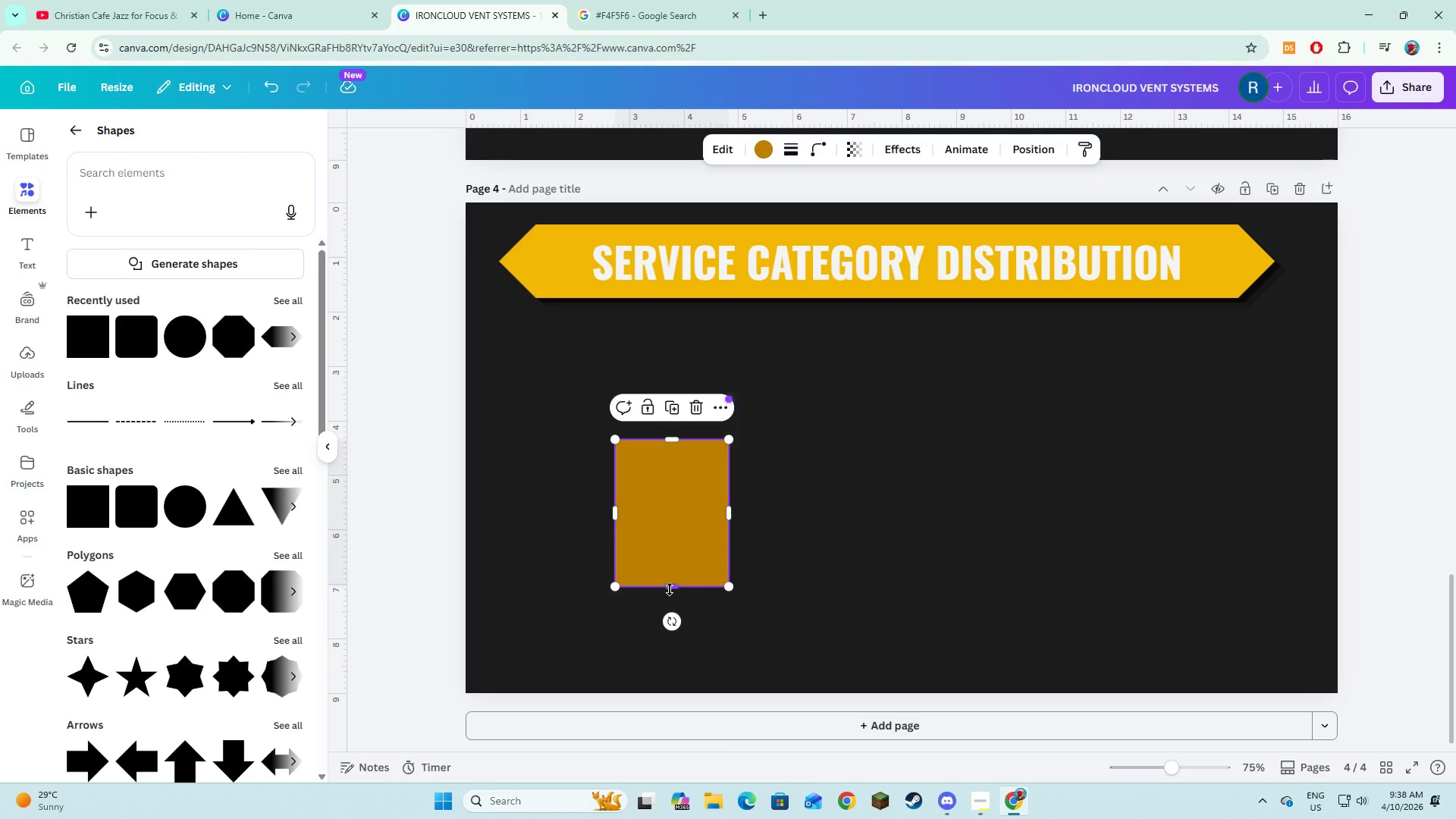 
left_click_drag(start_coordinate=[670, 589], to_coordinate=[679, 692])
 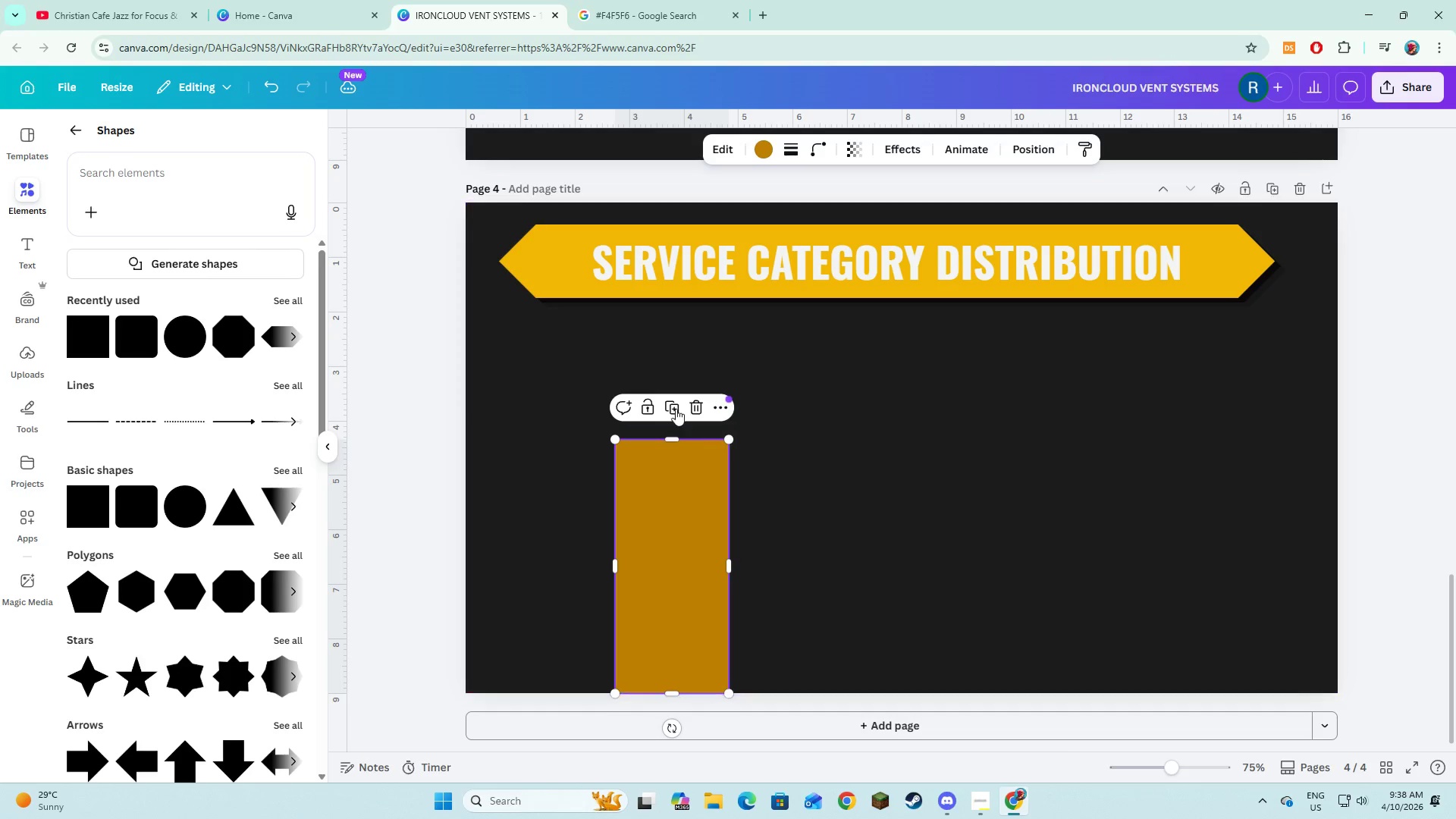 
left_click([676, 409])
 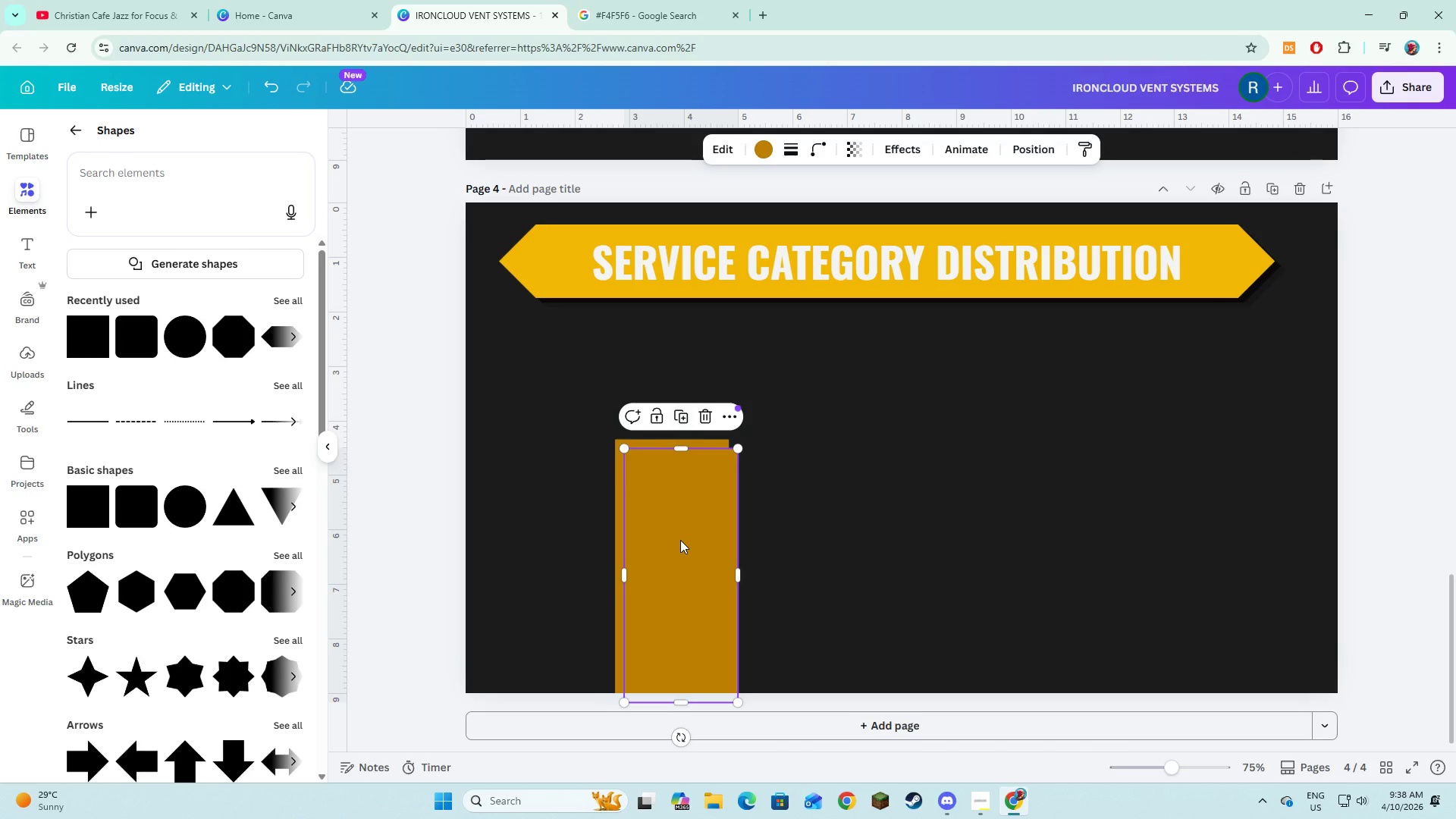 
left_click_drag(start_coordinate=[680, 549], to_coordinate=[864, 539])
 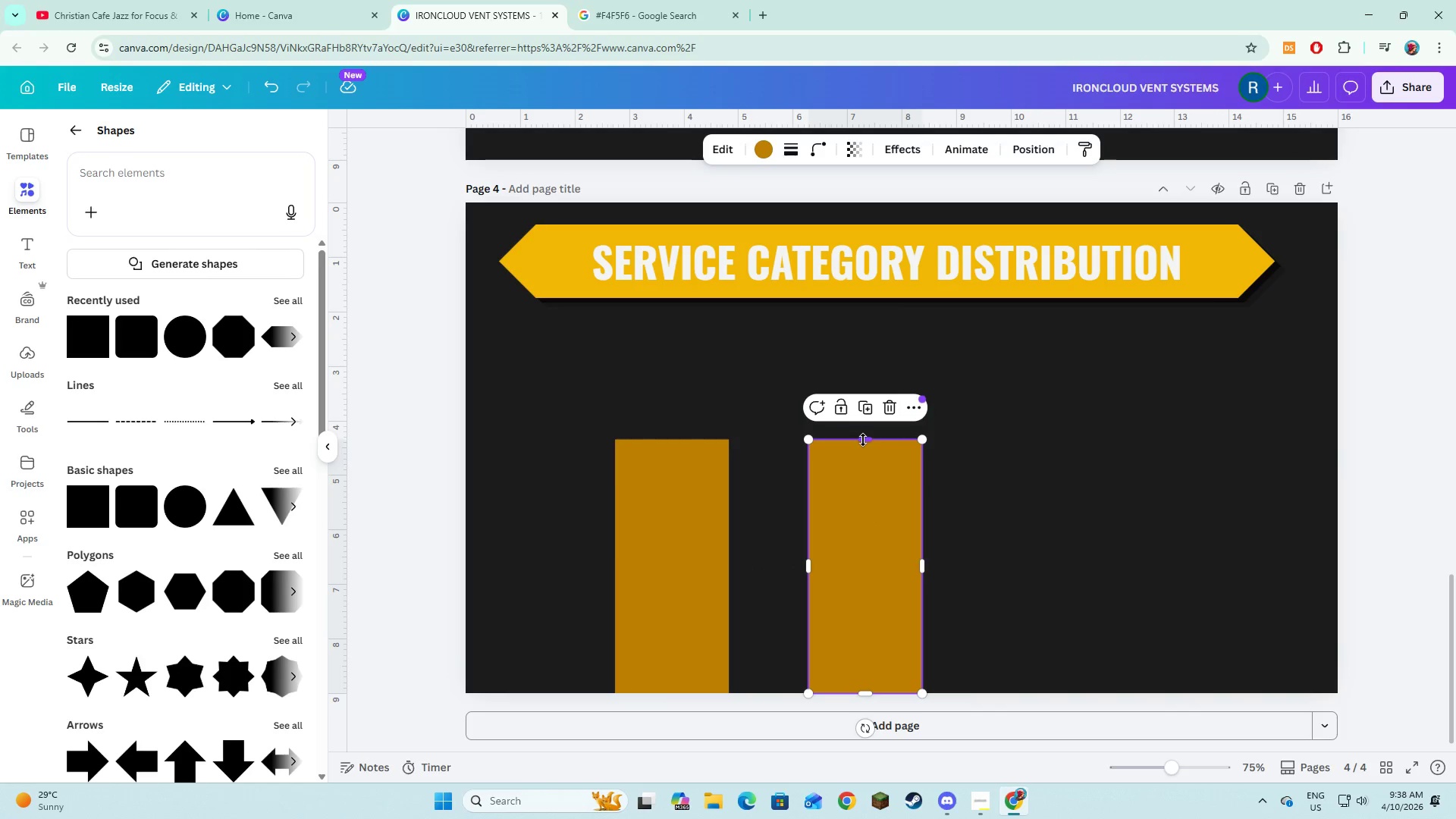 
left_click_drag(start_coordinate=[863, 440], to_coordinate=[844, 556])
 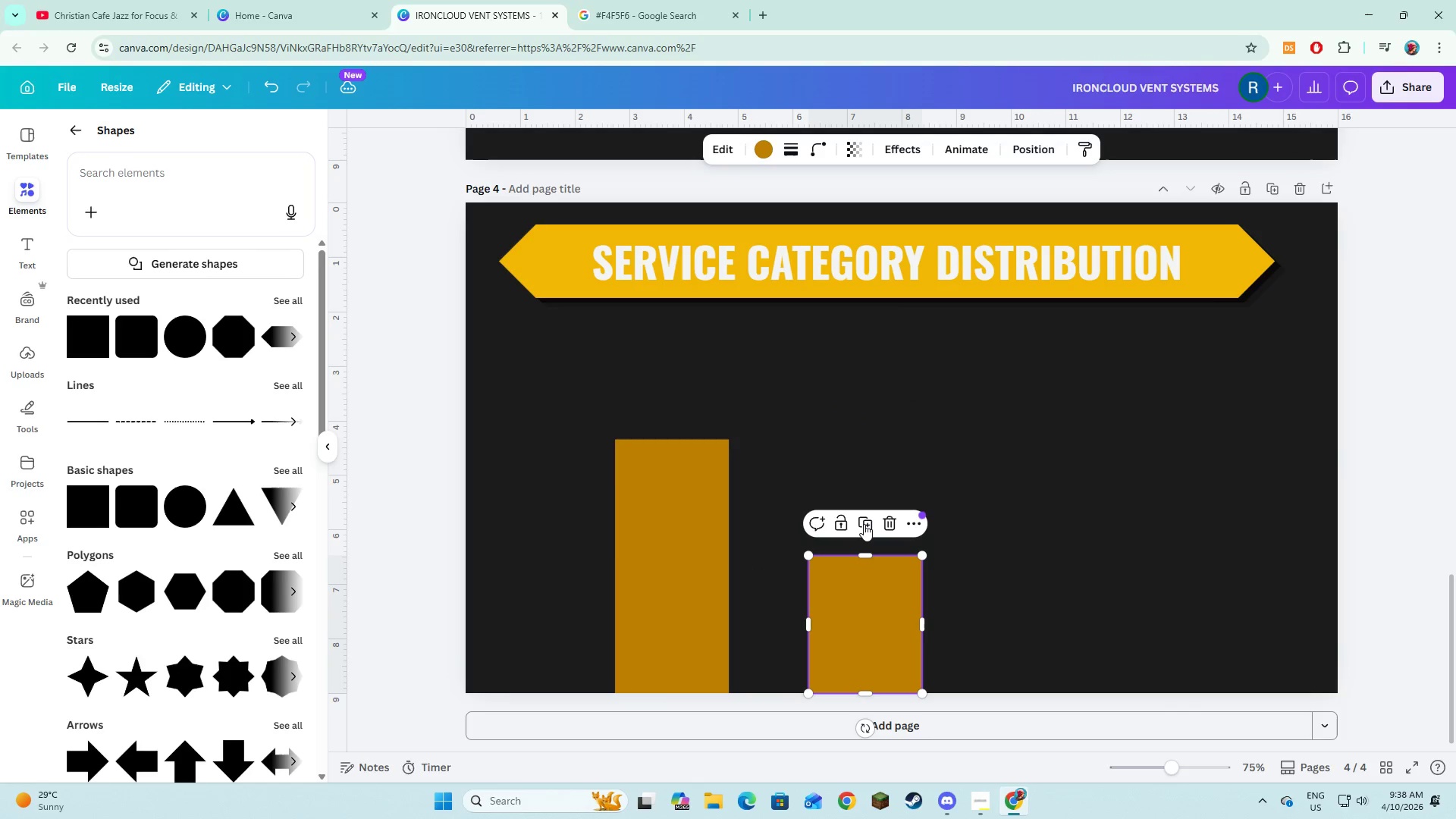 
left_click([864, 524])
 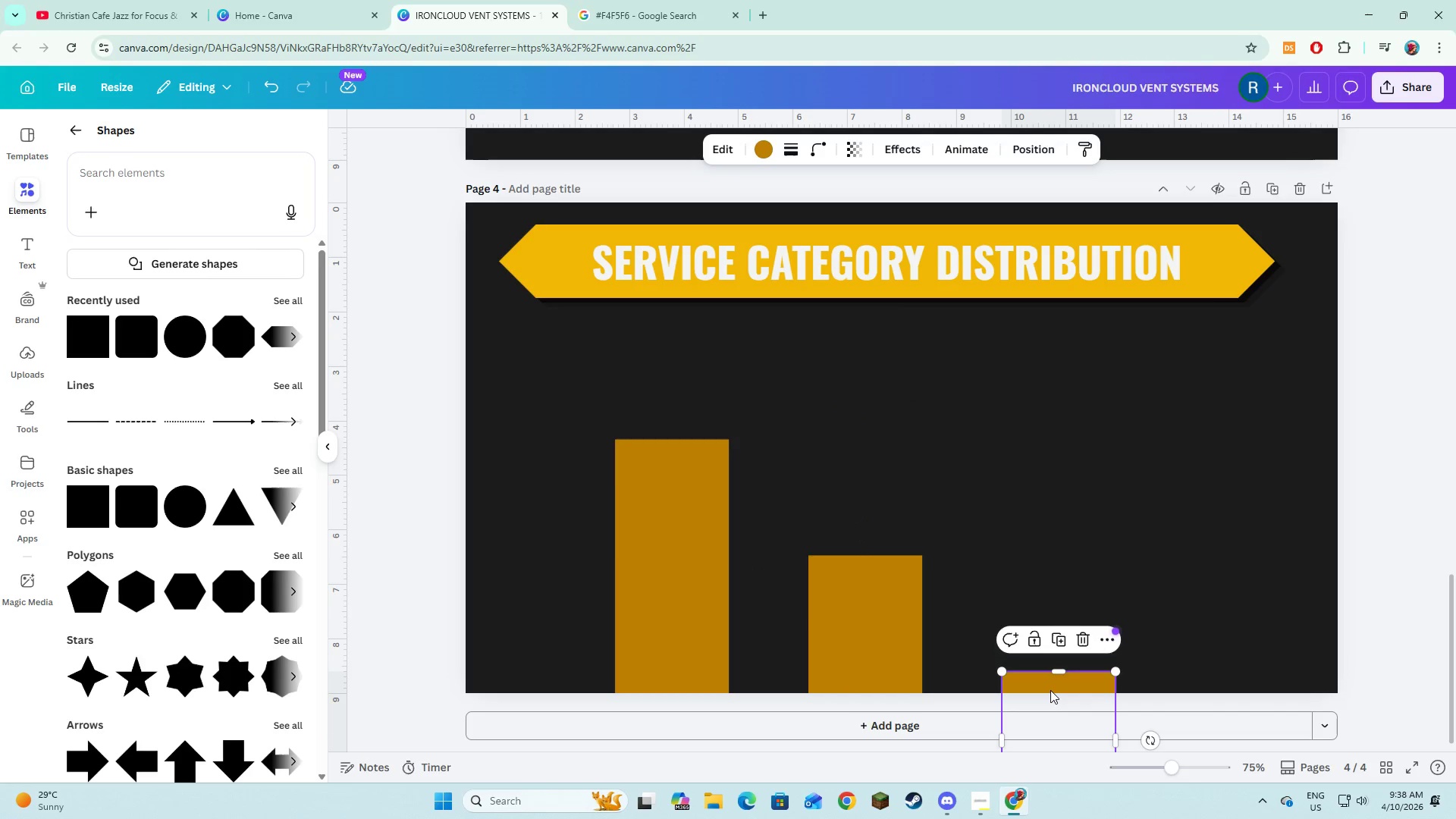 
left_click_drag(start_coordinate=[1050, 691], to_coordinate=[1046, 574])
 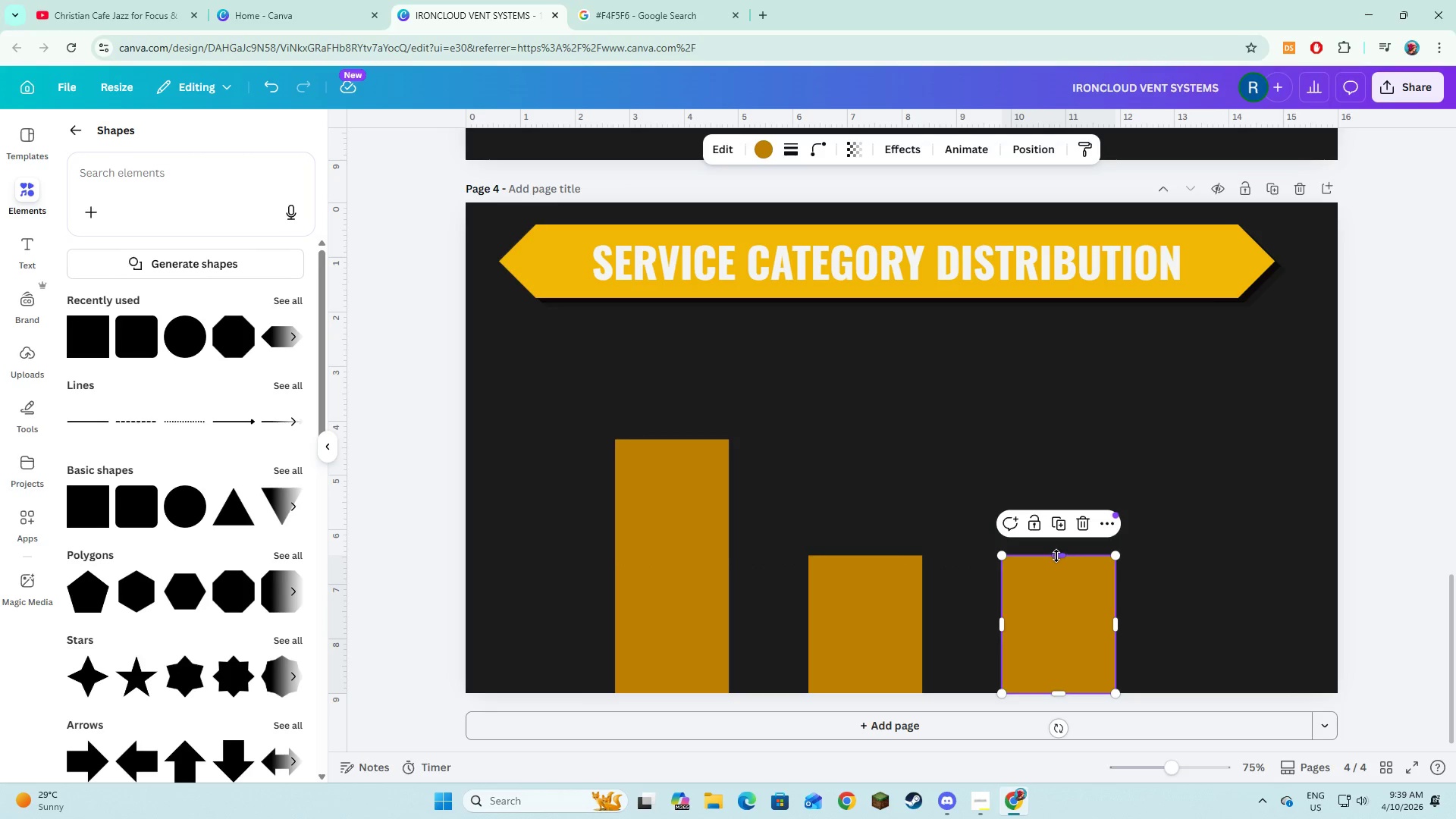 
left_click_drag(start_coordinate=[1056, 556], to_coordinate=[1056, 595])
 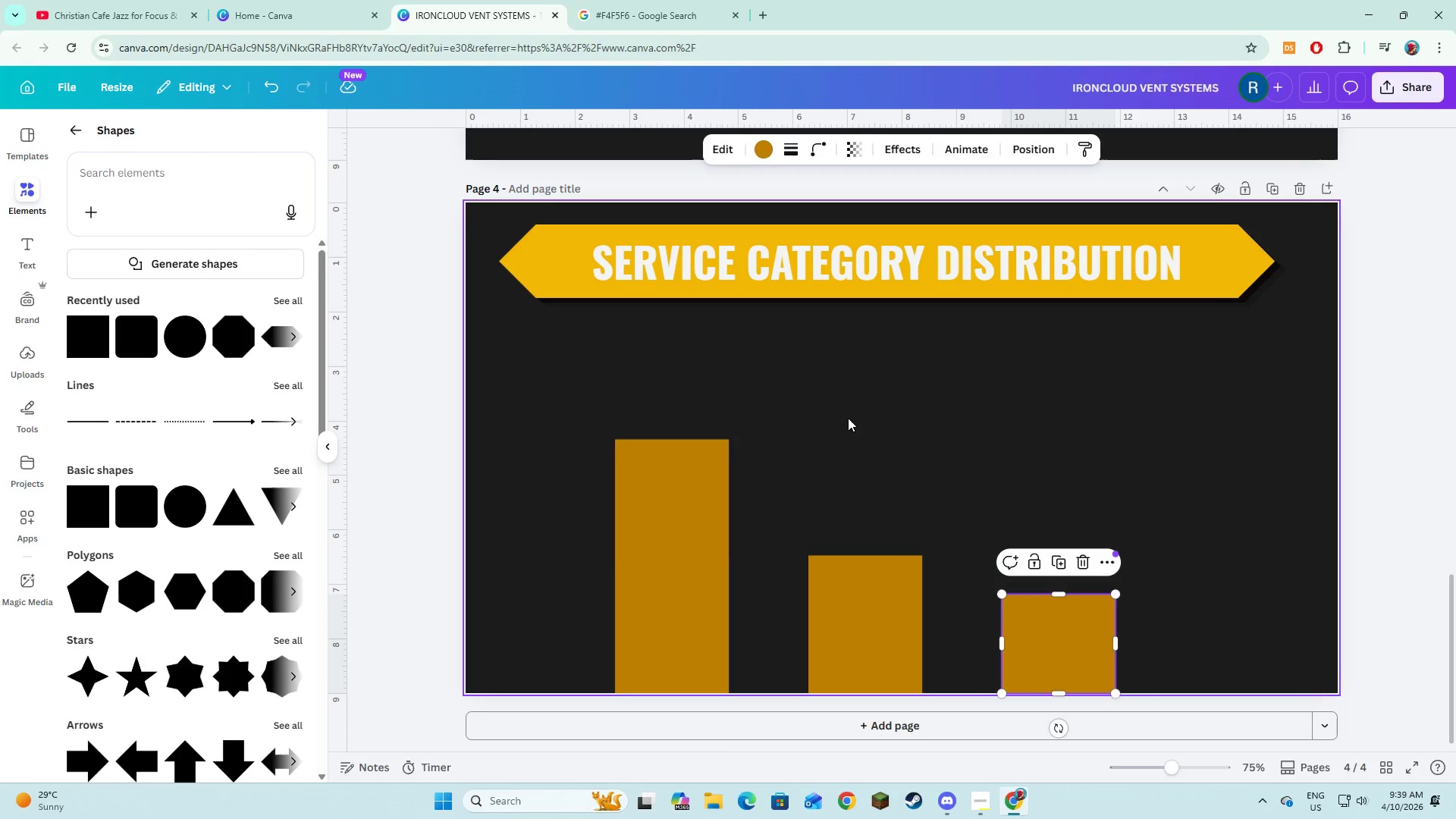 
left_click([848, 418])
 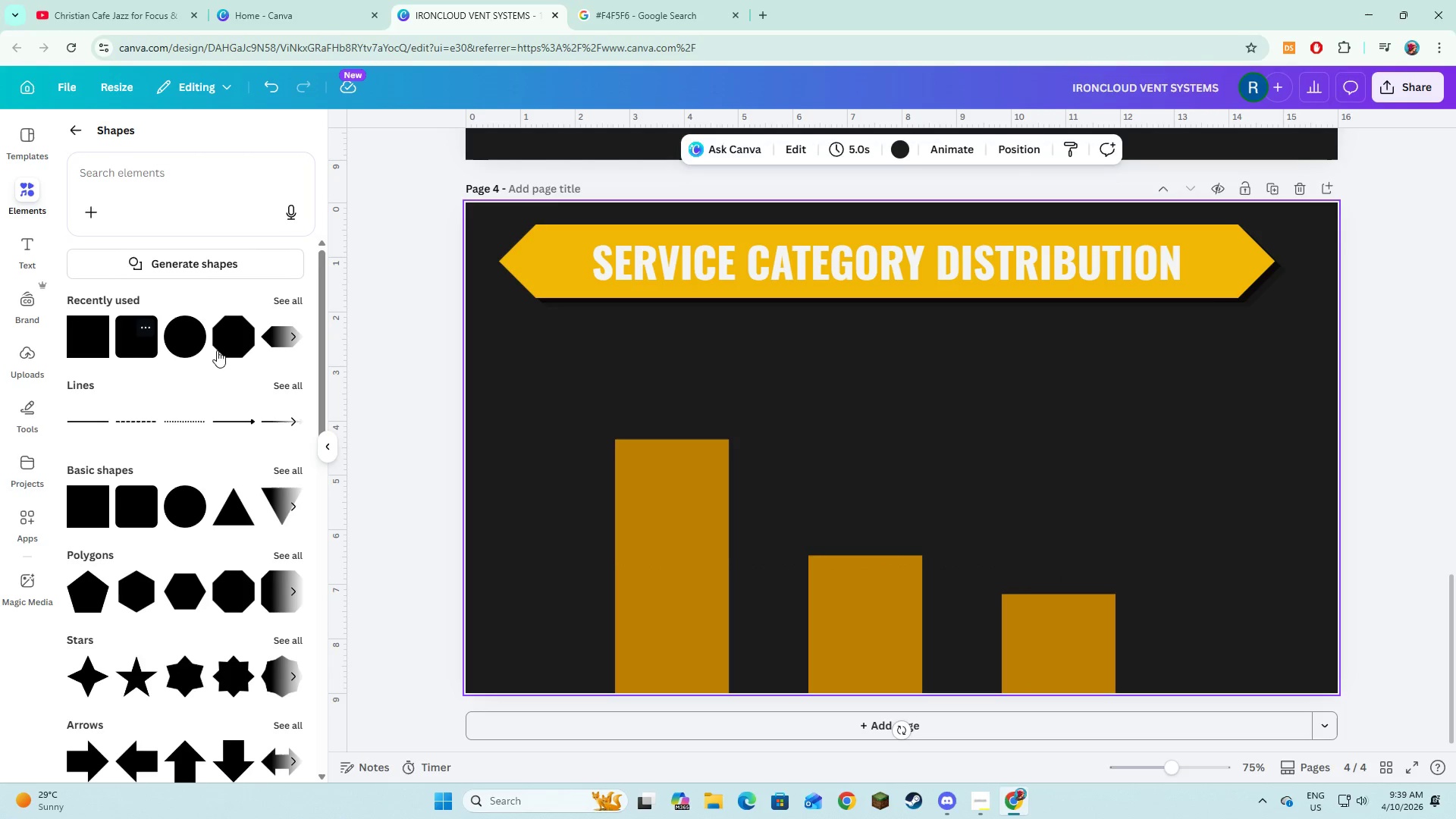 
left_click([630, 551])
 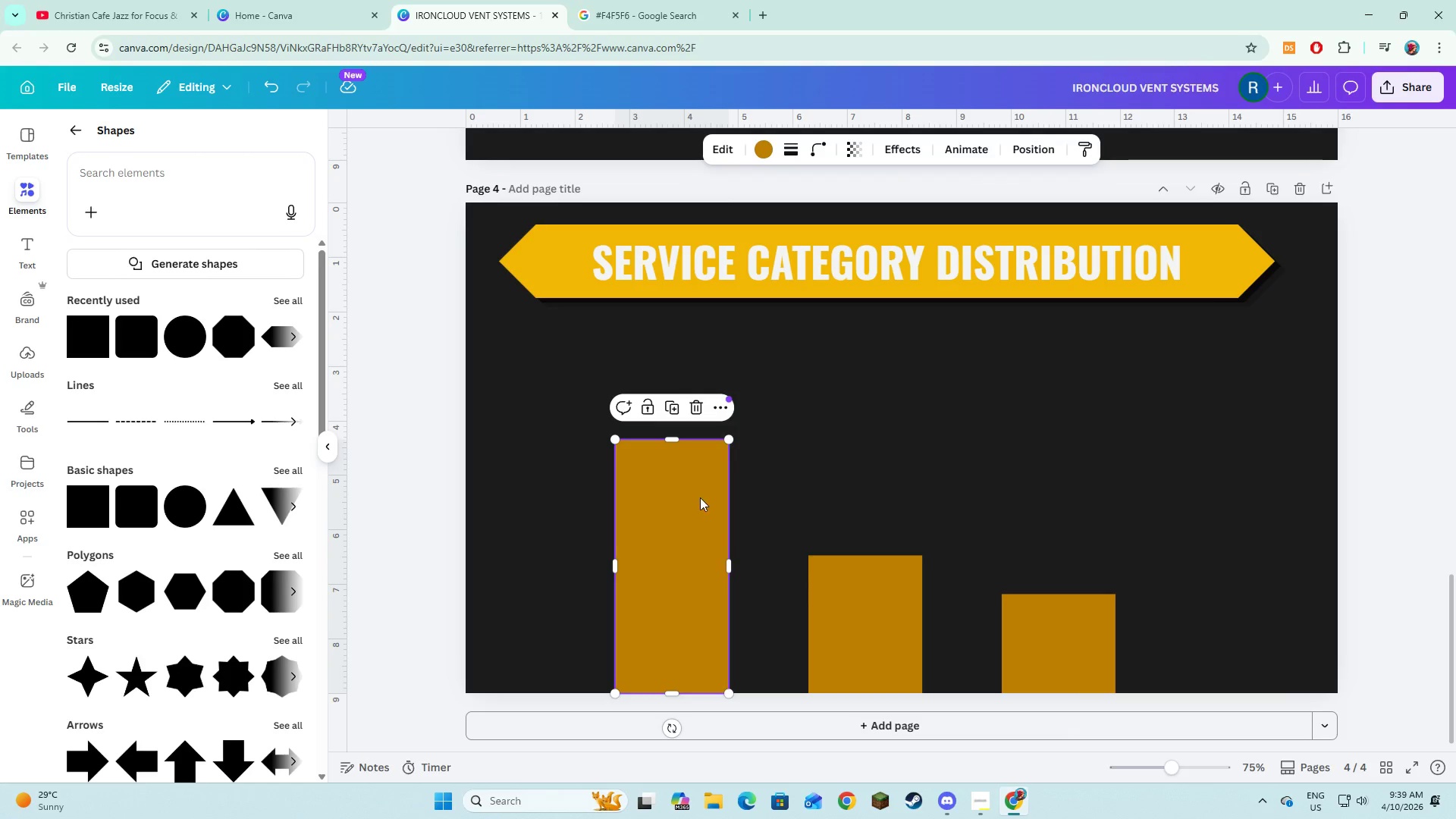 
hold_key(key=ShiftLeft, duration=1.36)
left_click([916, 593])
 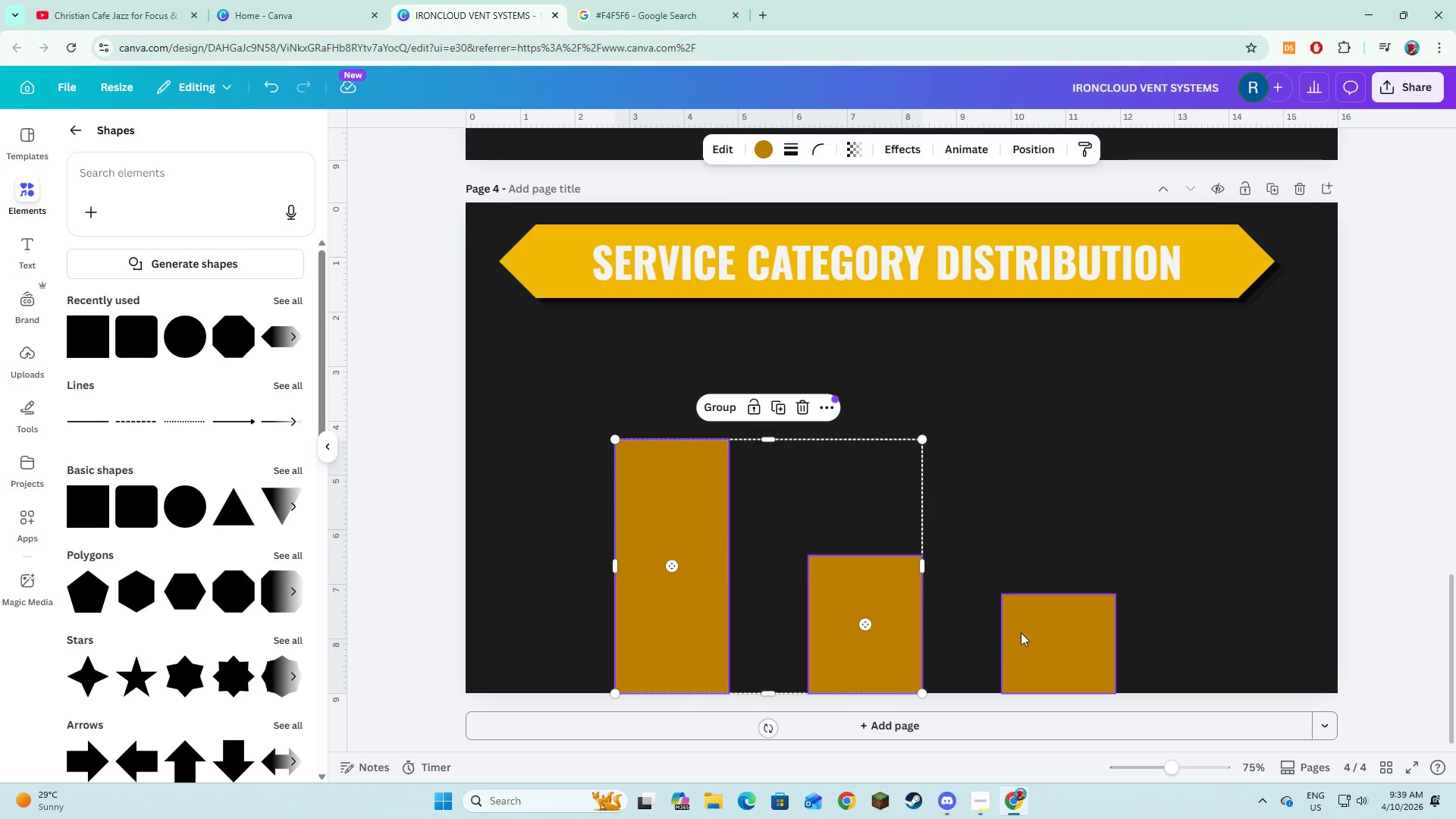 
left_click([1056, 638])
 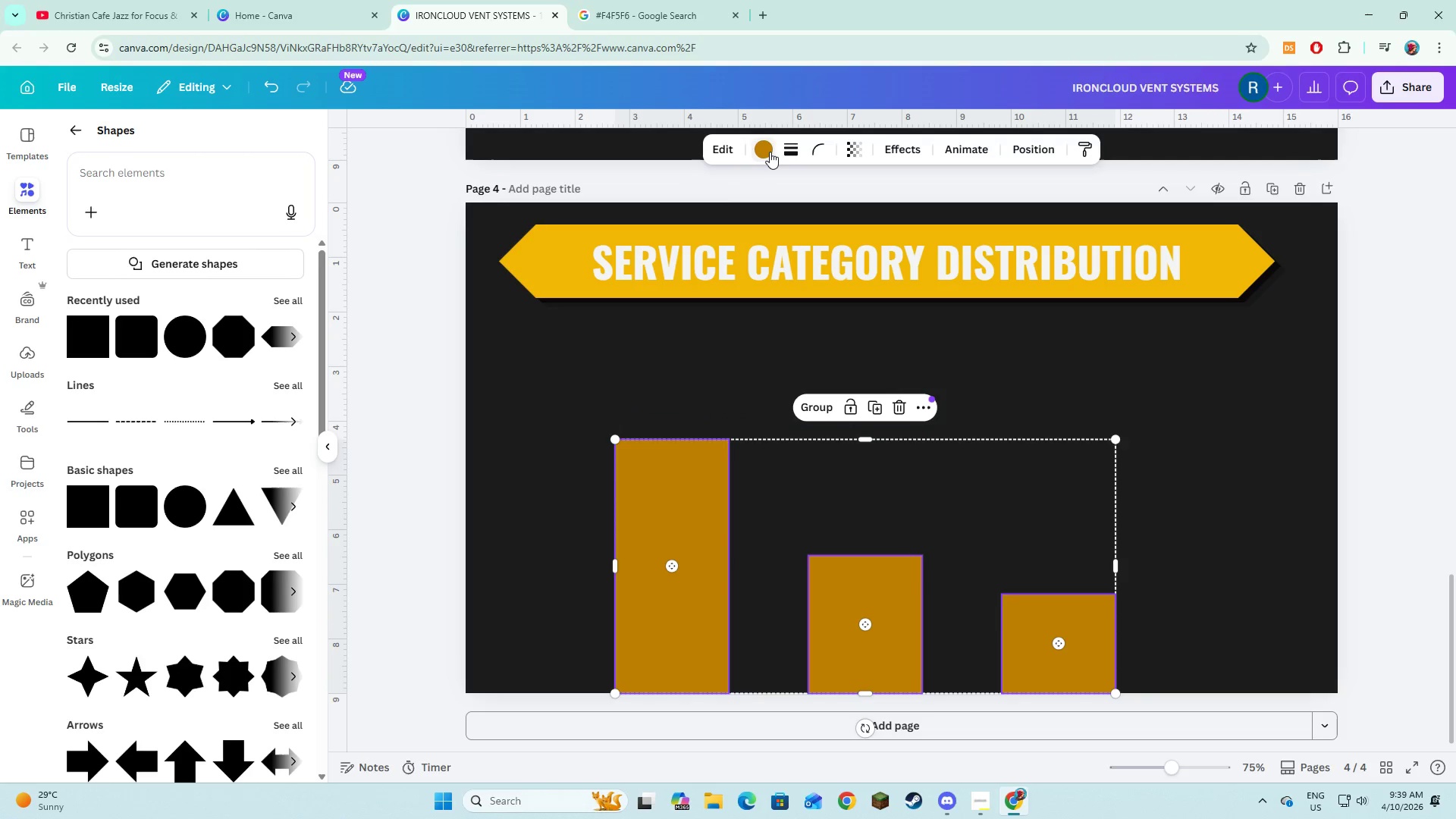 
left_click([770, 152])
 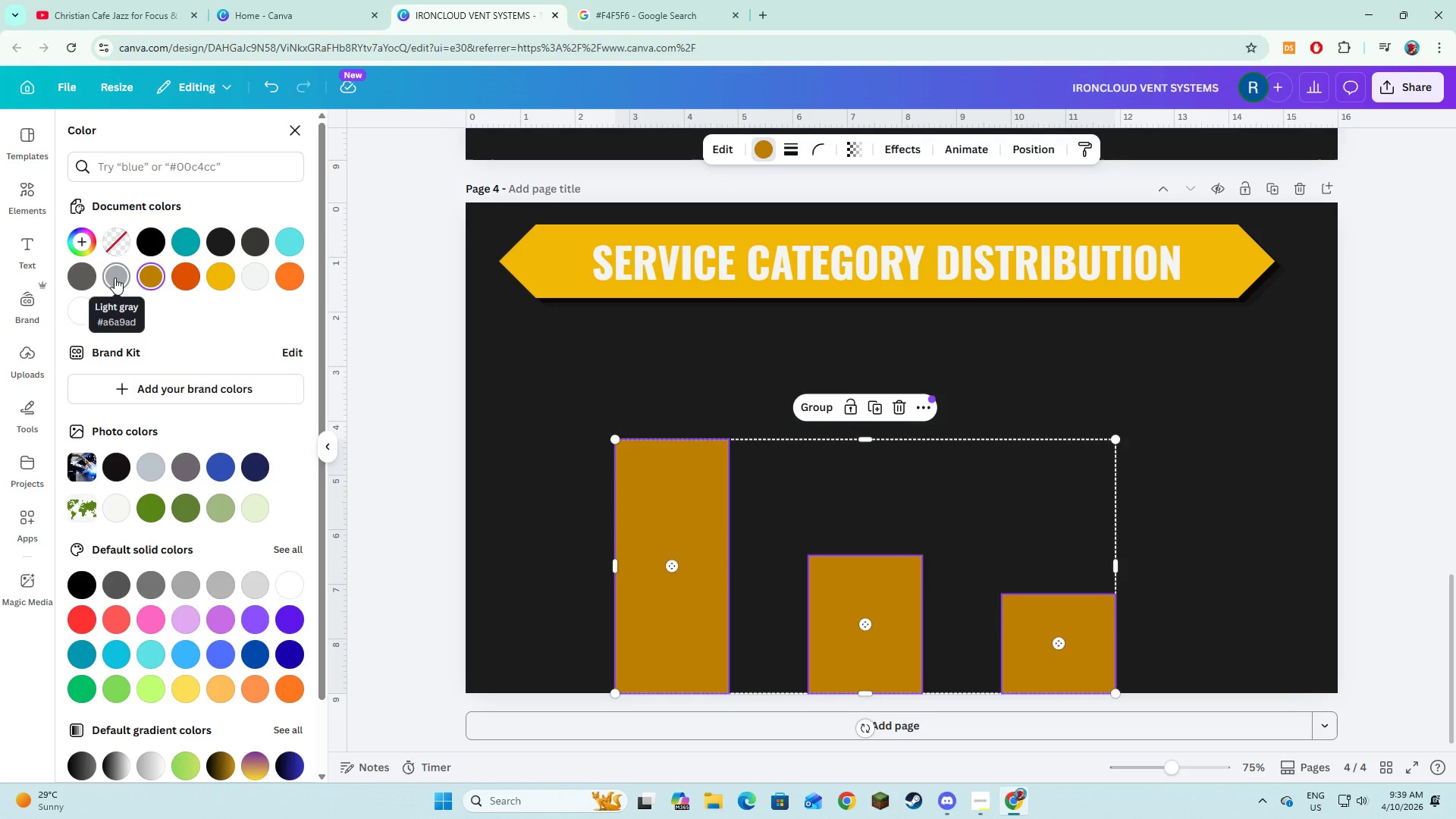 
left_click([115, 278])
 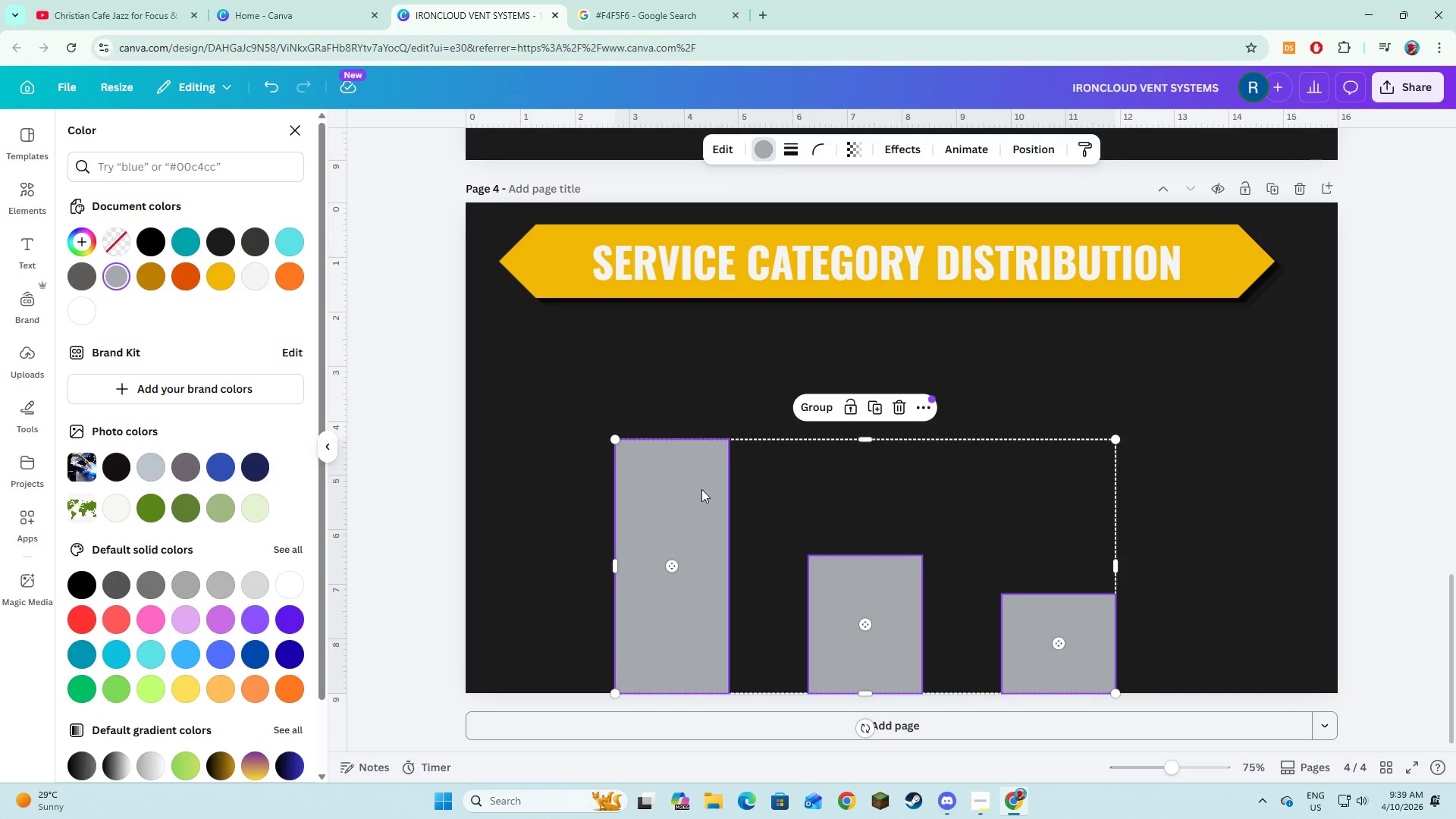 
left_click([589, 511])
 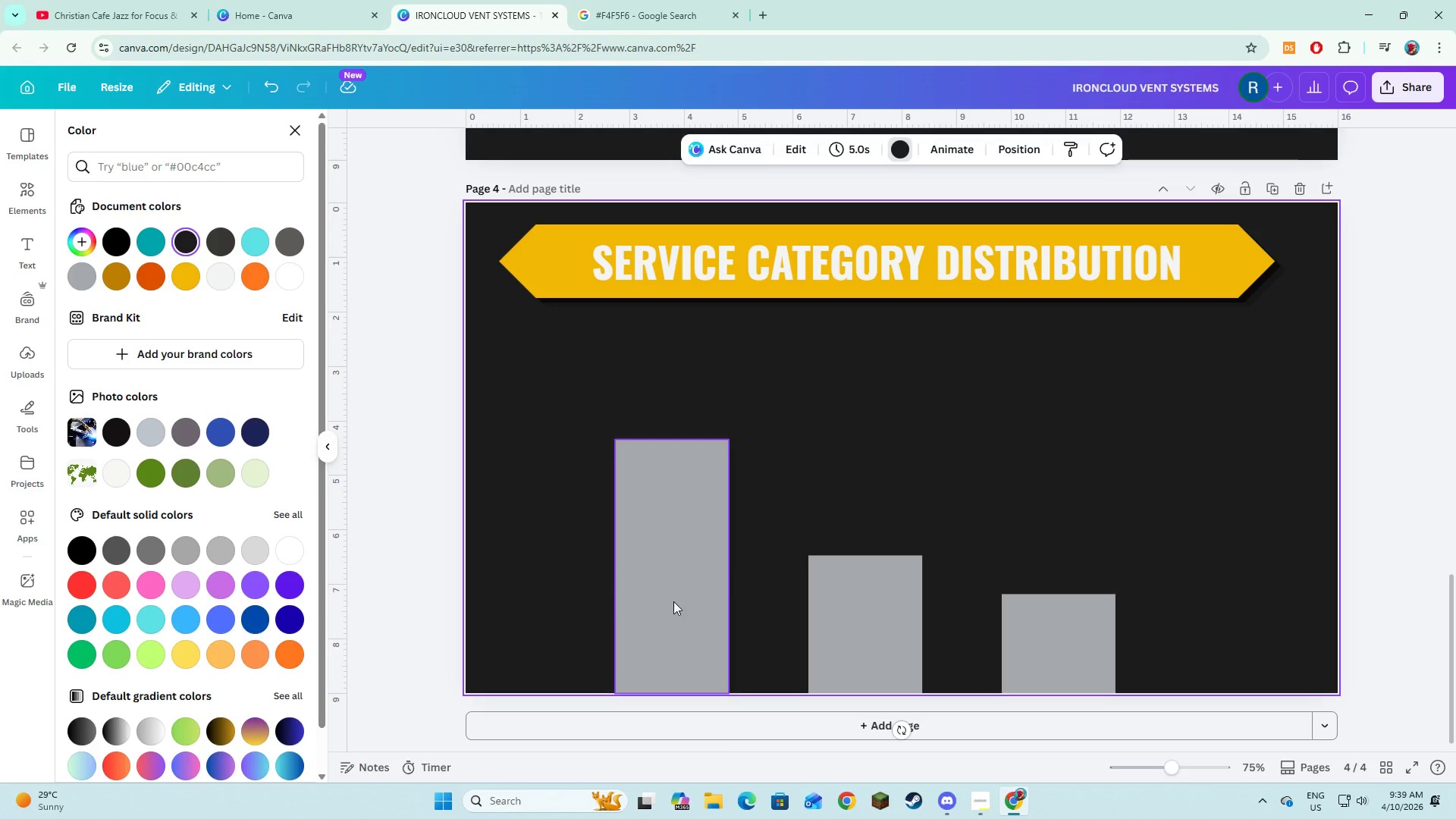 
wait(11.11)
 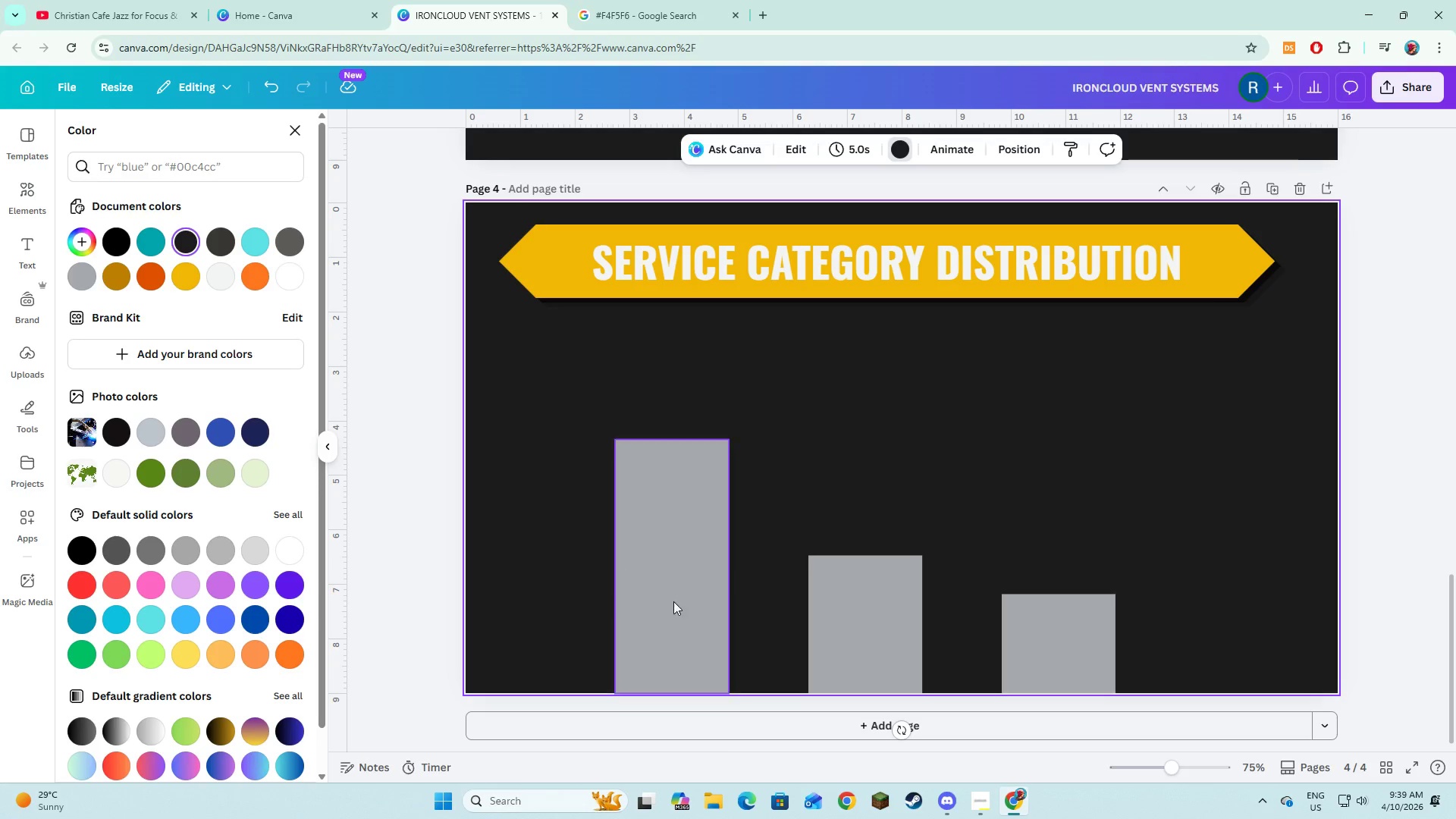 
left_click_drag(start_coordinate=[680, 598], to_coordinate=[680, 550])
 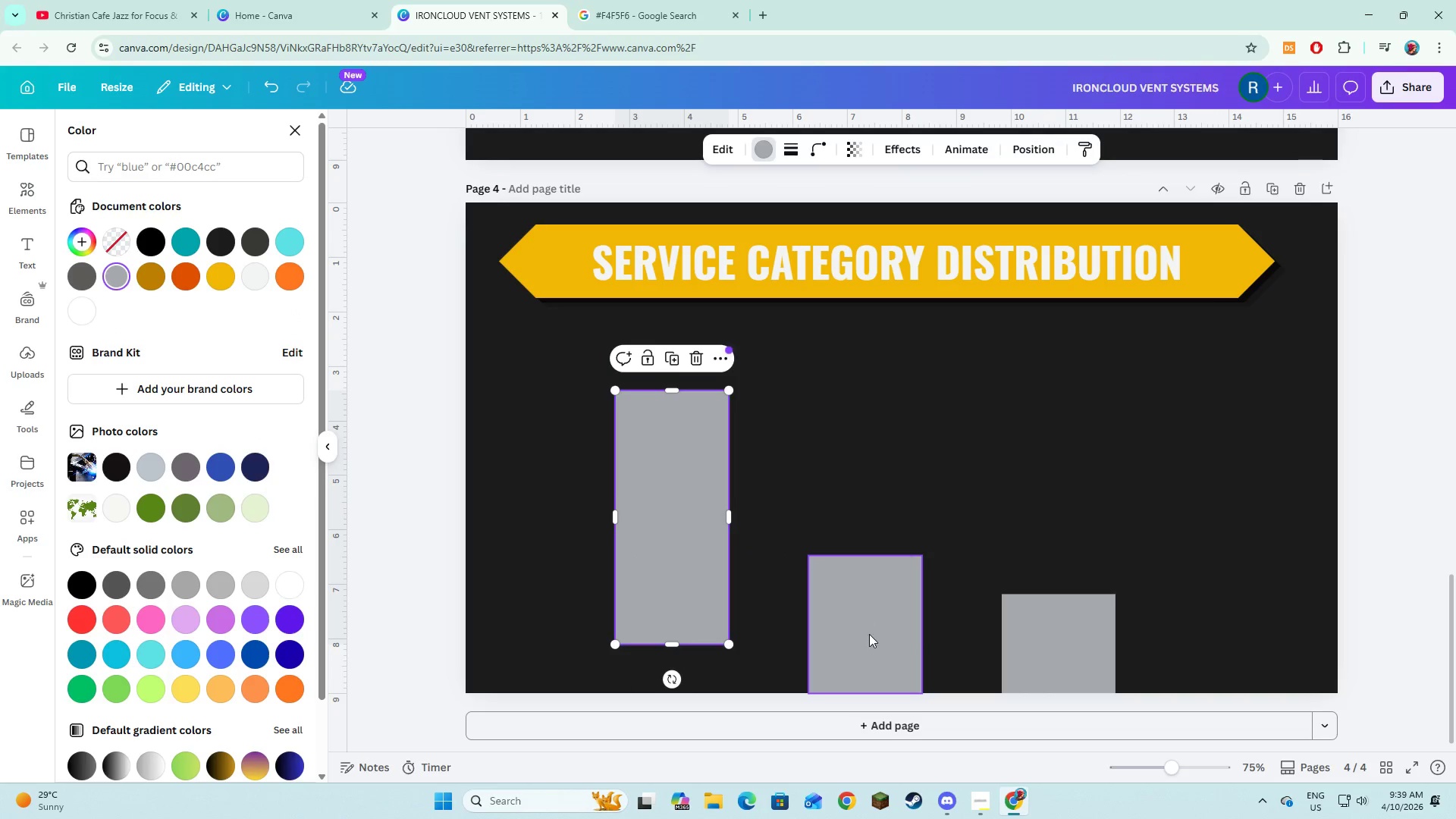 
hold_key(key=ShiftLeft, duration=0.45)
left_click_drag(start_coordinate=[872, 644], to_coordinate=[849, 537])
 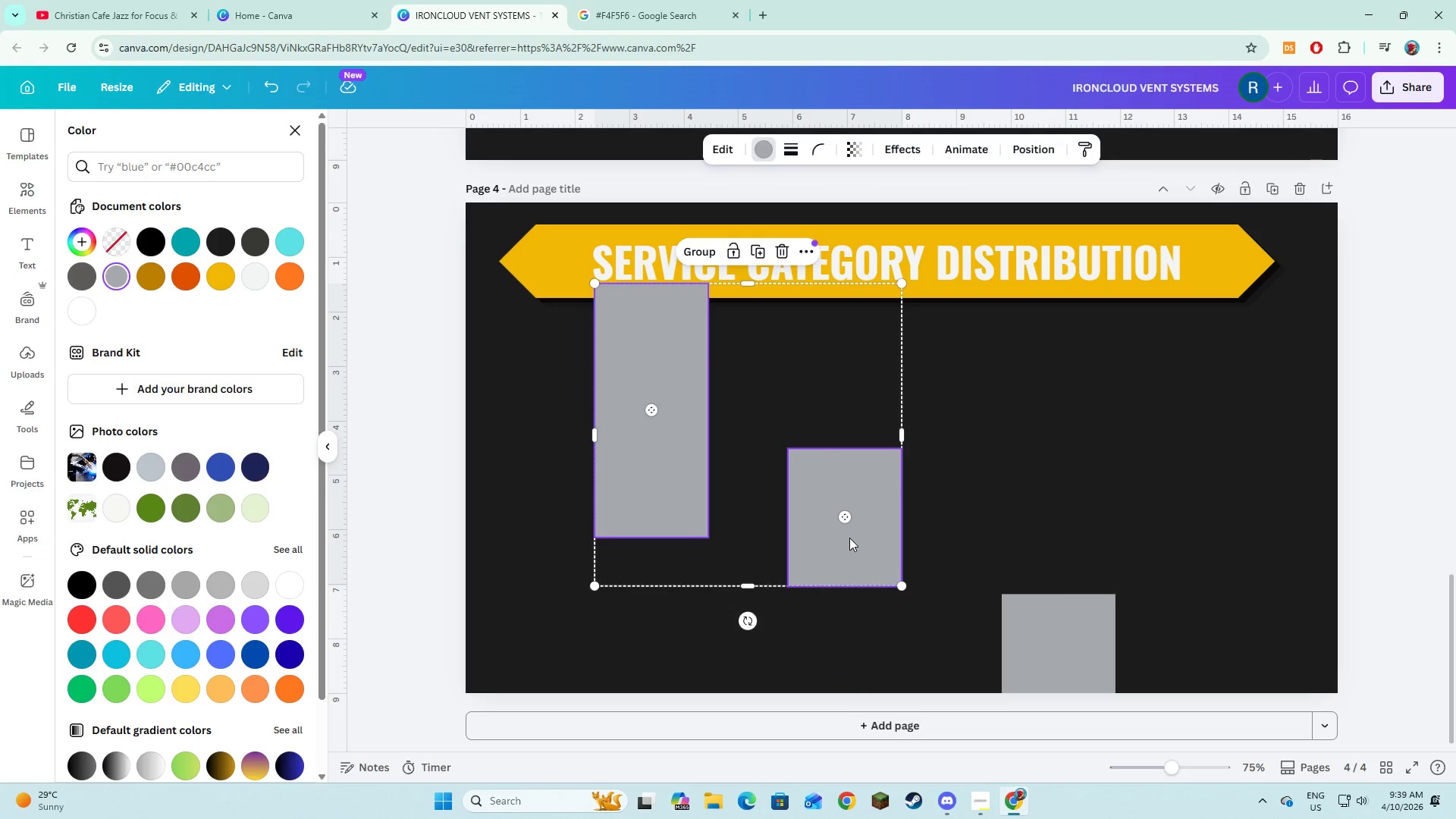 
key(Control+ControlLeft)
 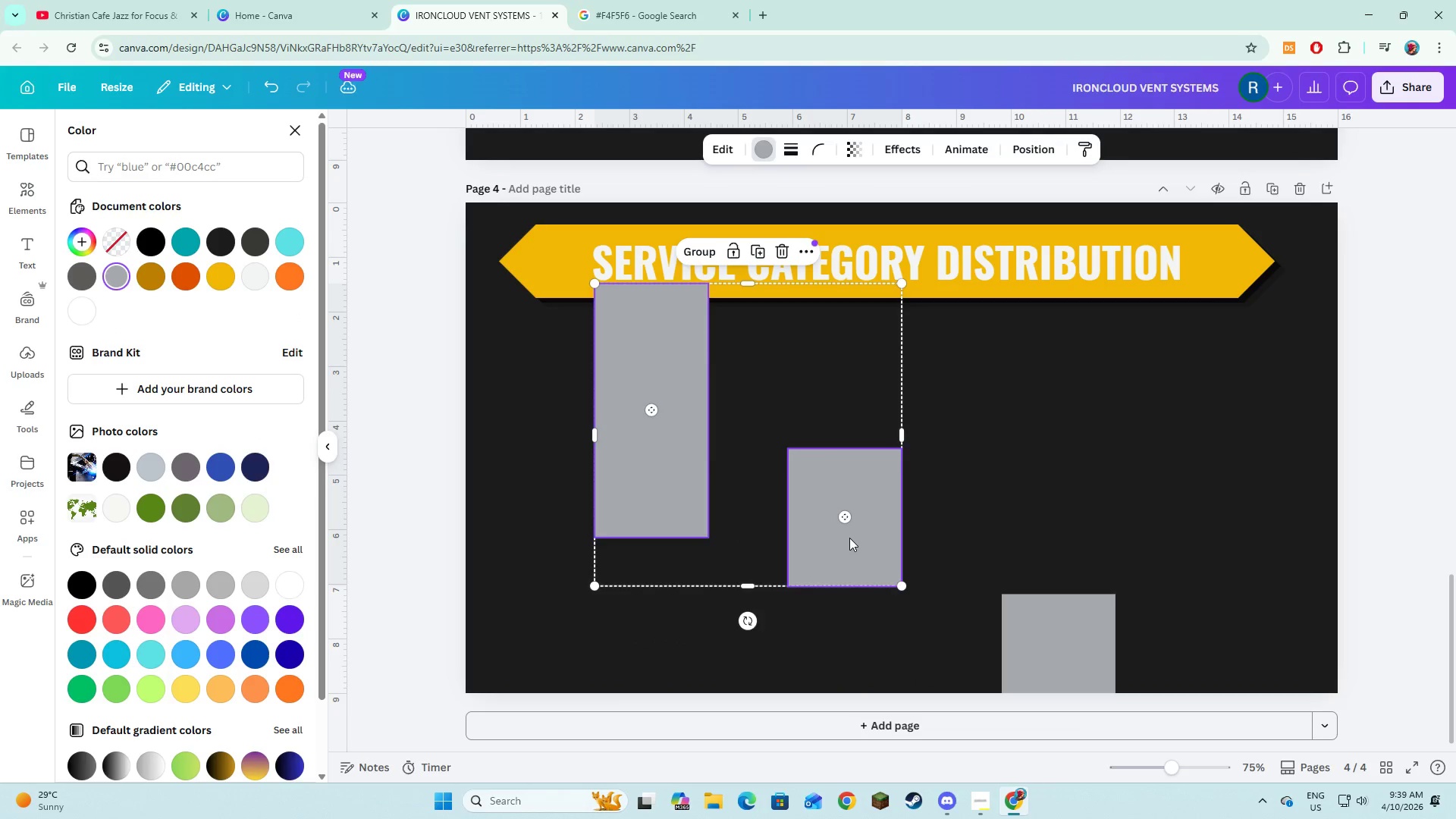 
key(Control+Z)
 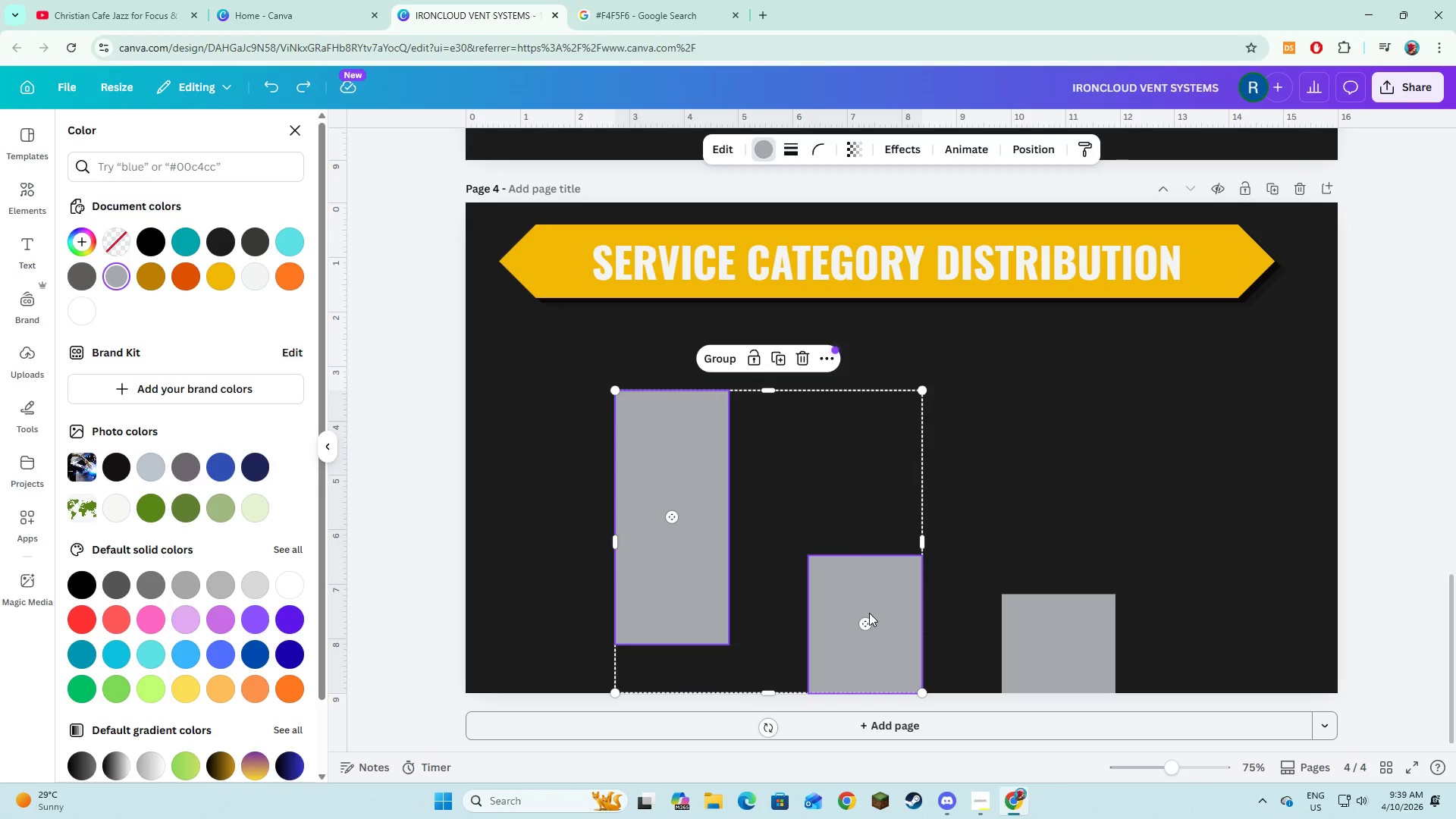 
left_click([864, 647])
 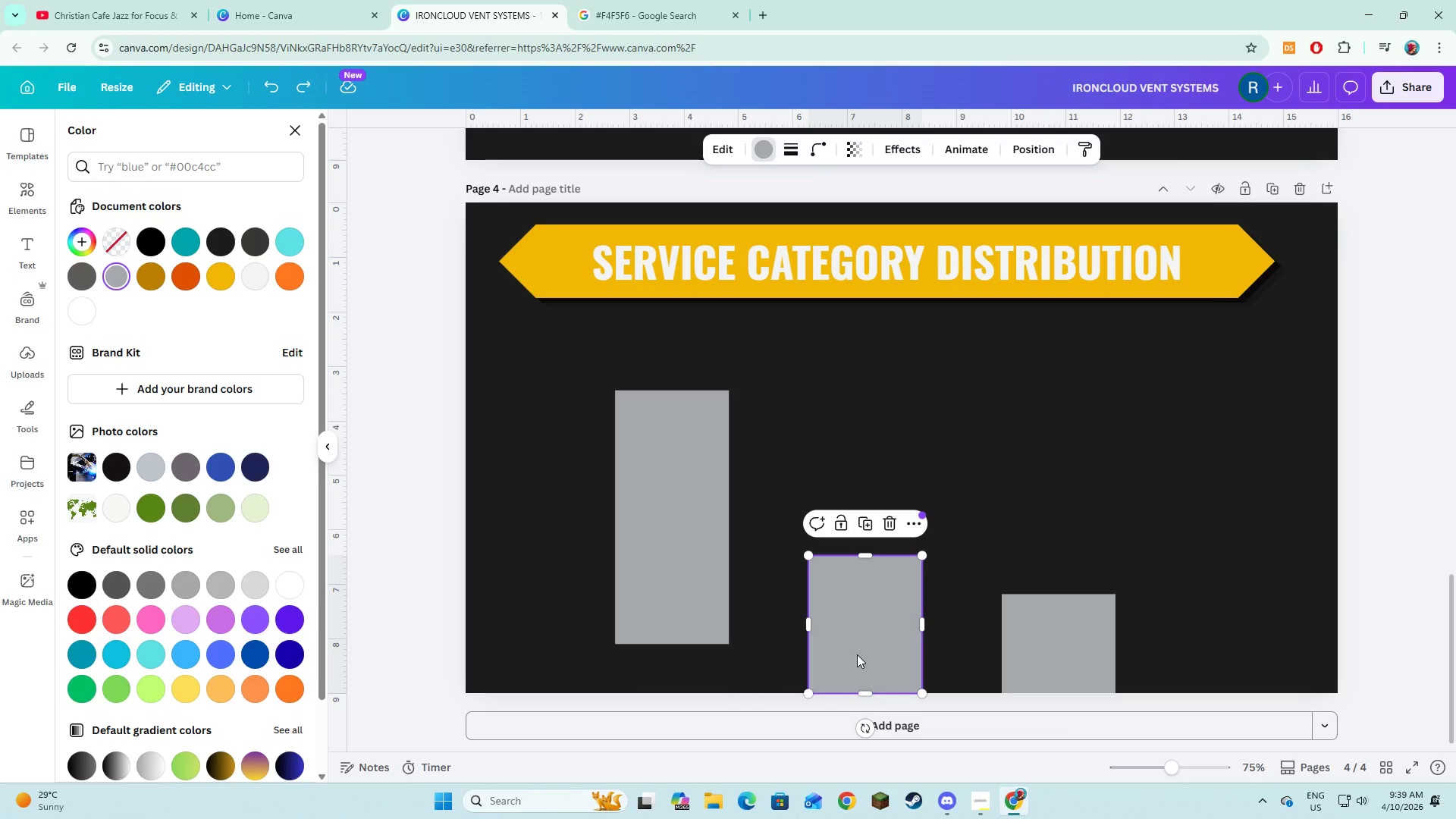 
left_click_drag(start_coordinate=[857, 654], to_coordinate=[851, 606])
 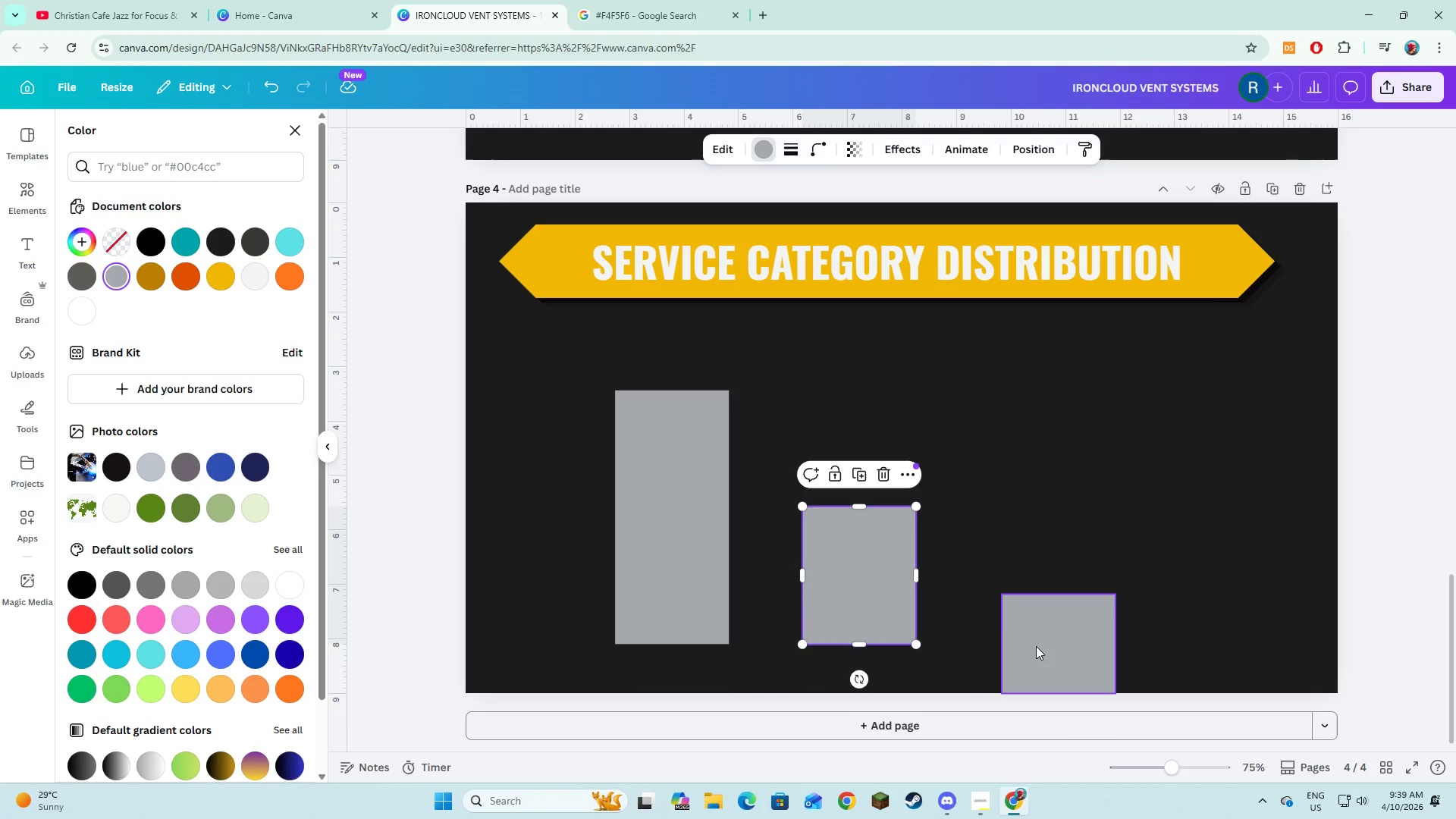 
left_click_drag(start_coordinate=[1036, 646], to_coordinate=[1025, 595])
 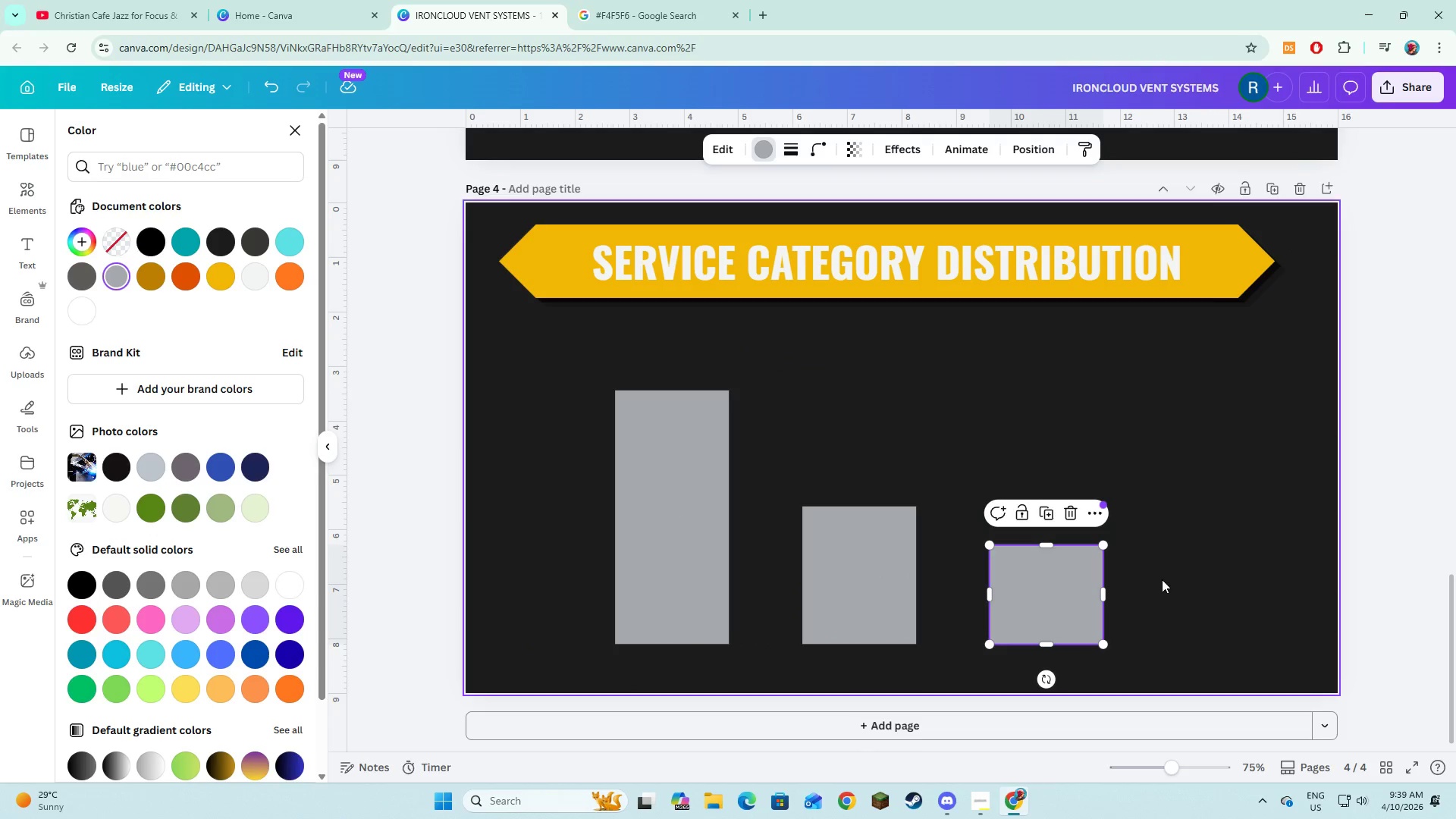 
left_click([1163, 580])
 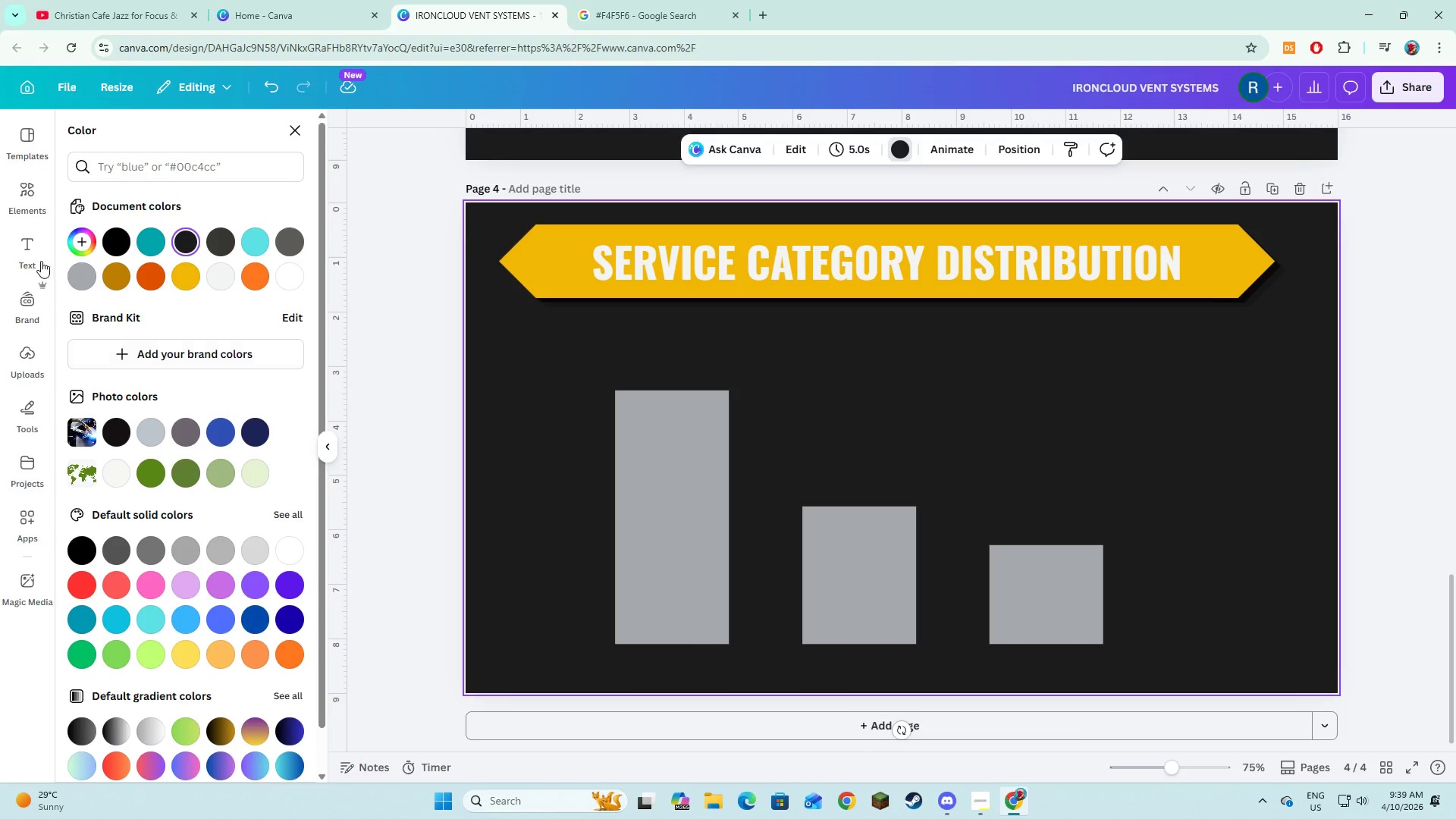 
left_click([27, 200])
 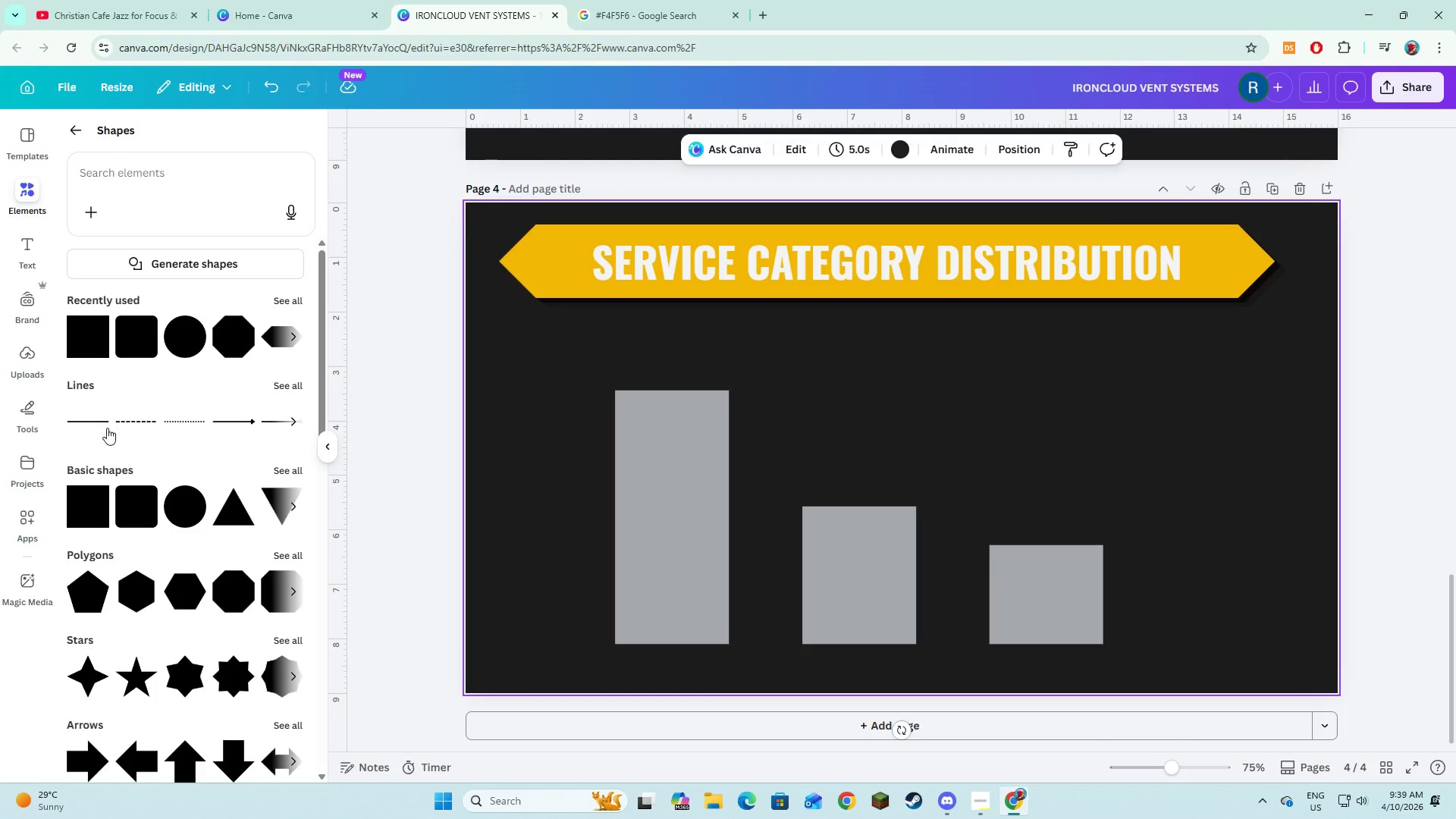 
left_click([74, 424])
 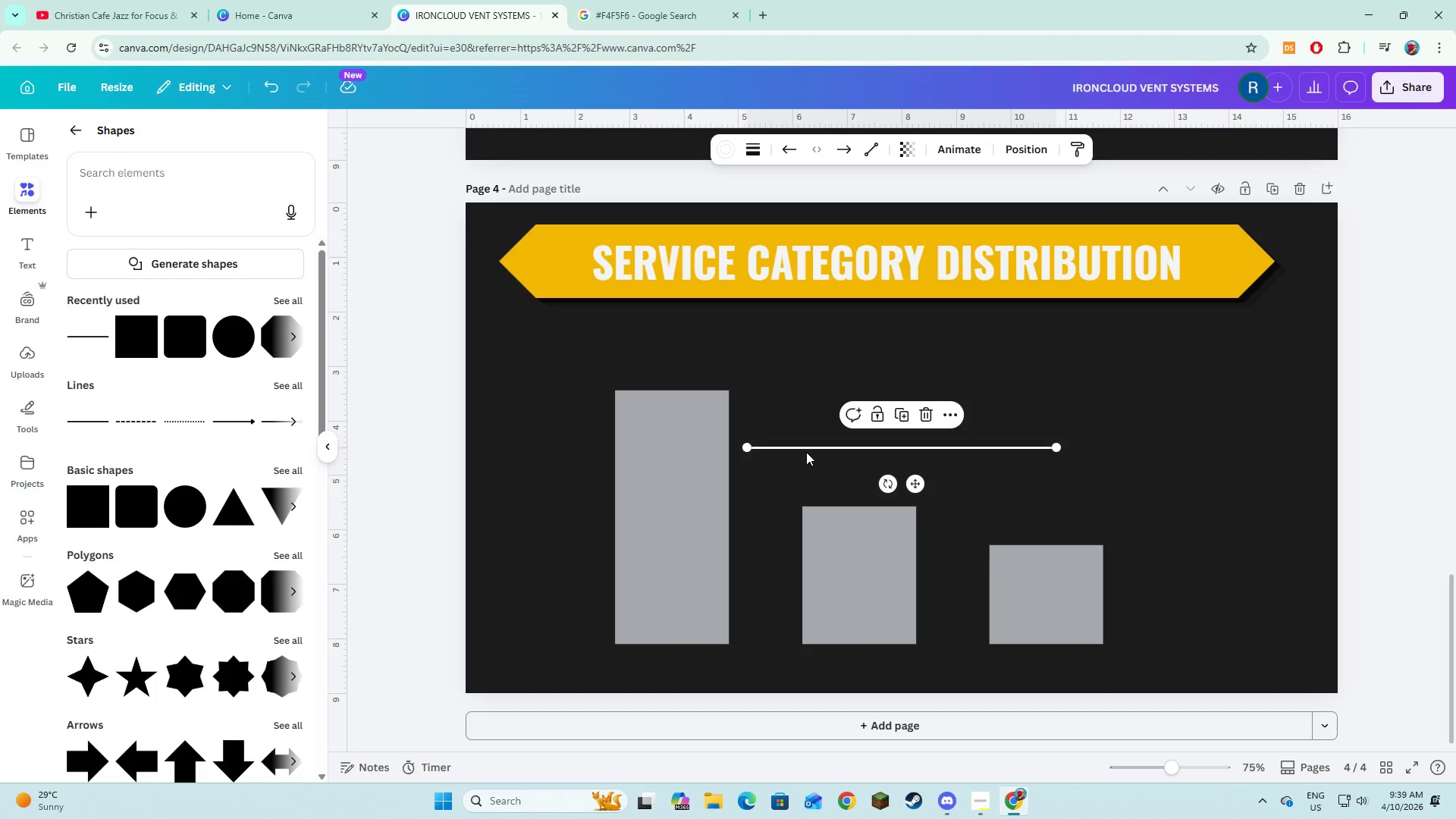 
left_click_drag(start_coordinate=[808, 444], to_coordinate=[646, 652])
 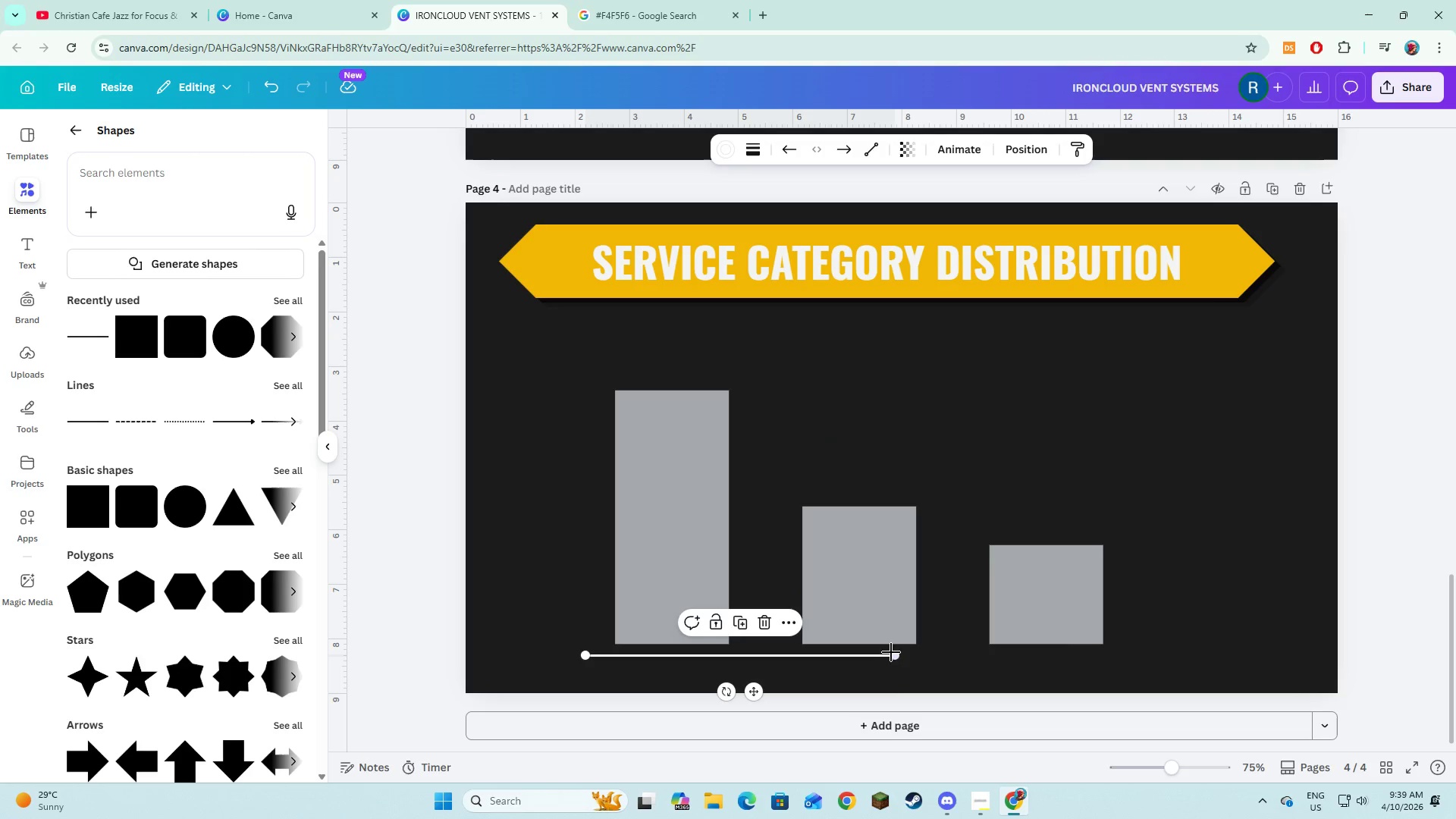 
left_click_drag(start_coordinate=[895, 654], to_coordinate=[1119, 661])
 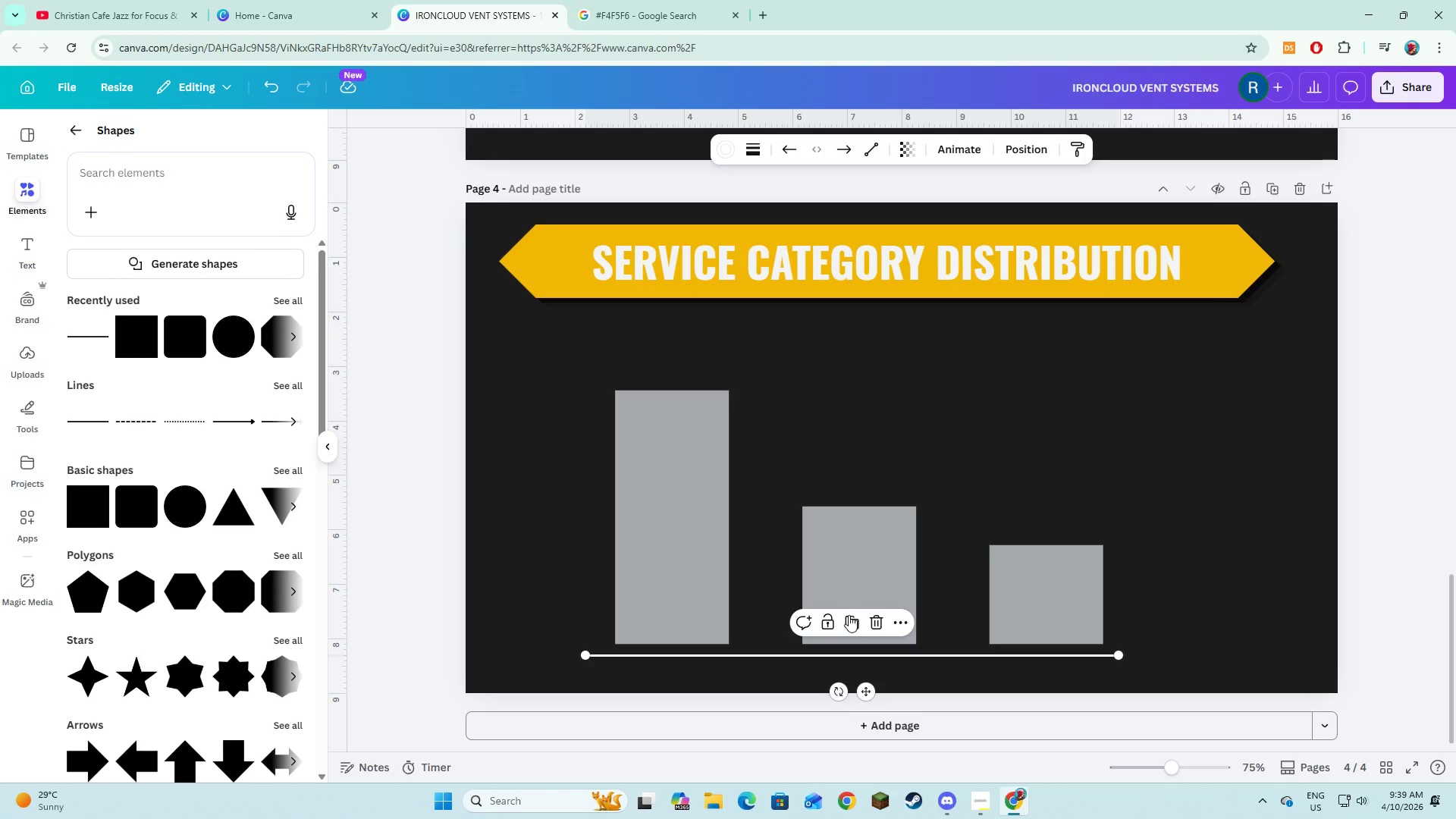 
left_click([852, 624])
 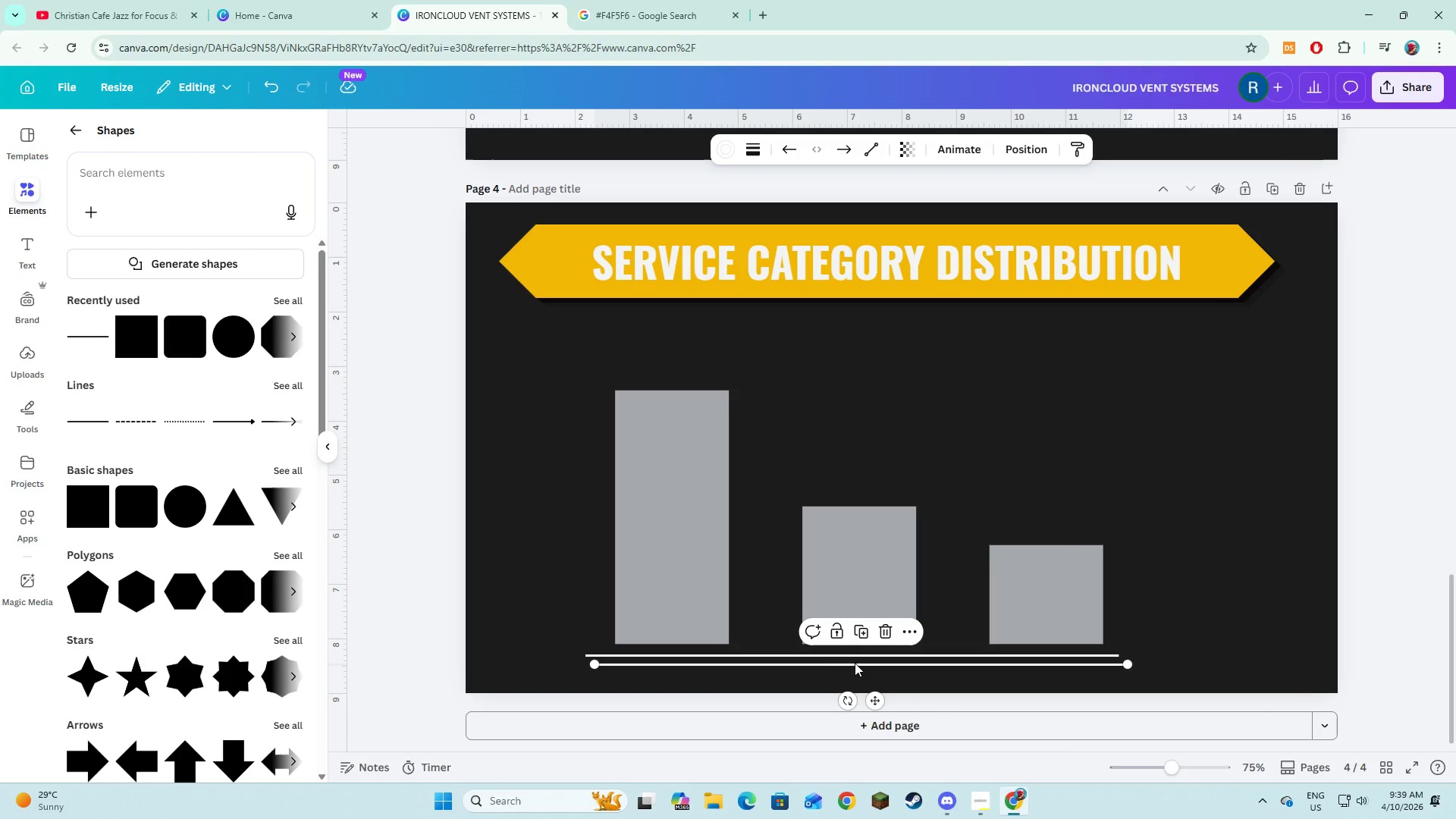 
left_click_drag(start_coordinate=[855, 664], to_coordinate=[821, 488])
 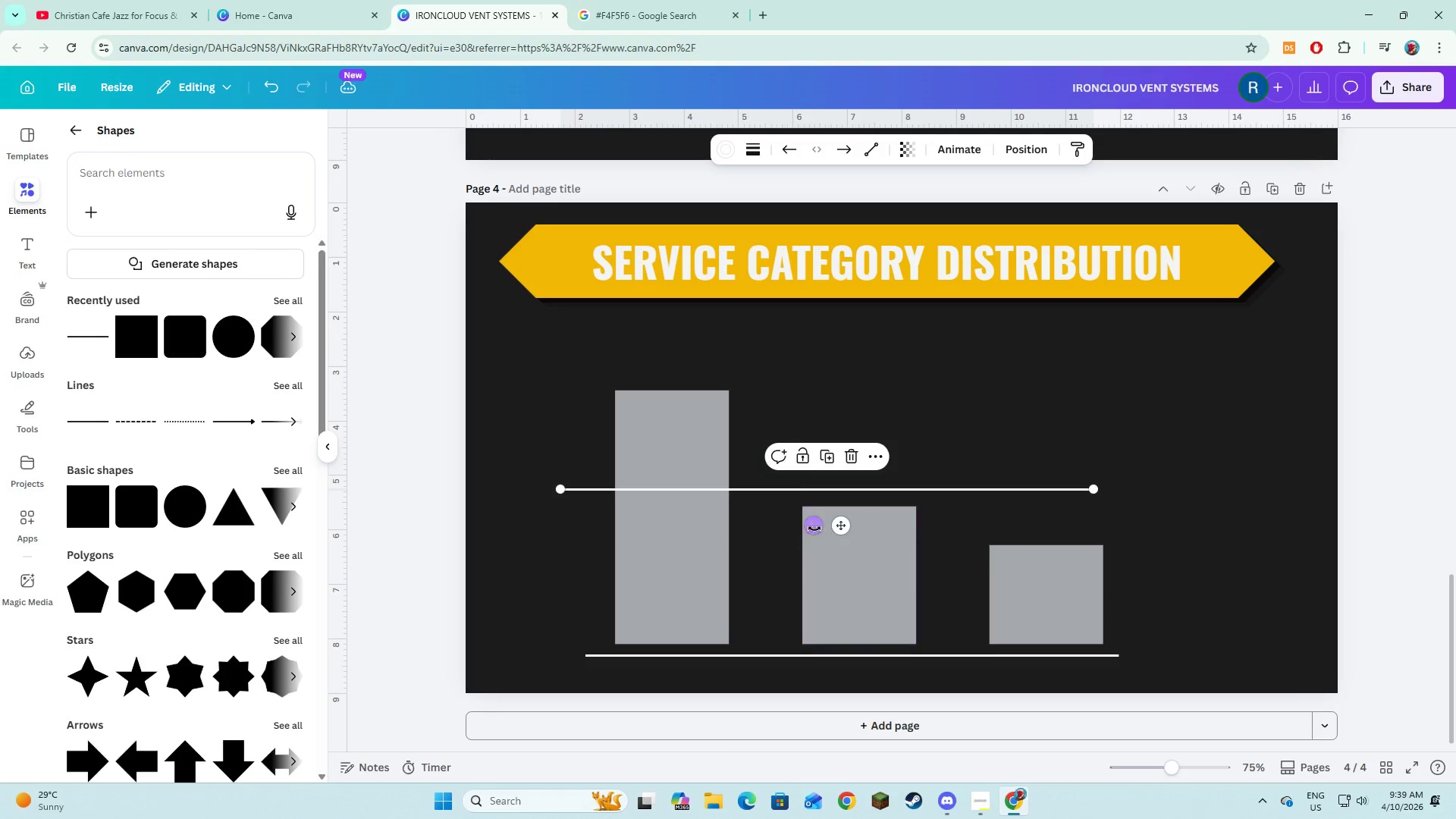 
left_click_drag(start_coordinate=[814, 529], to_coordinate=[841, 489])
 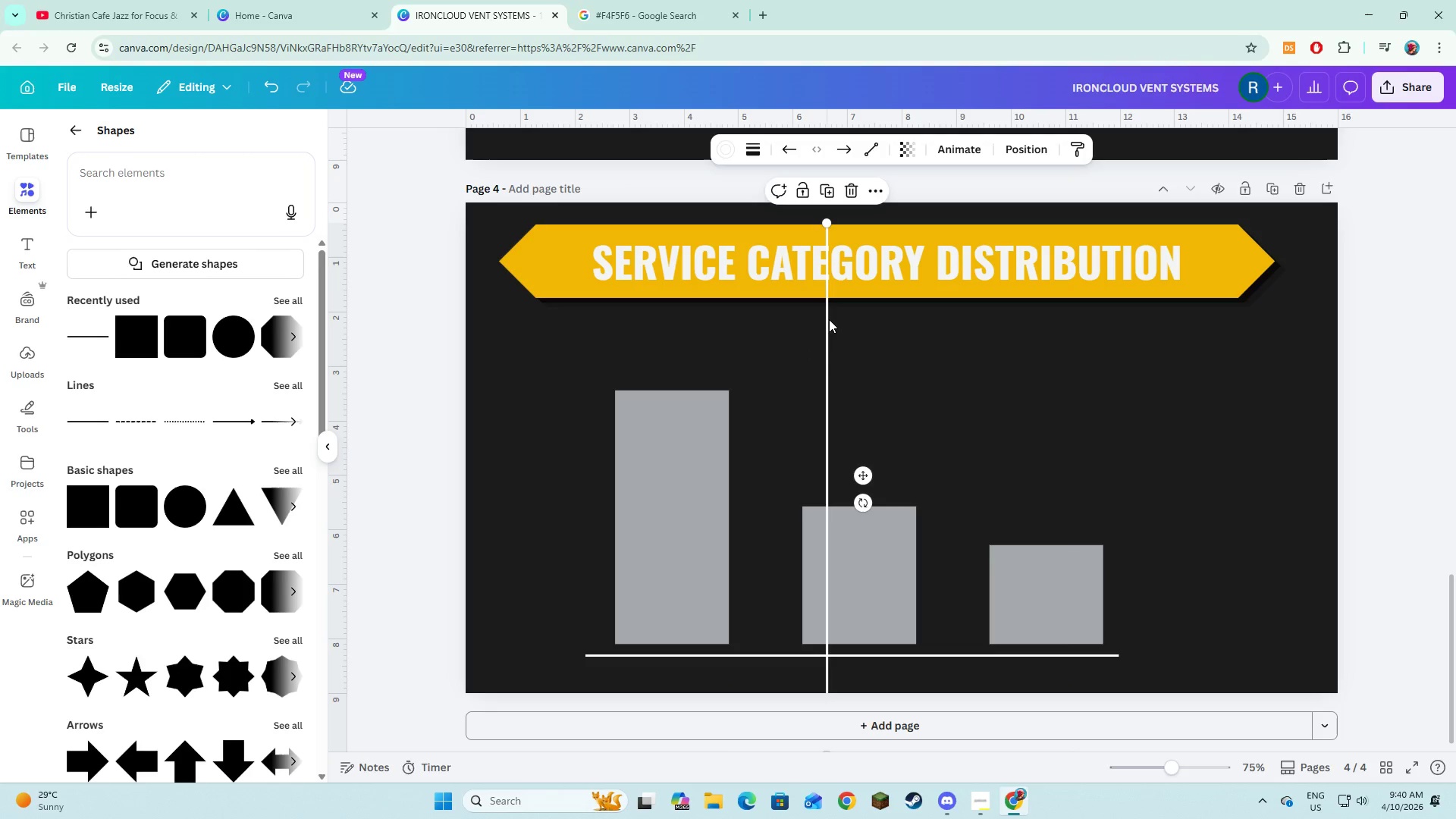 
left_click_drag(start_coordinate=[827, 393], to_coordinate=[590, 294])
 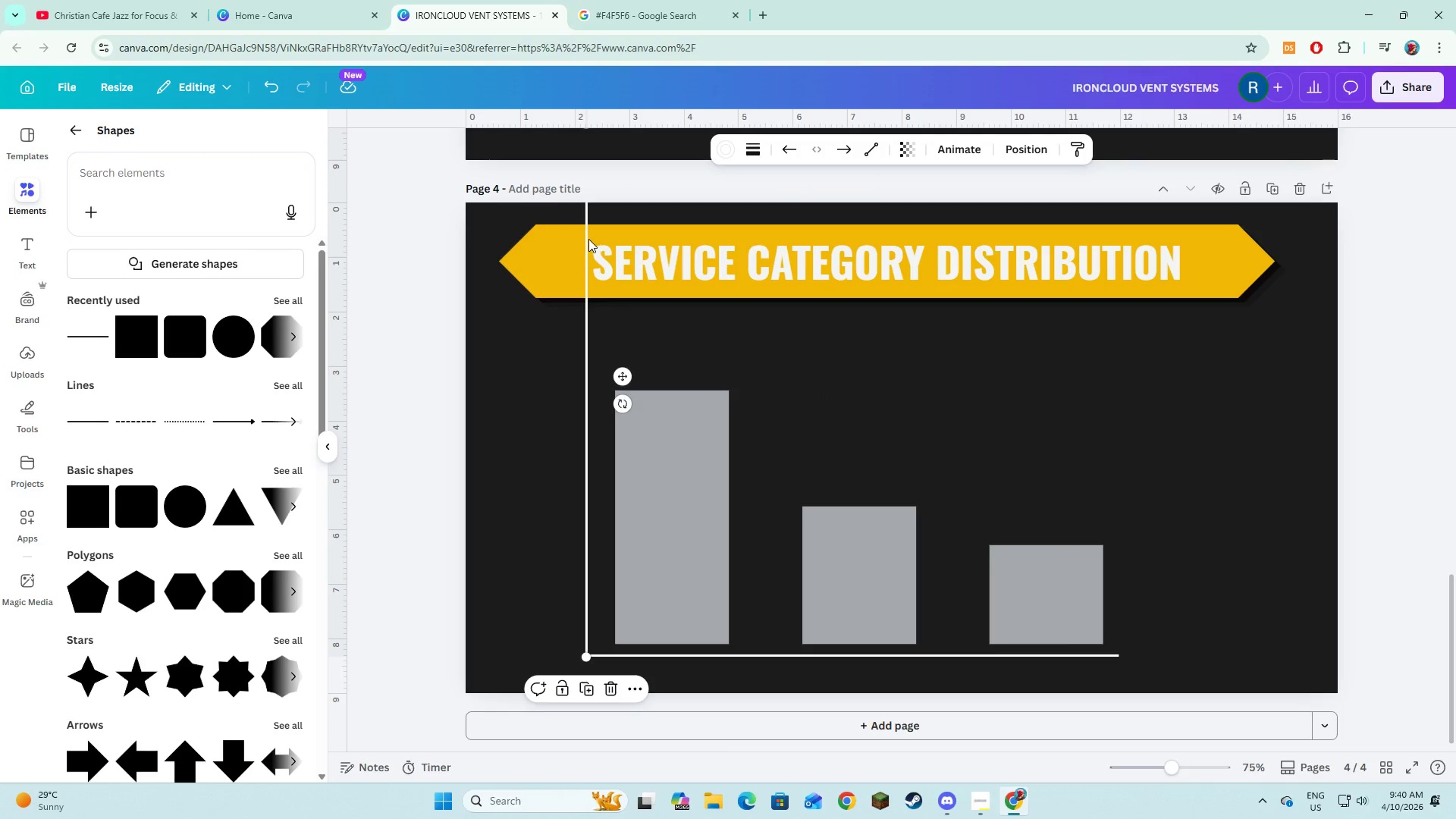 
left_click([587, 237])
 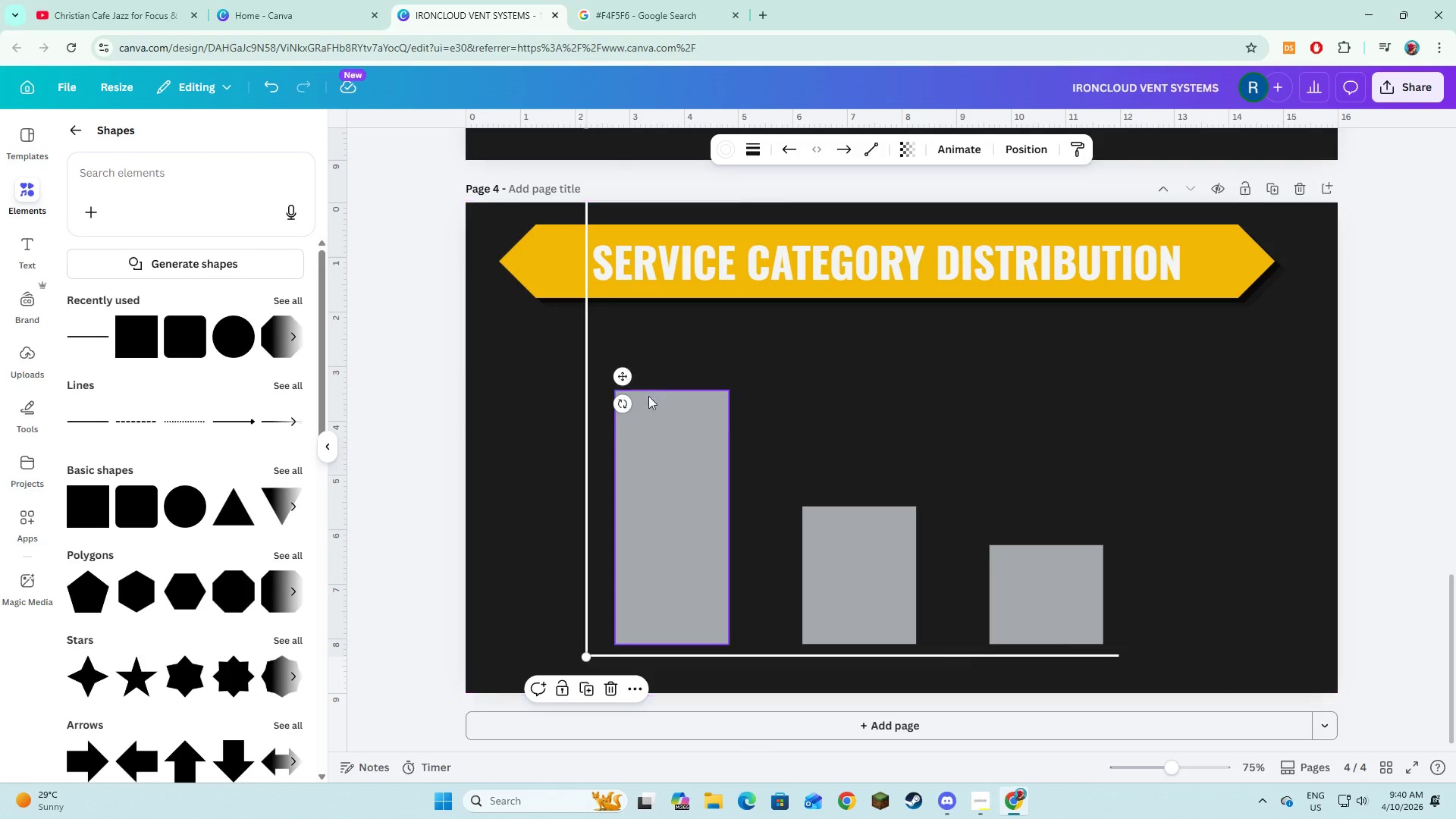 
left_click([779, 350])
 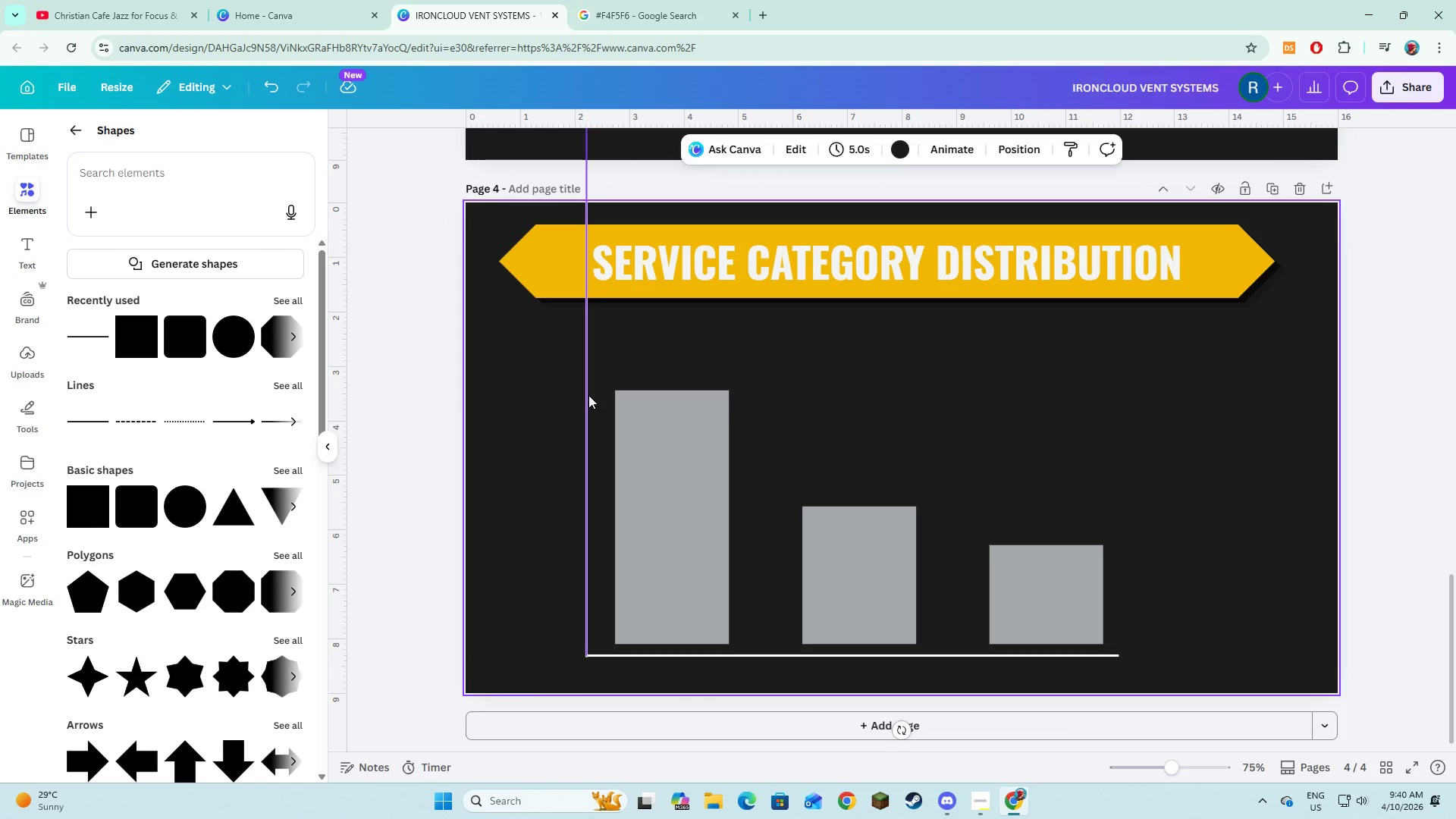 
left_click([588, 395])
 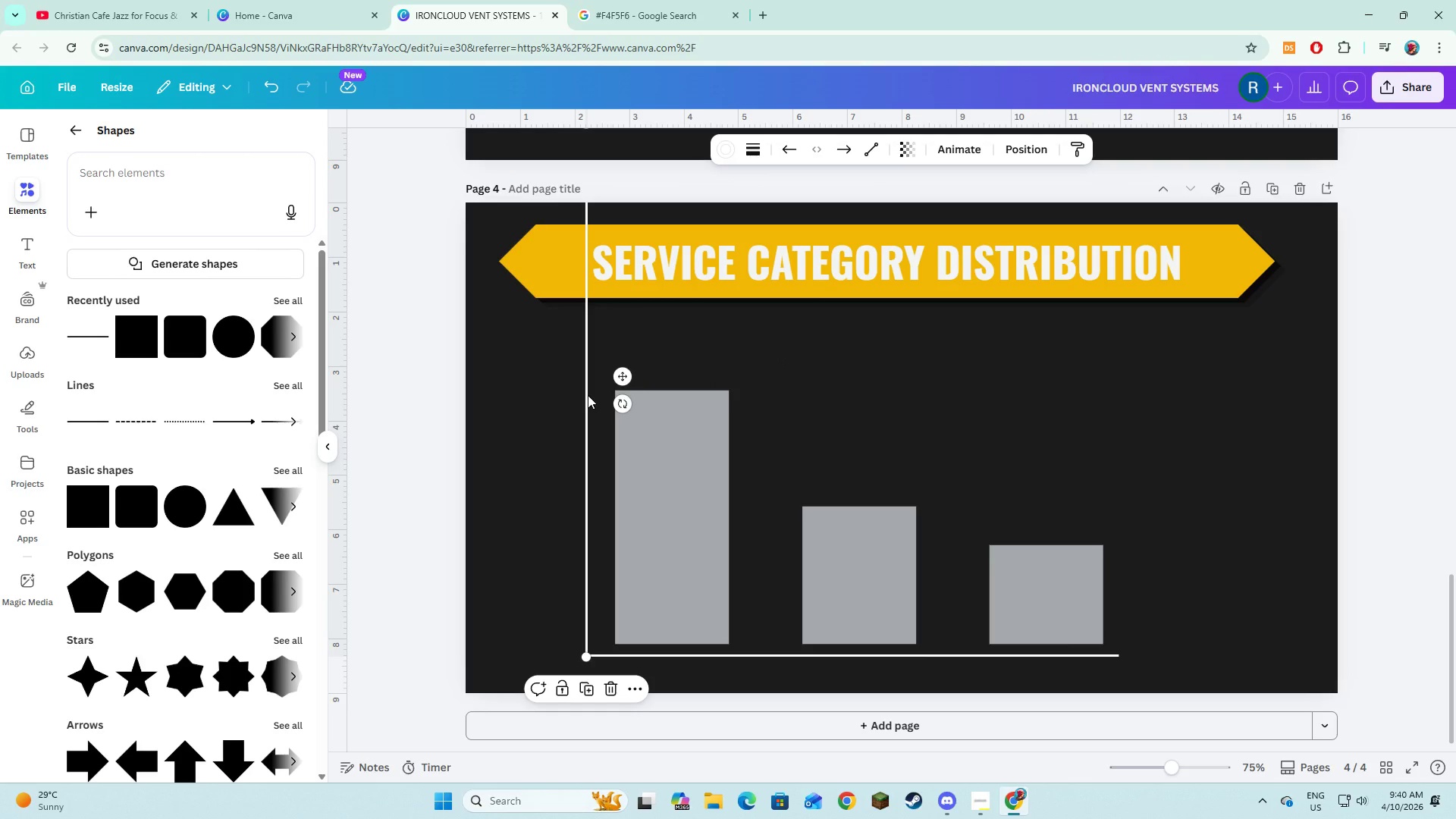 
left_click_drag(start_coordinate=[587, 395], to_coordinate=[649, 464])
 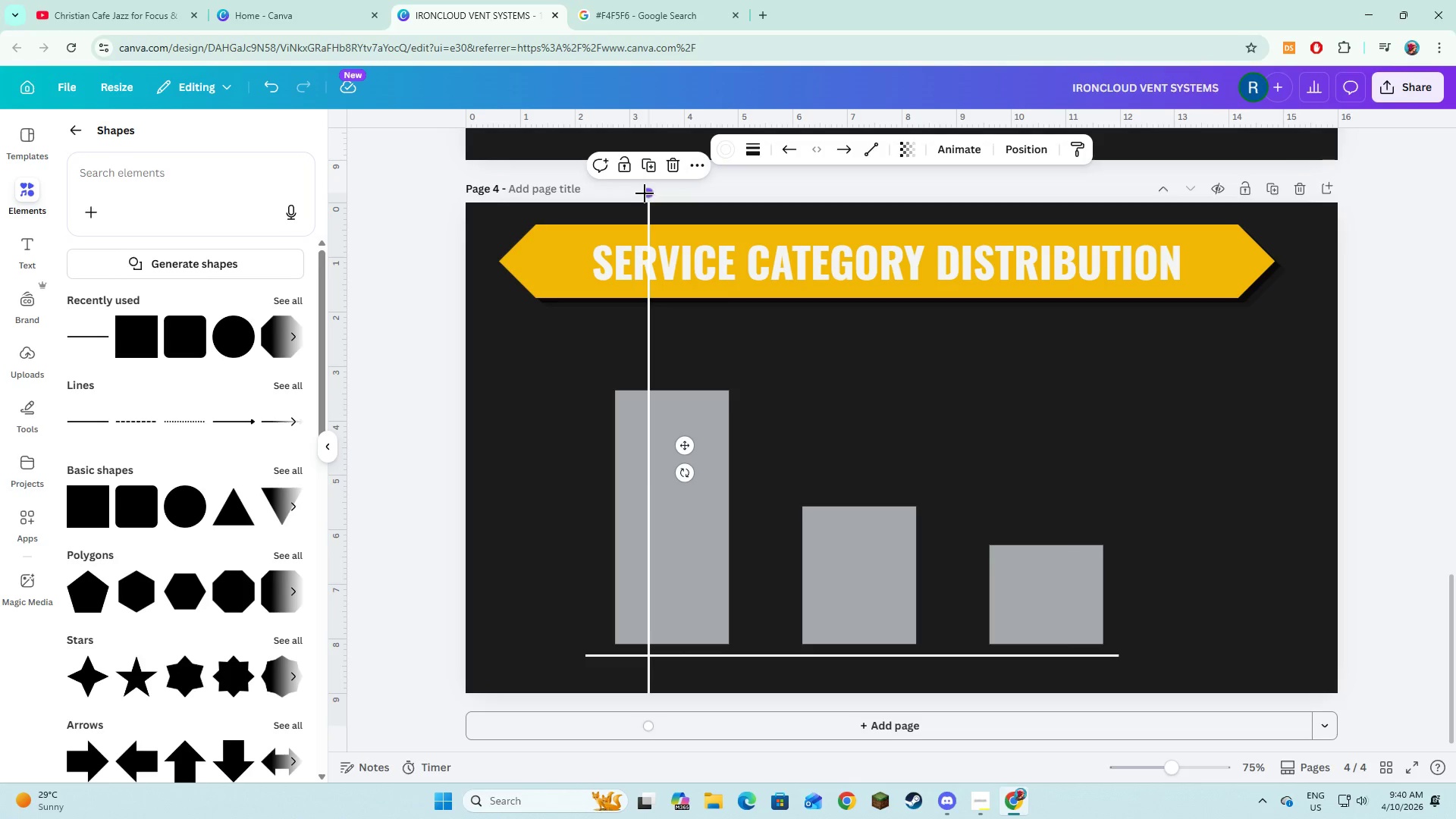 
left_click_drag(start_coordinate=[645, 193], to_coordinate=[641, 341])
 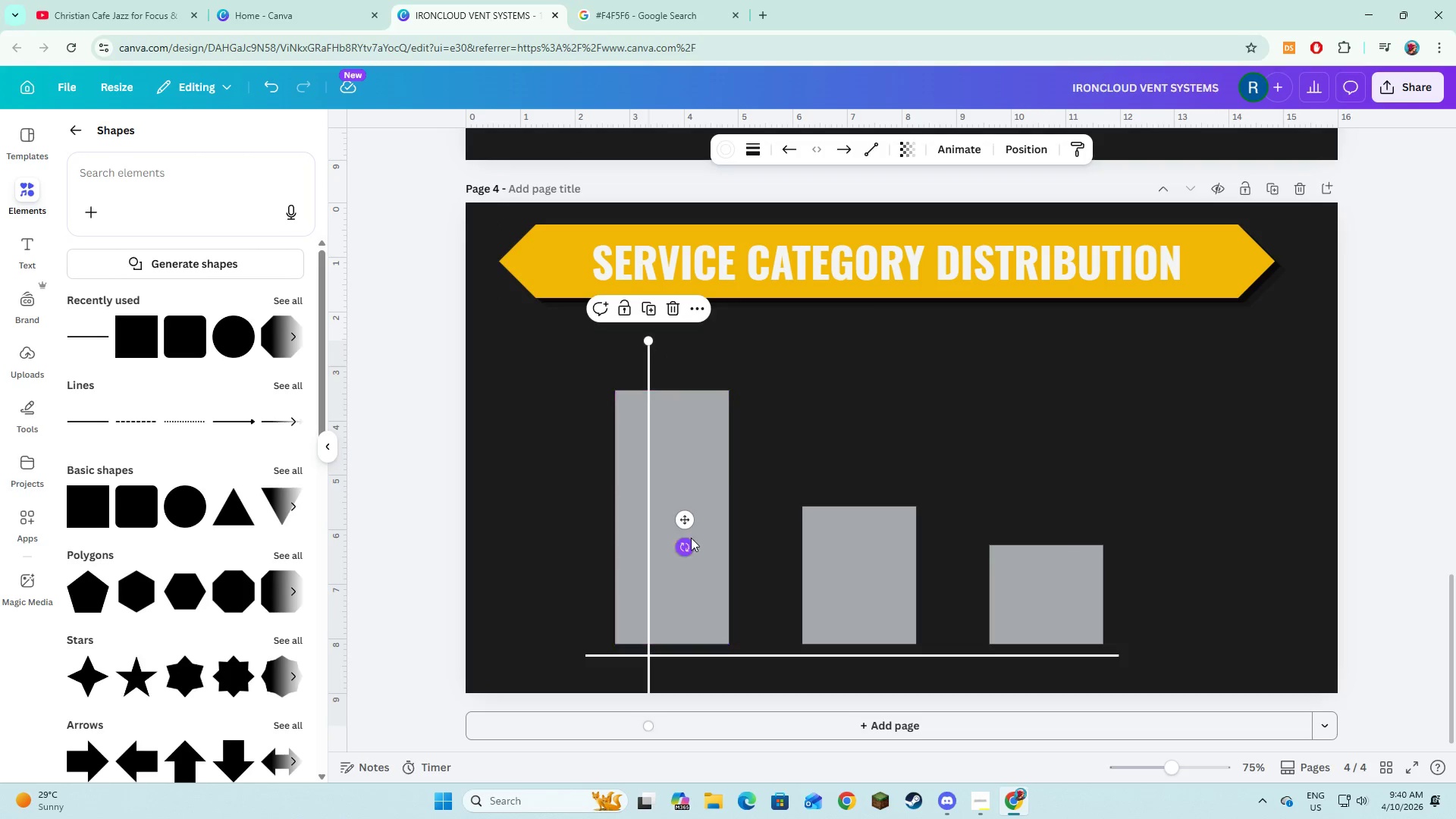 
left_click_drag(start_coordinate=[689, 522], to_coordinate=[629, 458])
 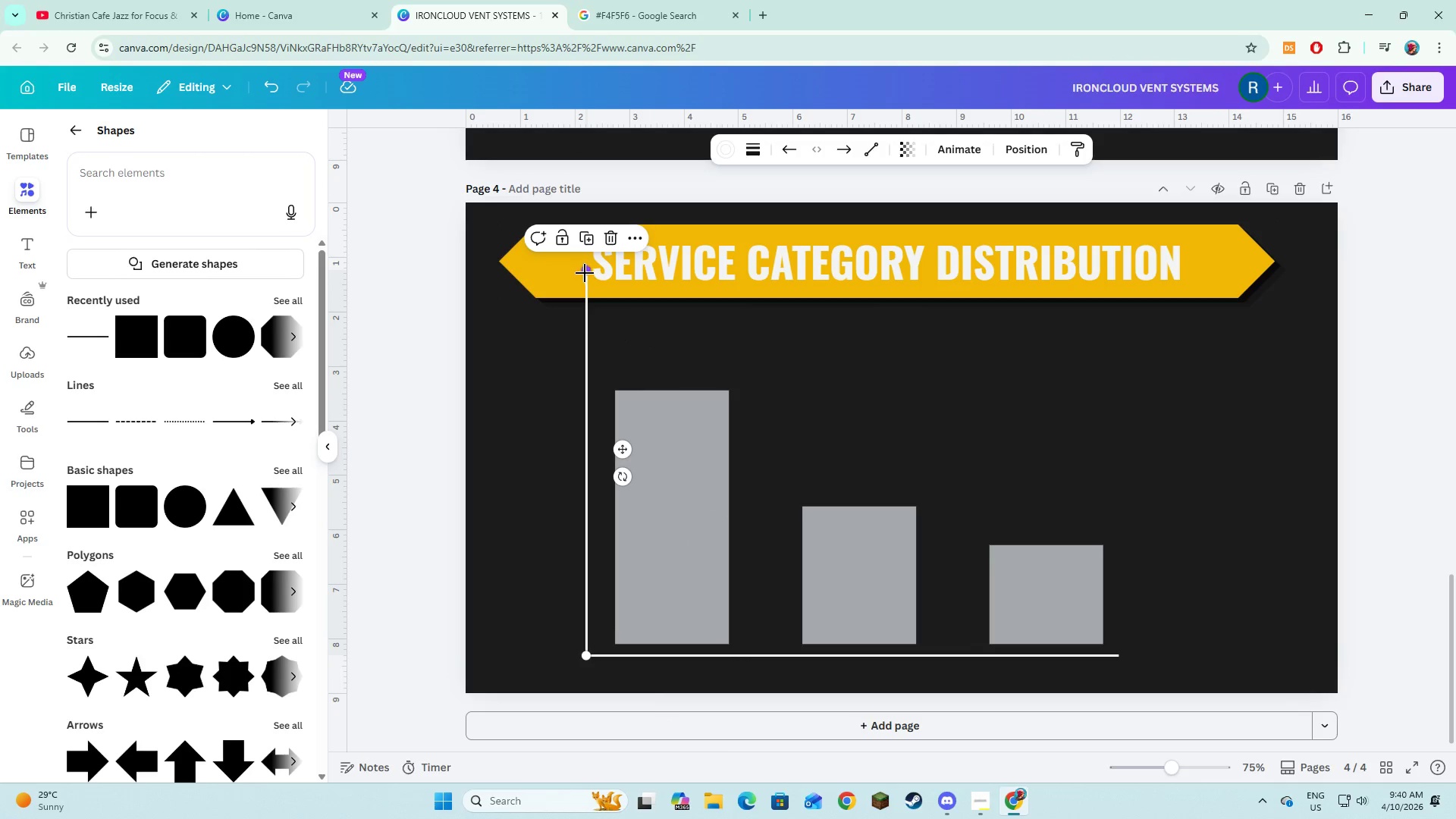 
left_click_drag(start_coordinate=[585, 272], to_coordinate=[587, 320])
 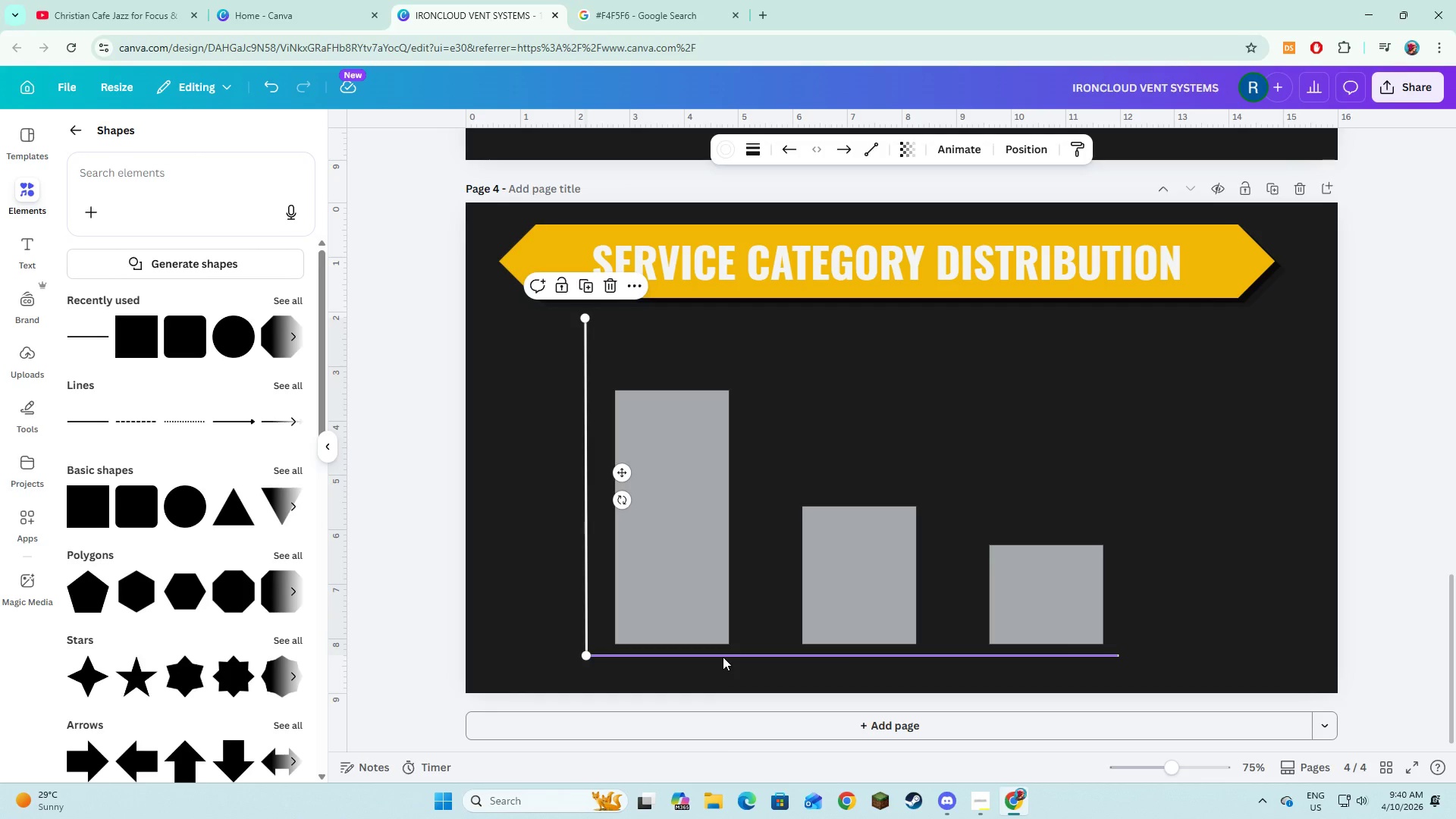 
hold_key(key=ShiftLeft, duration=1.33)
left_click([723, 657])
 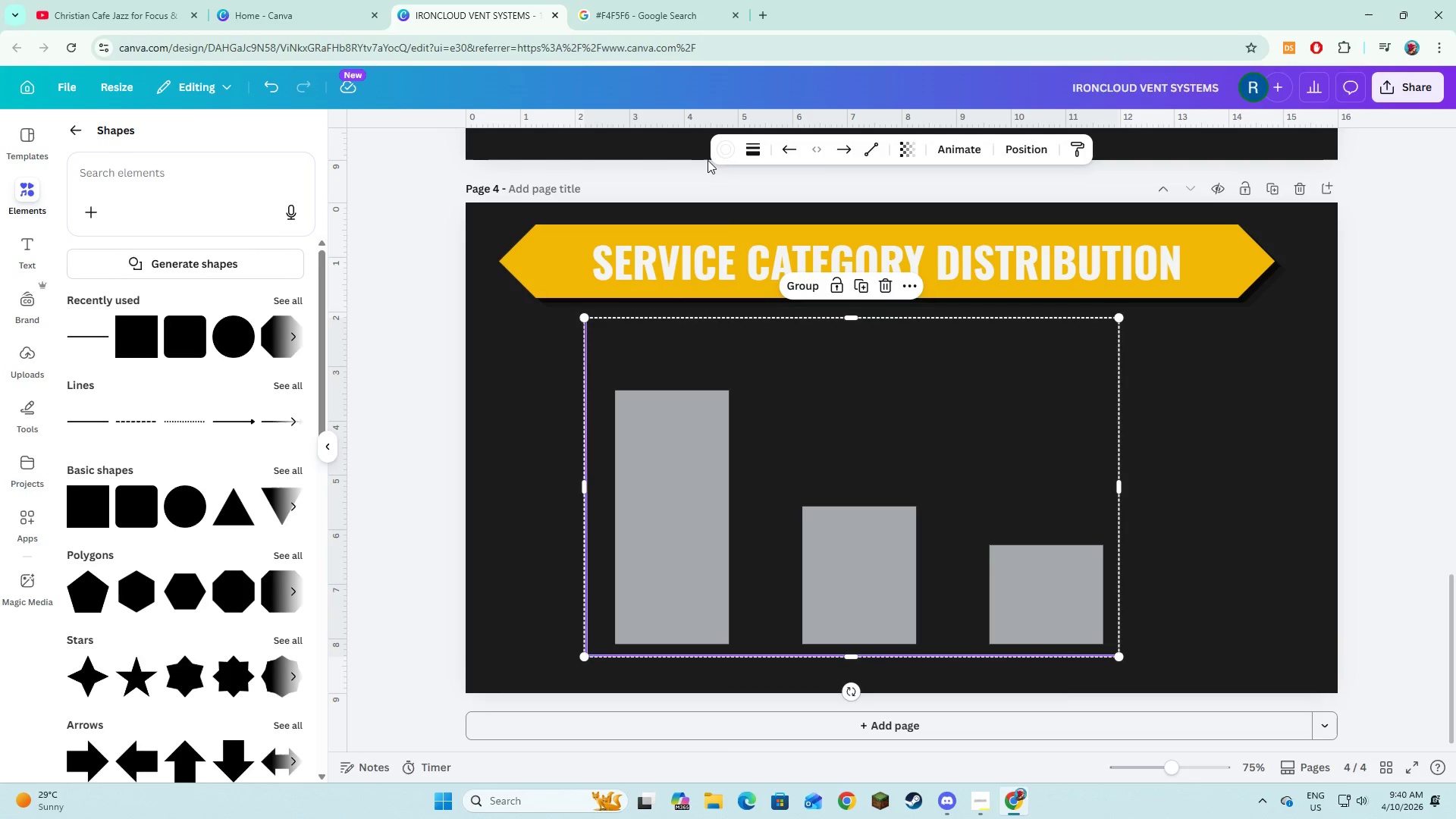 
left_click([723, 150])
 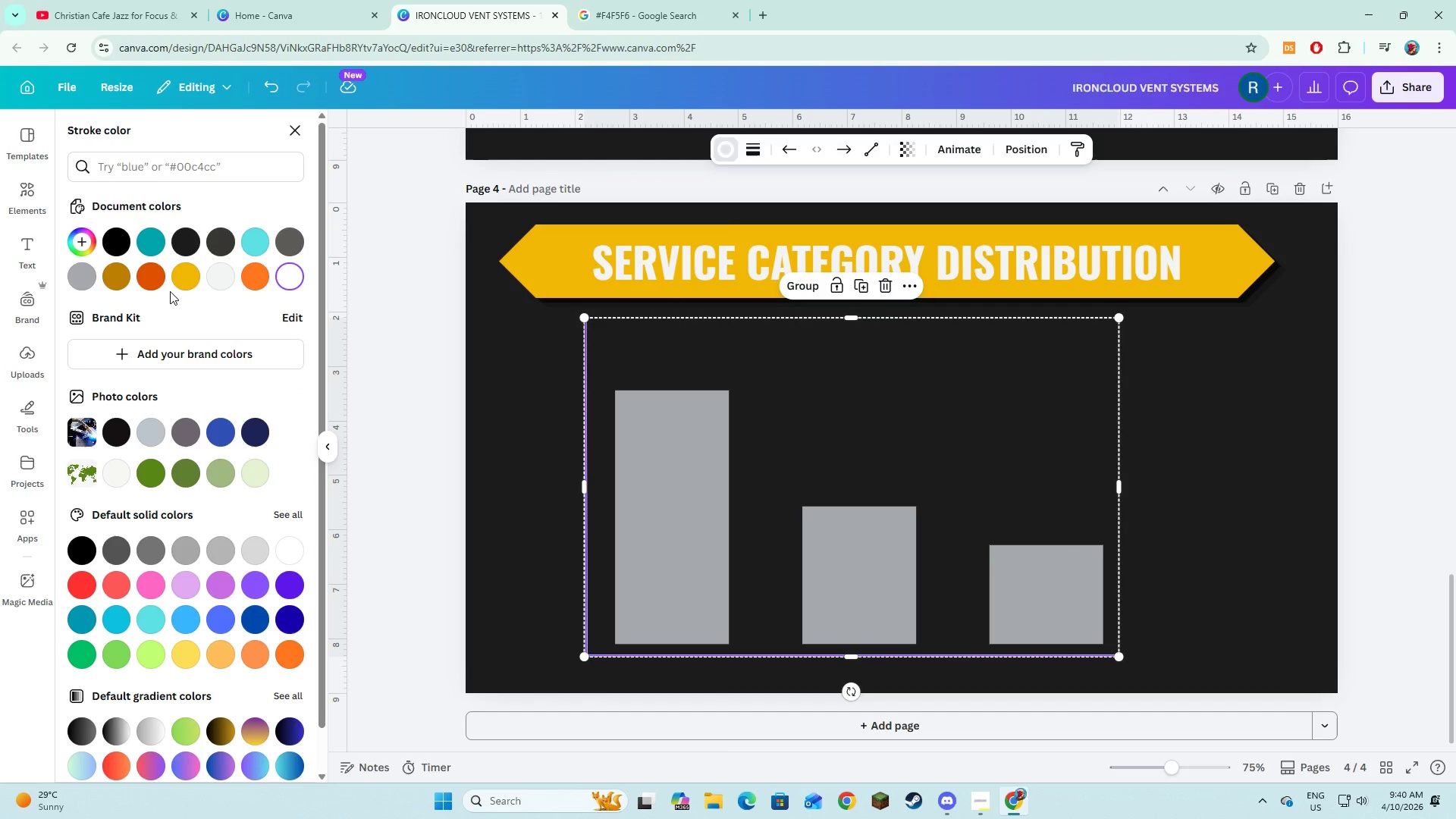 
left_click([186, 278])
 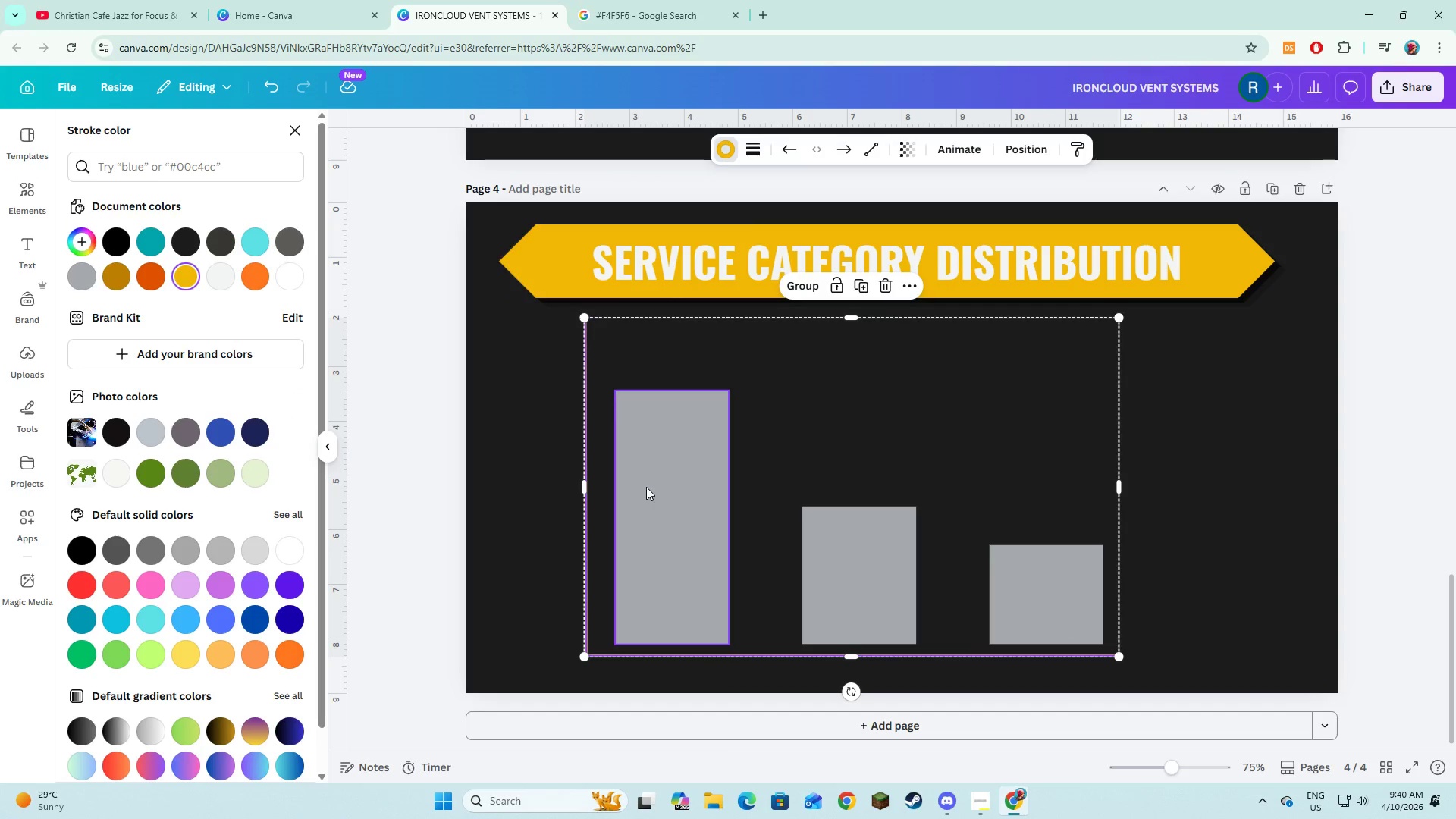 
left_click([658, 497])
 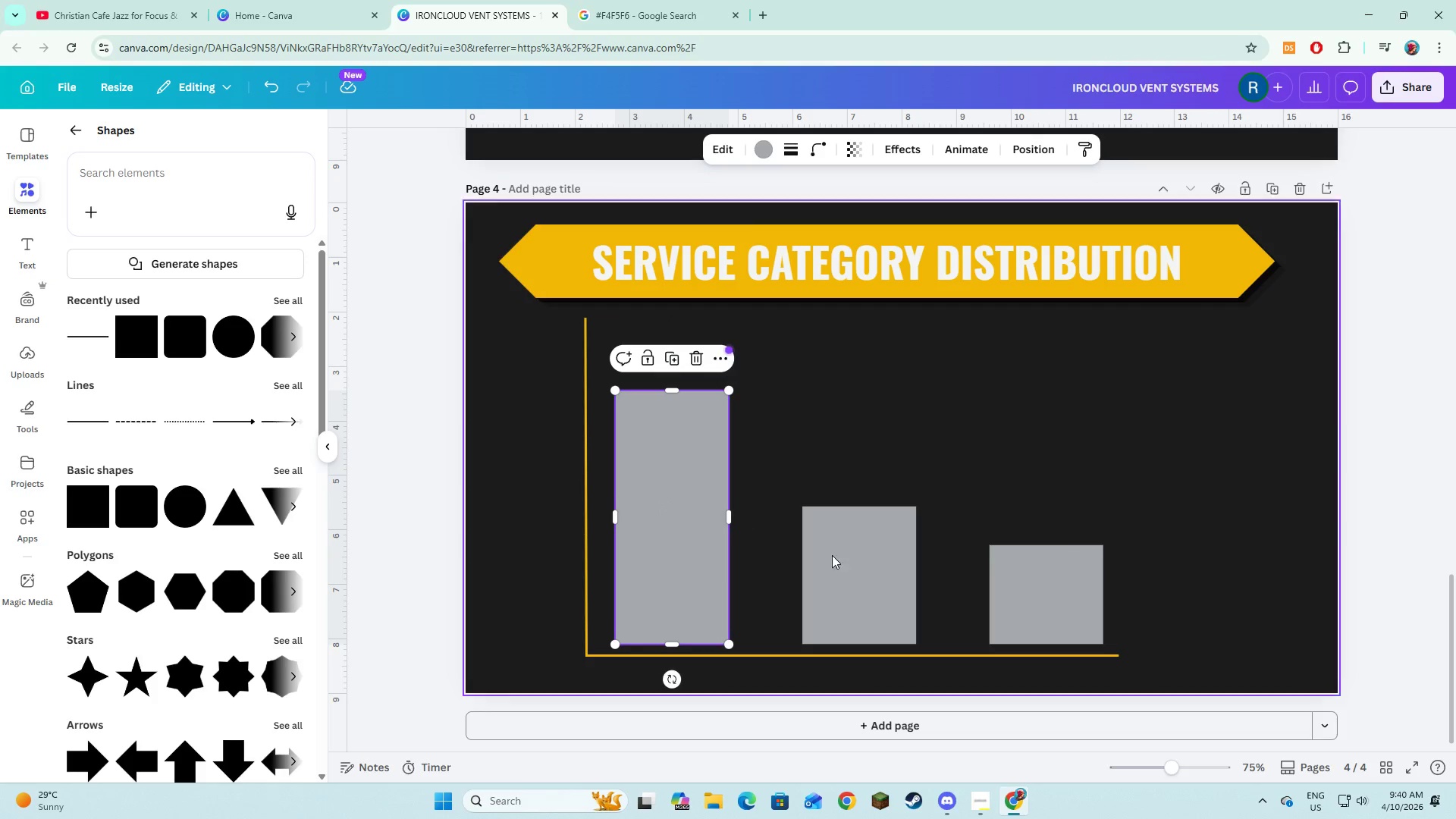 
hold_key(key=ShiftLeft, duration=1.53)
 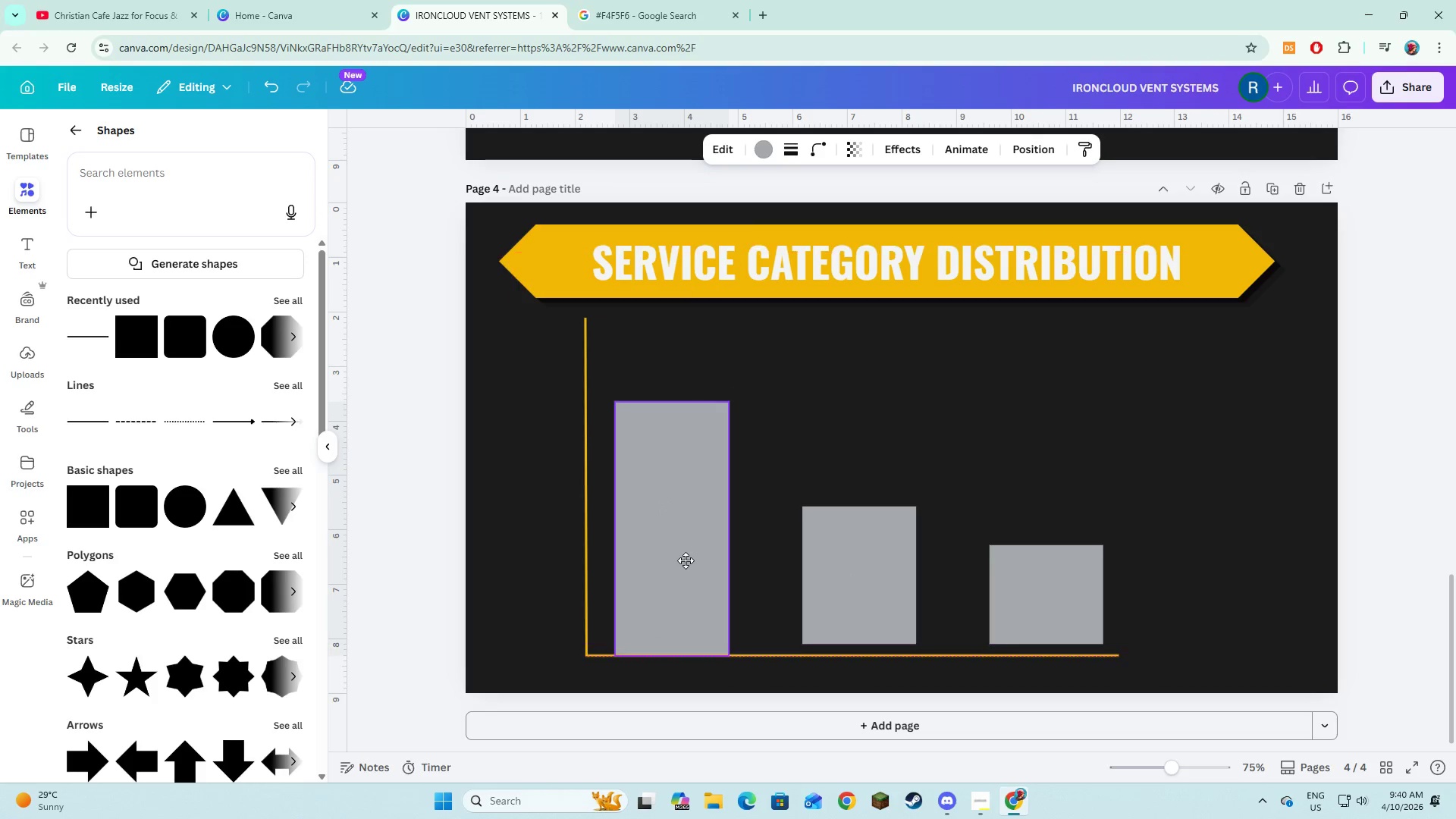 
hold_key(key=ShiftLeft, duration=1.52)
left_click_drag(start_coordinate=[684, 545], to_coordinate=[686, 560])
 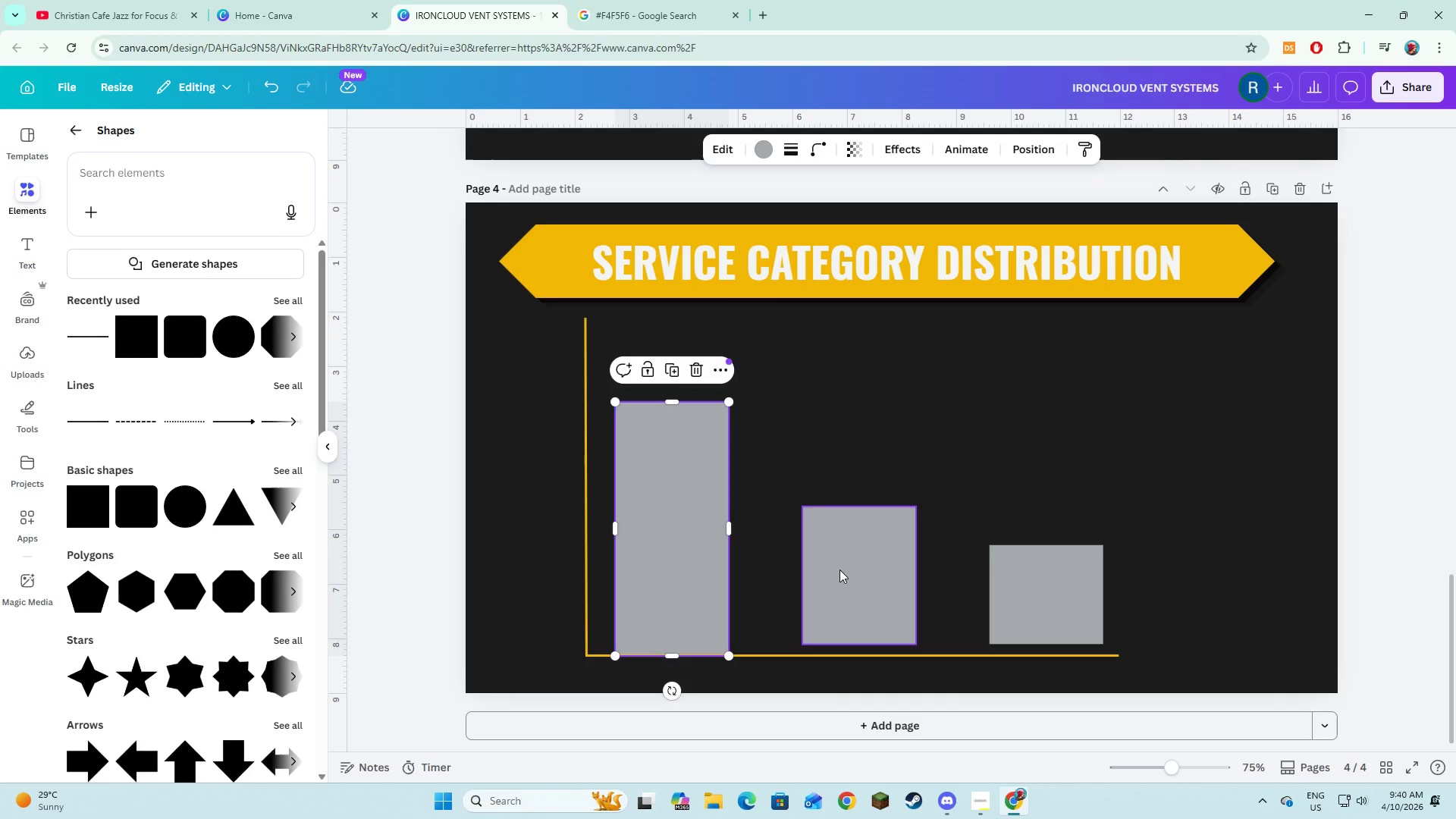 
hold_key(key=ShiftLeft, duration=0.45)
 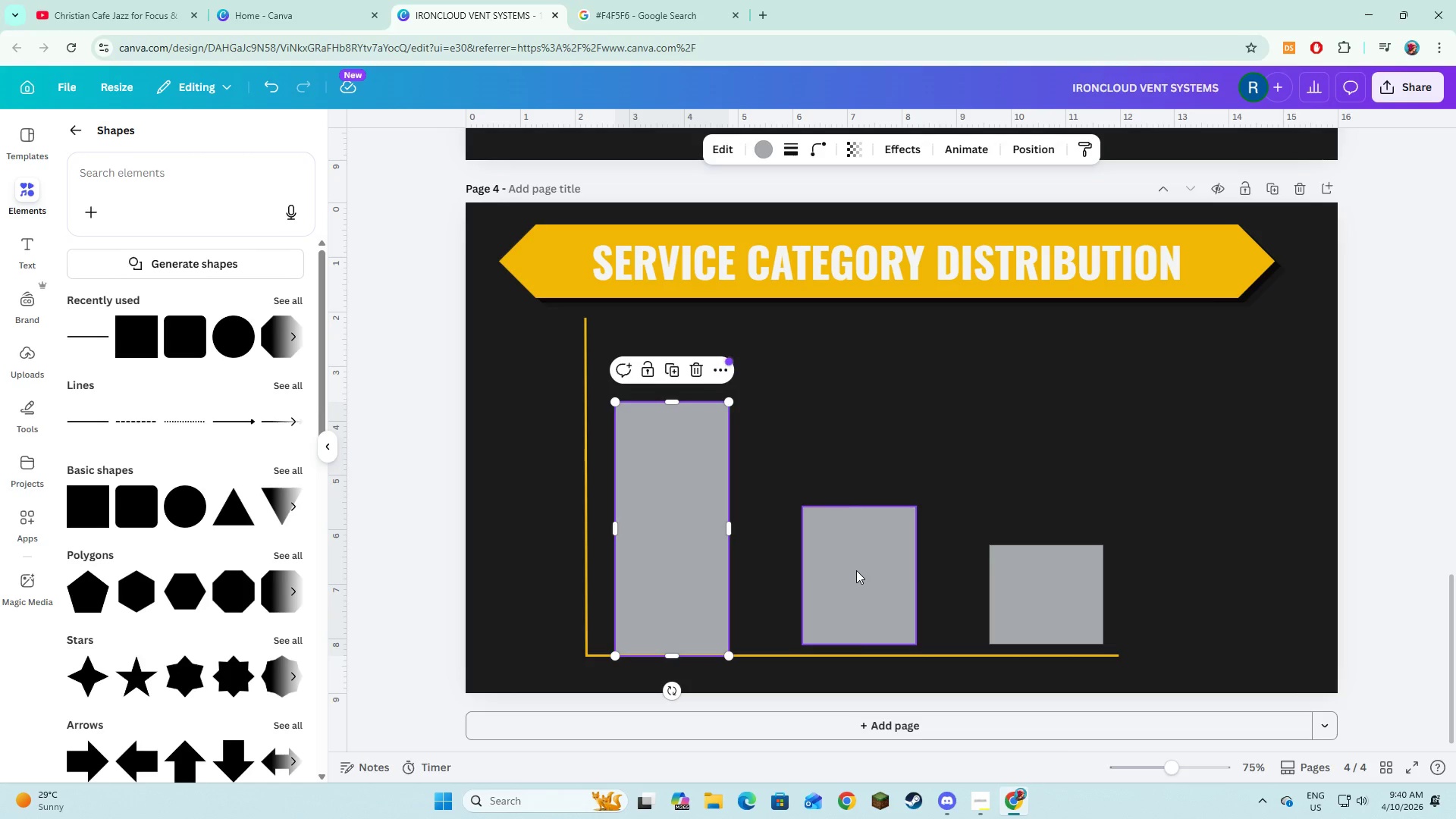 
left_click([856, 570])
 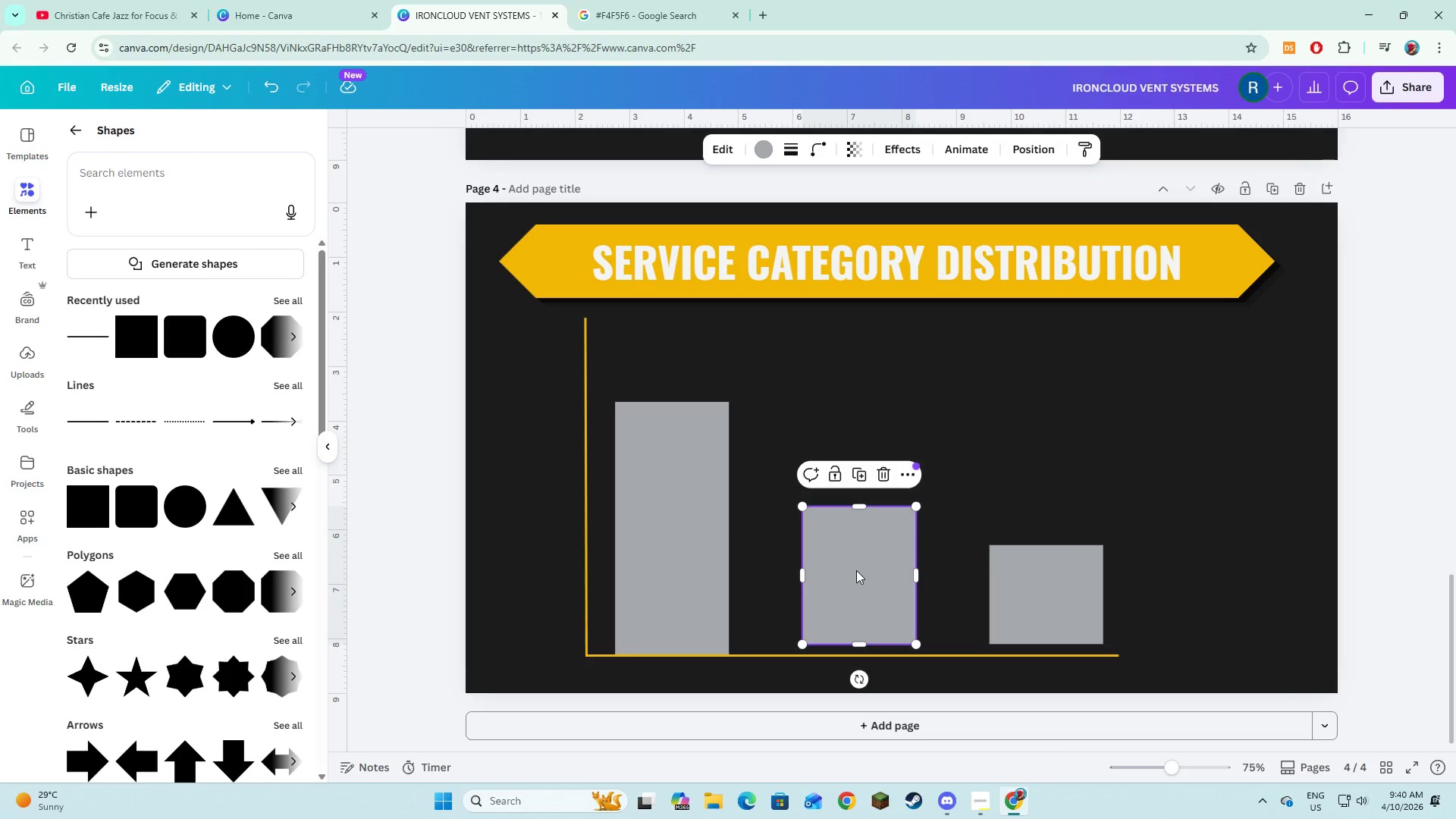 
left_click_drag(start_coordinate=[856, 570], to_coordinate=[858, 582])
 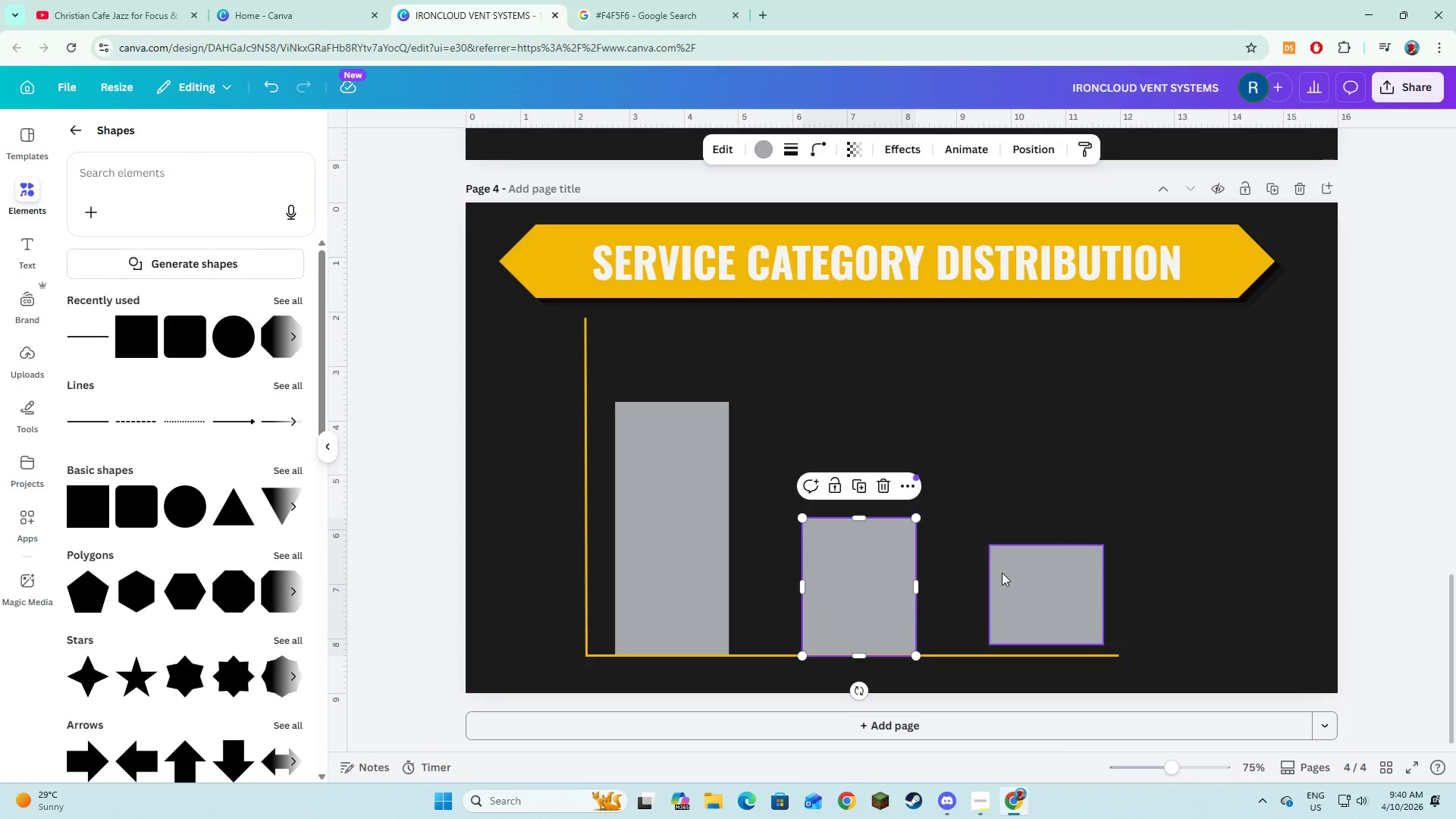 
left_click_drag(start_coordinate=[1003, 576], to_coordinate=[1004, 591])
 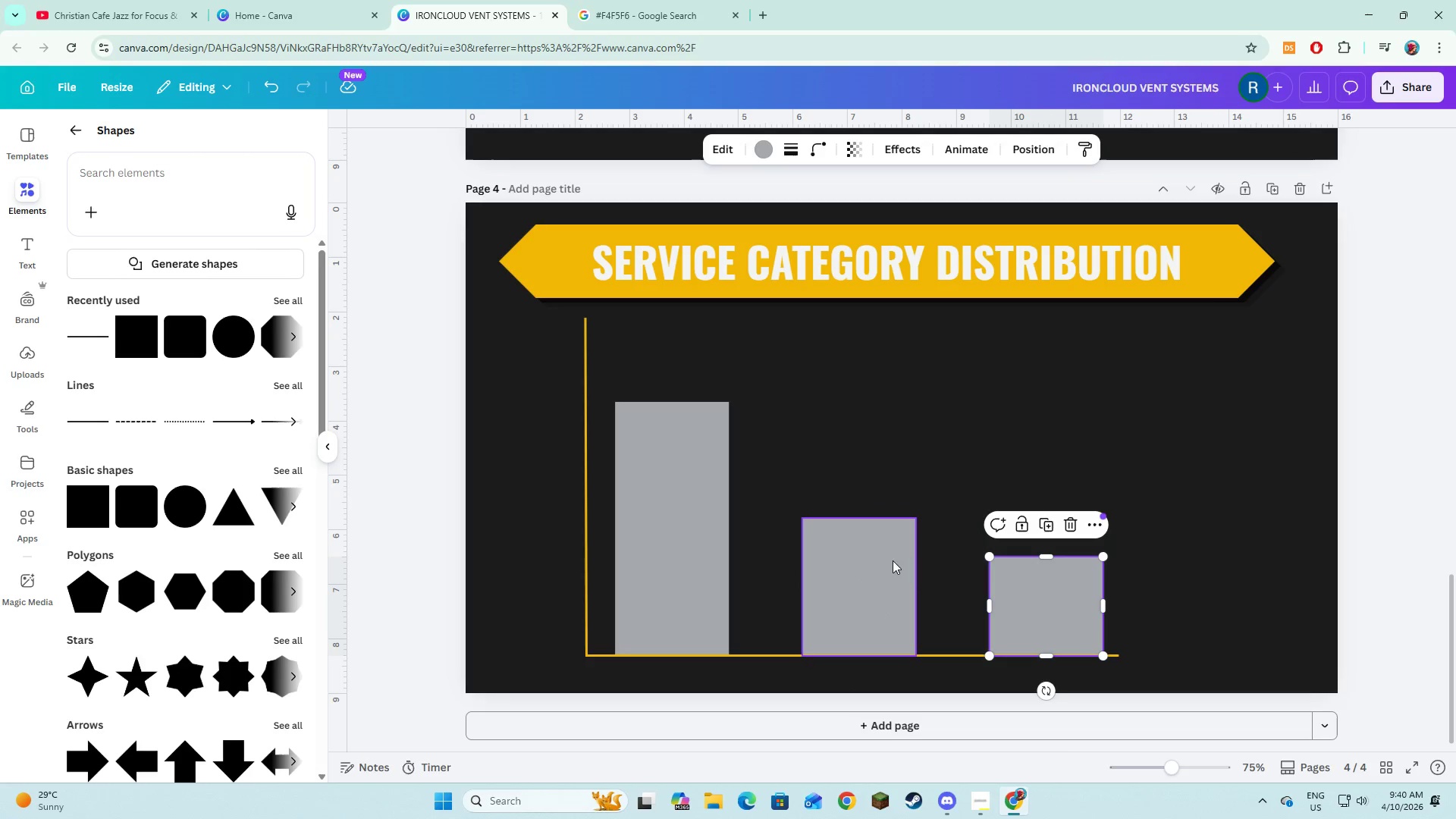 
left_click([957, 479])
 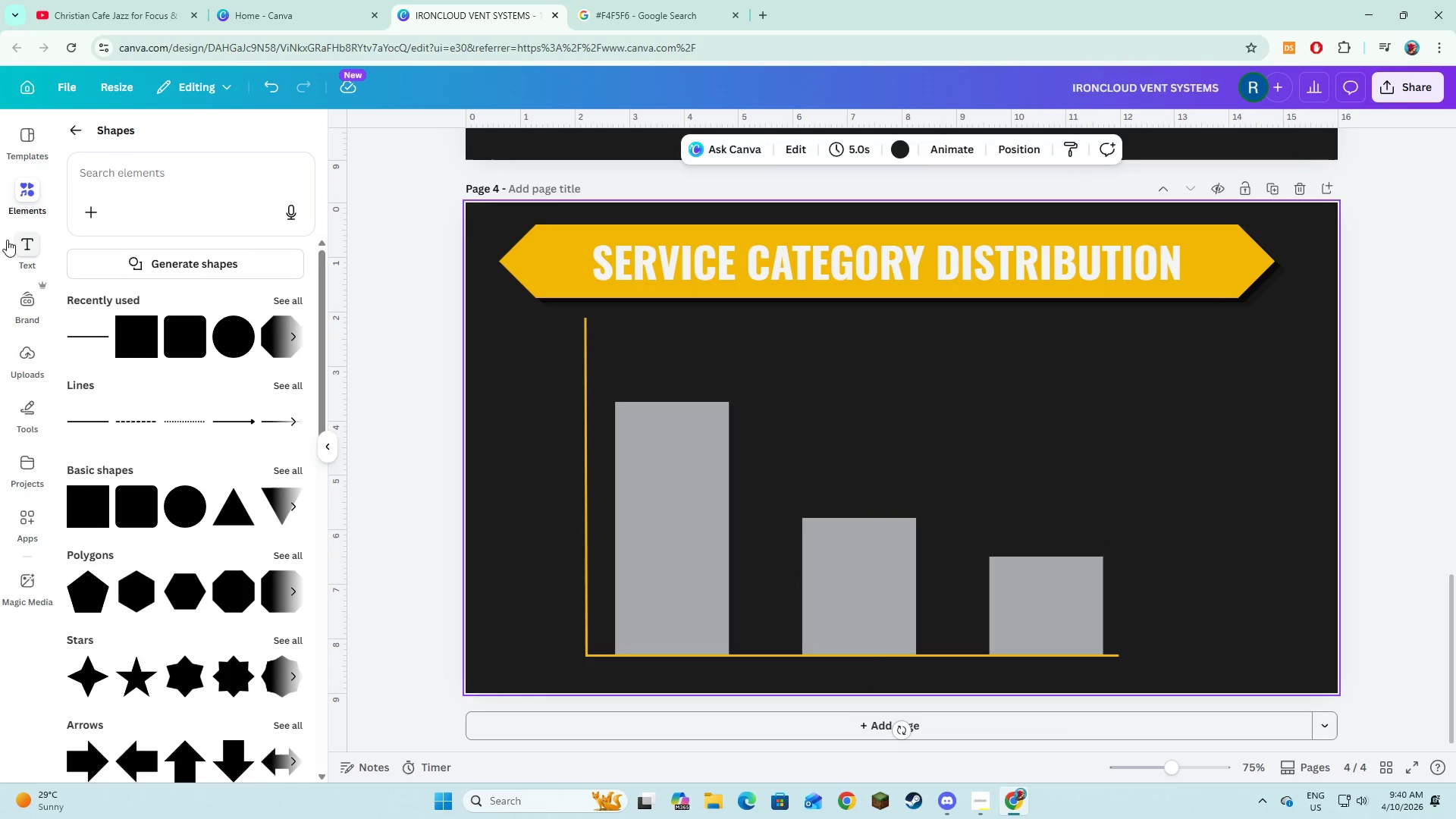 
left_click([17, 240])
 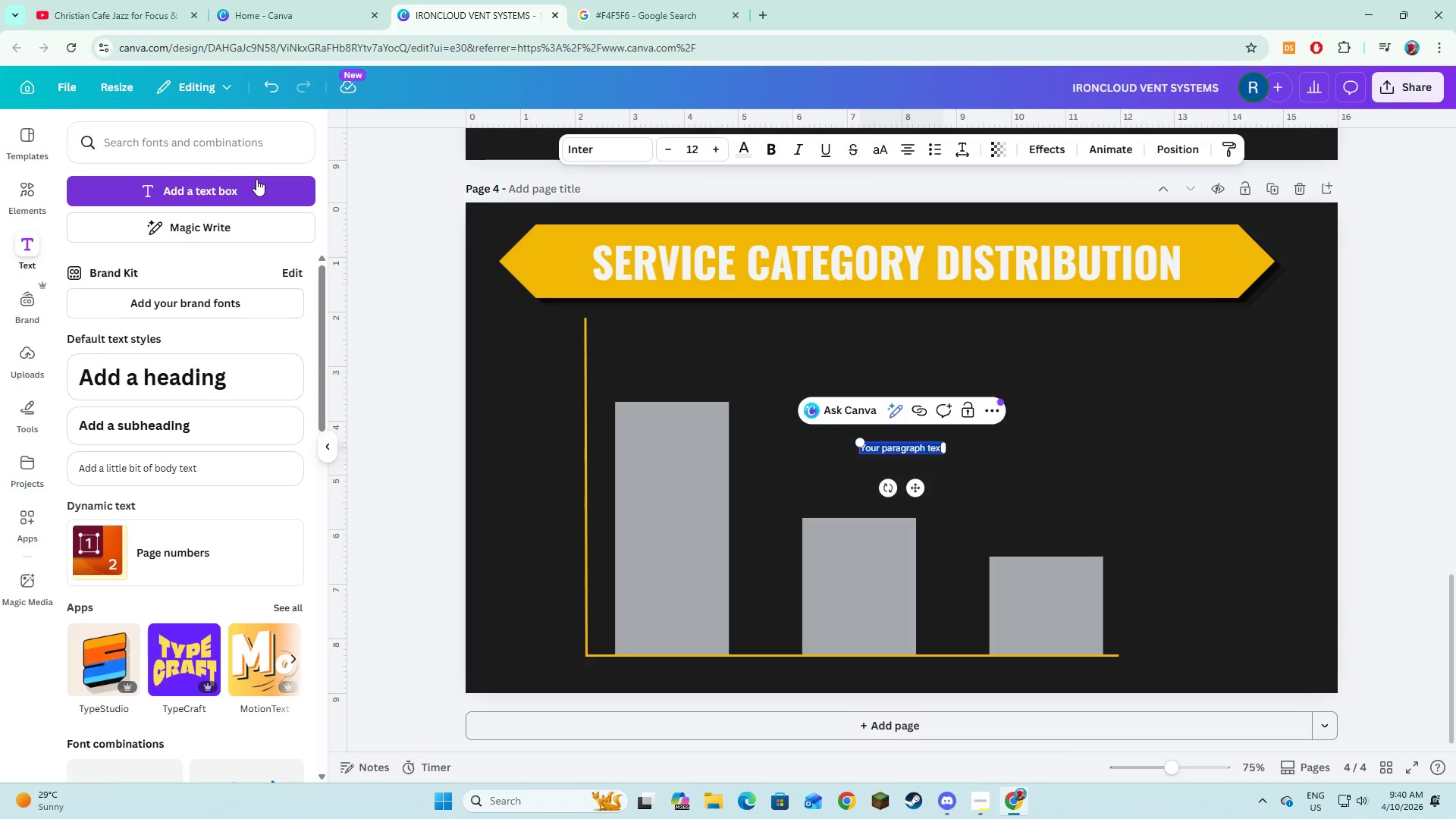 
type(H)
key(Backspace)
type(hvac Cleaninfg)
key(Backspace)
key(Backspace)
key(Backspace)
key(Backspace)
key(Backspace)
key(Backspace)
key(Backspace)
key(Backspace)
key(Backspace)
type(cLEANING: 52%)
 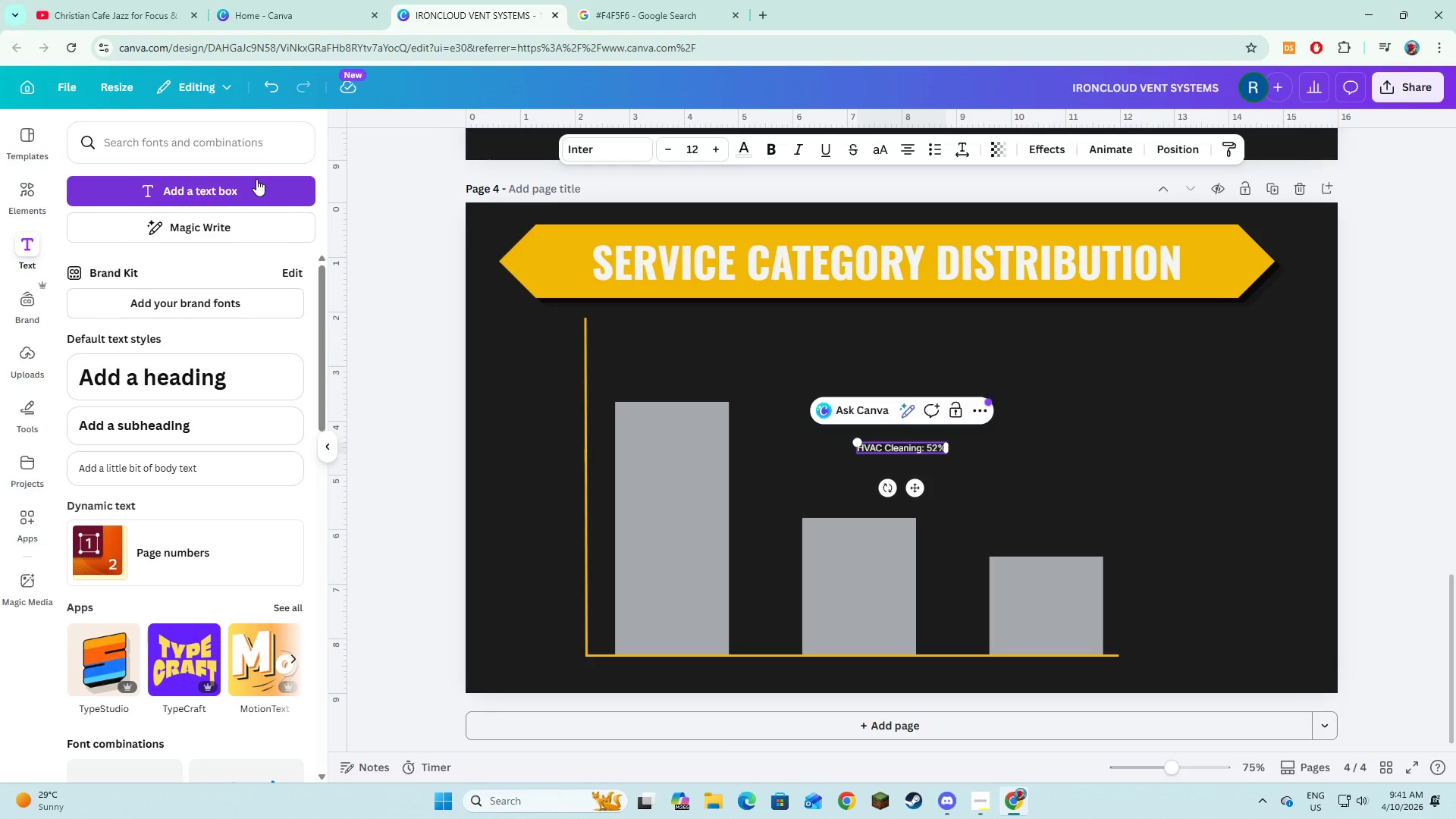 
key(Control+A)
 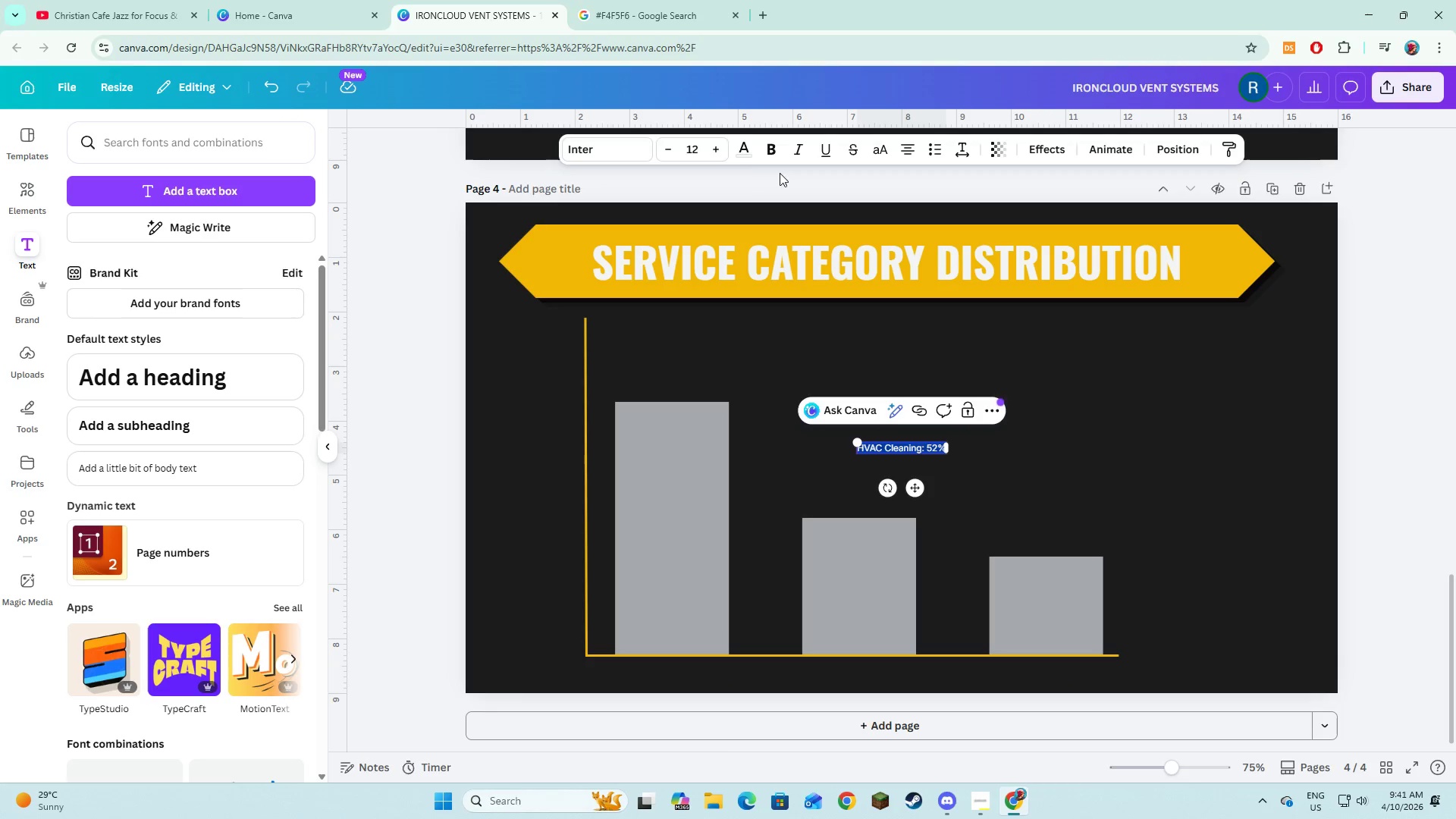 
left_click([740, 149])
 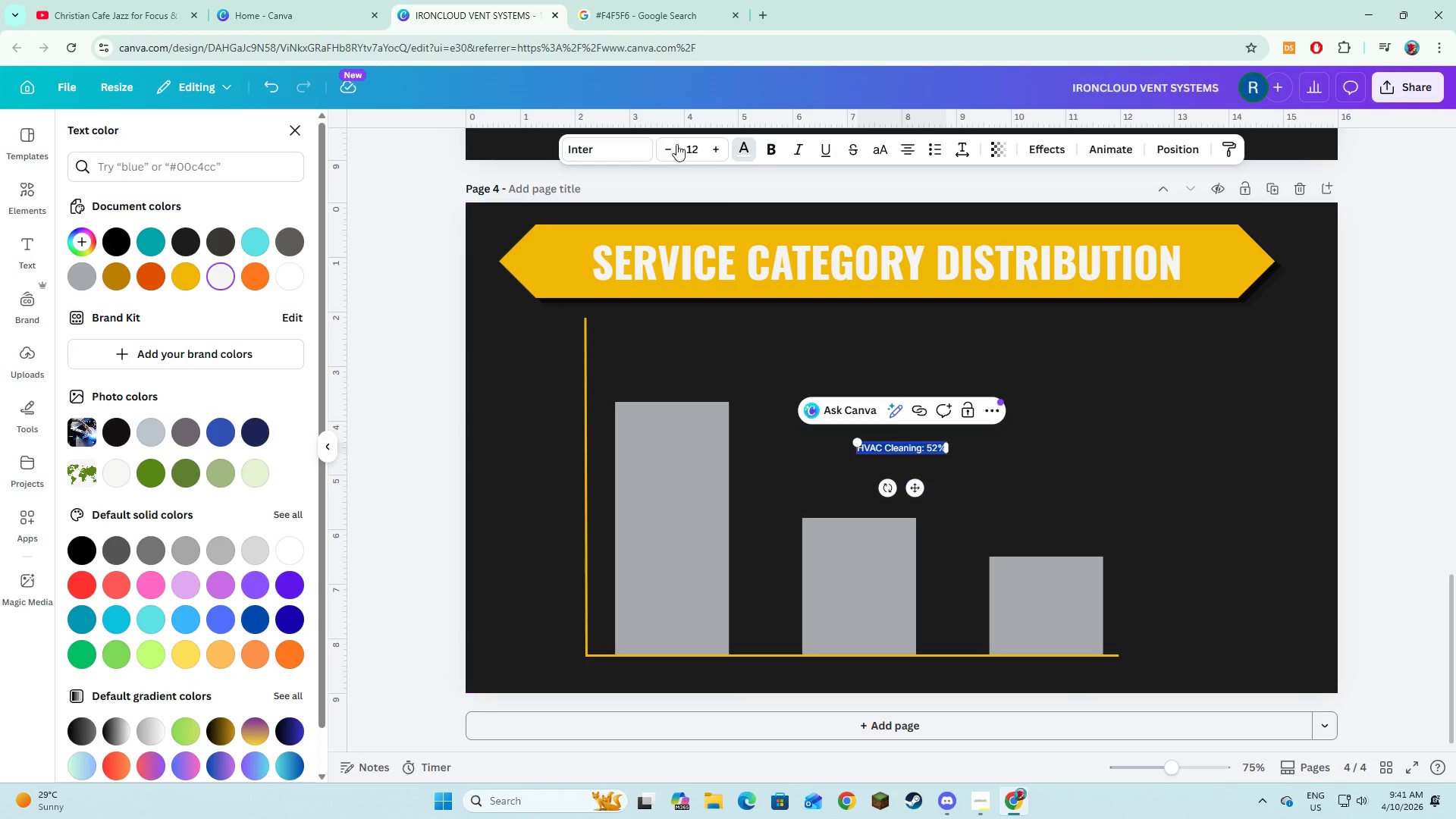 
double_click([719, 152])
 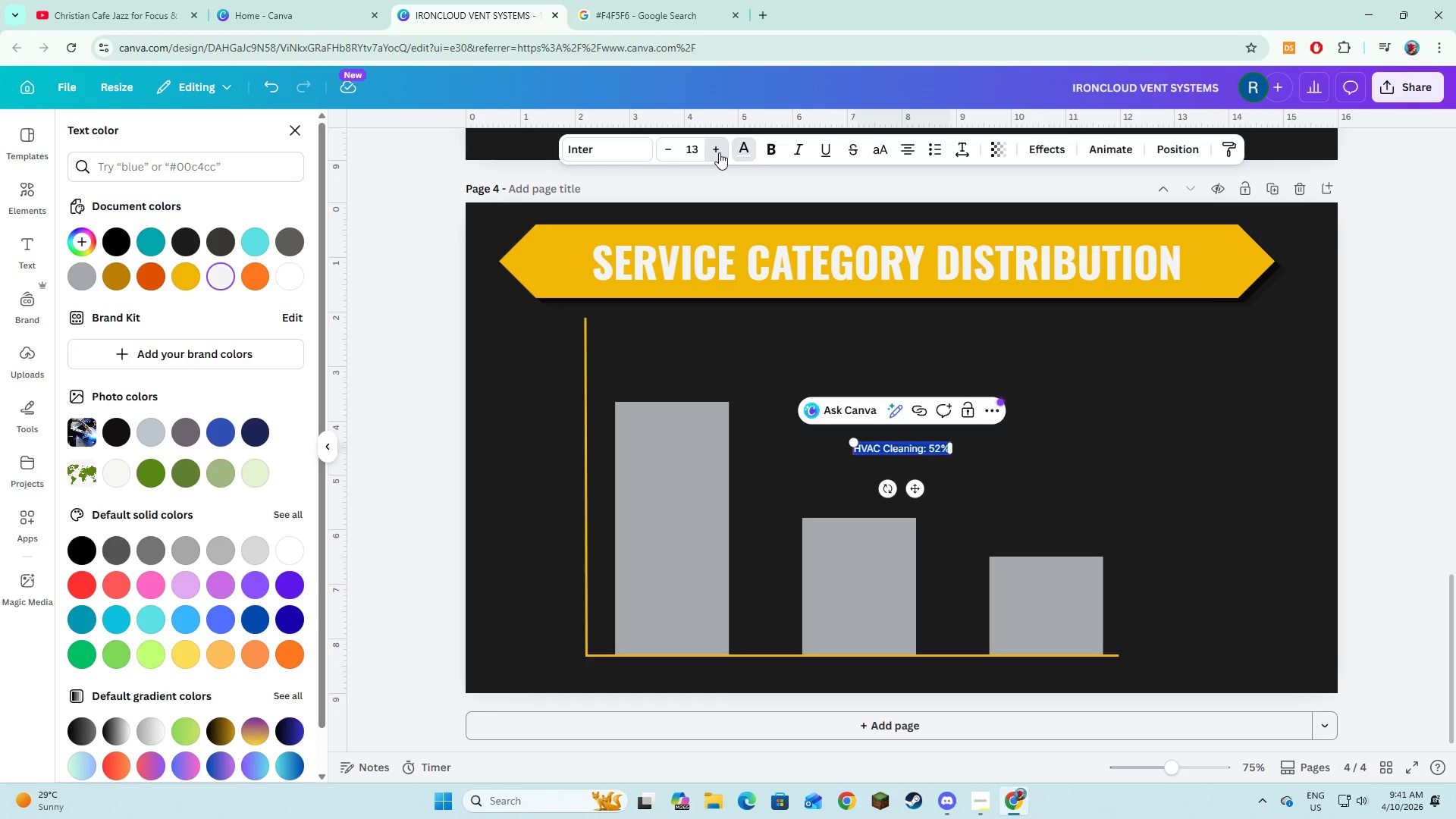 
triple_click([719, 152])
 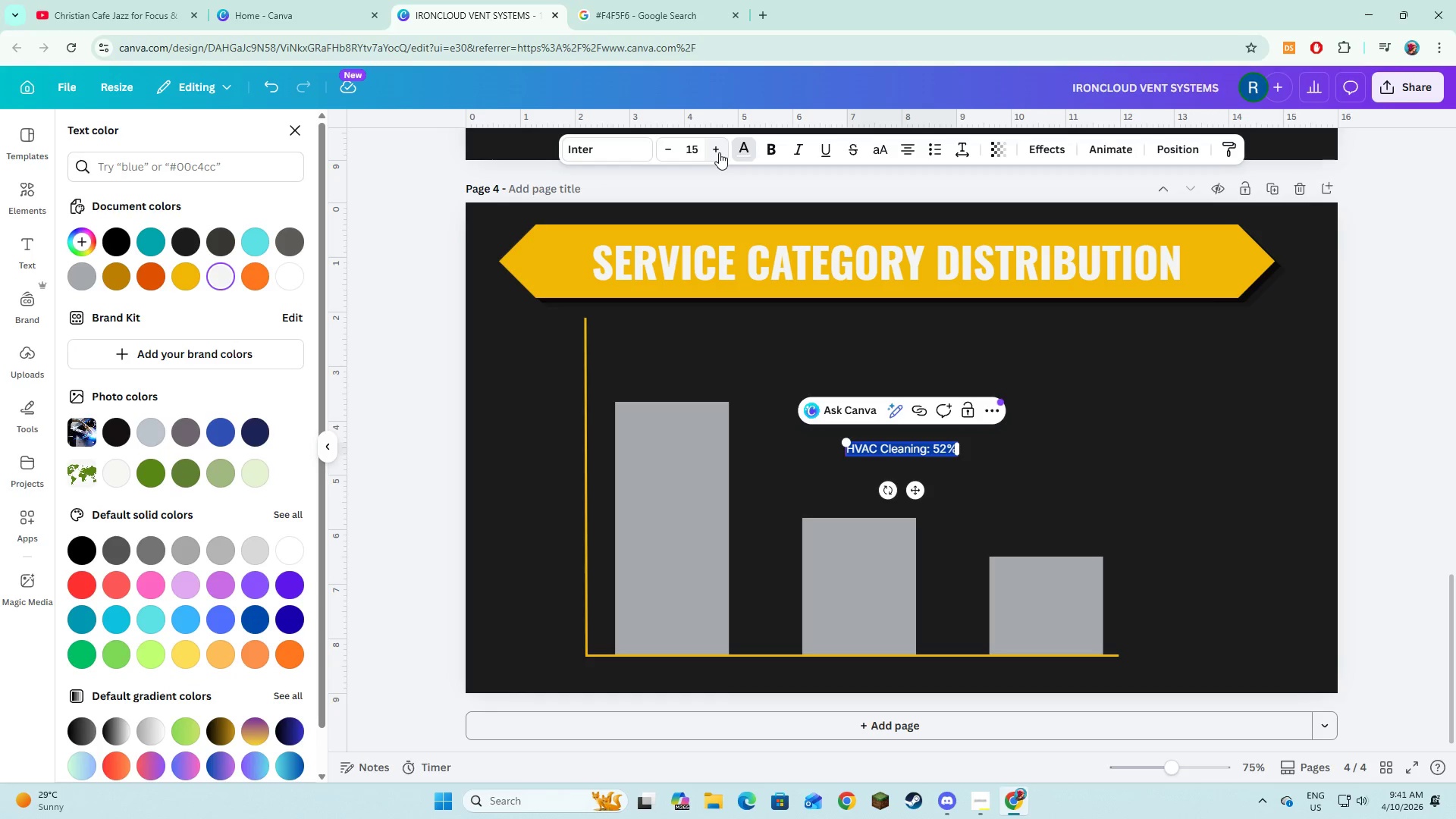 
left_click([719, 152])
 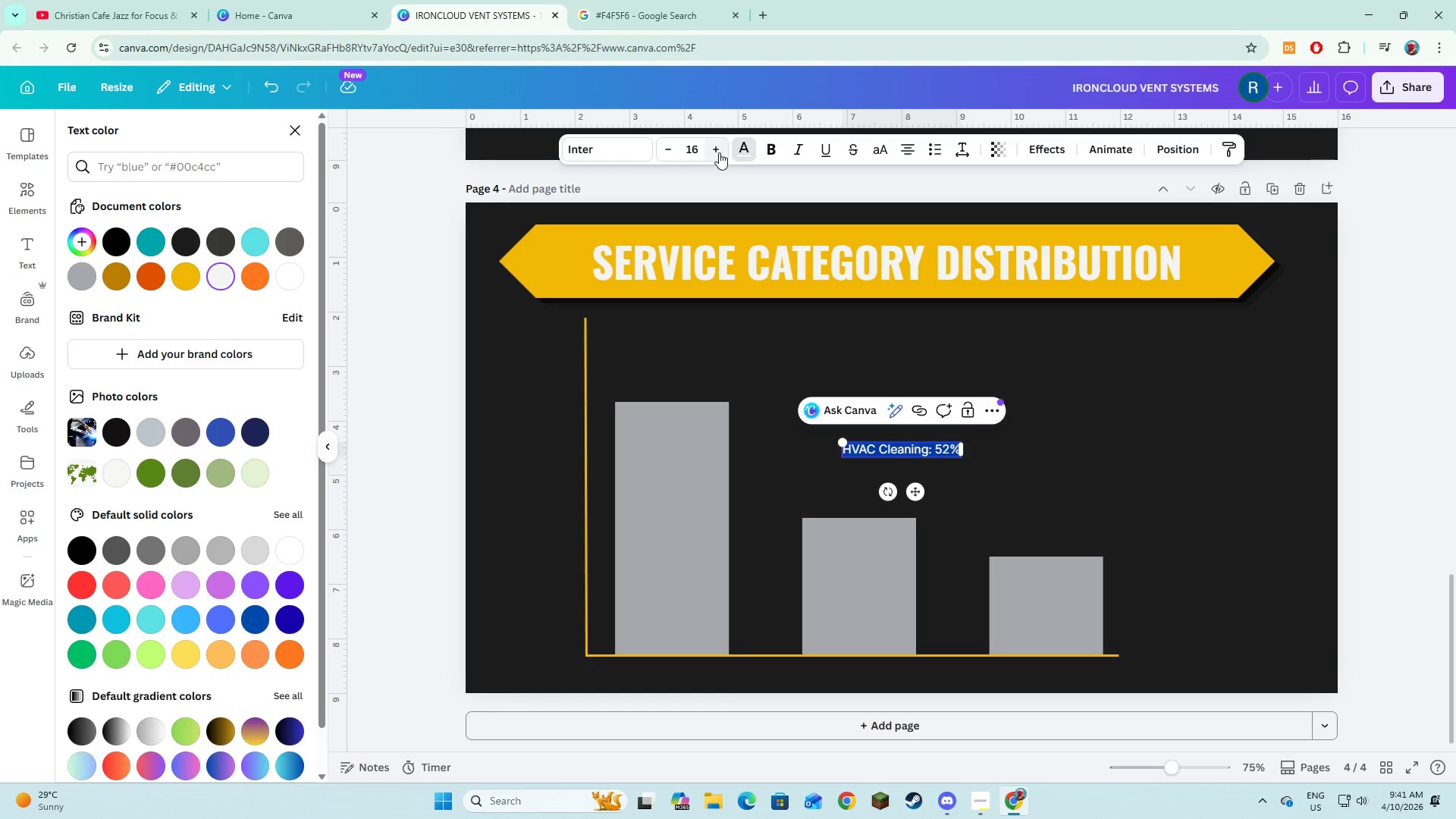 
left_click([719, 152])
 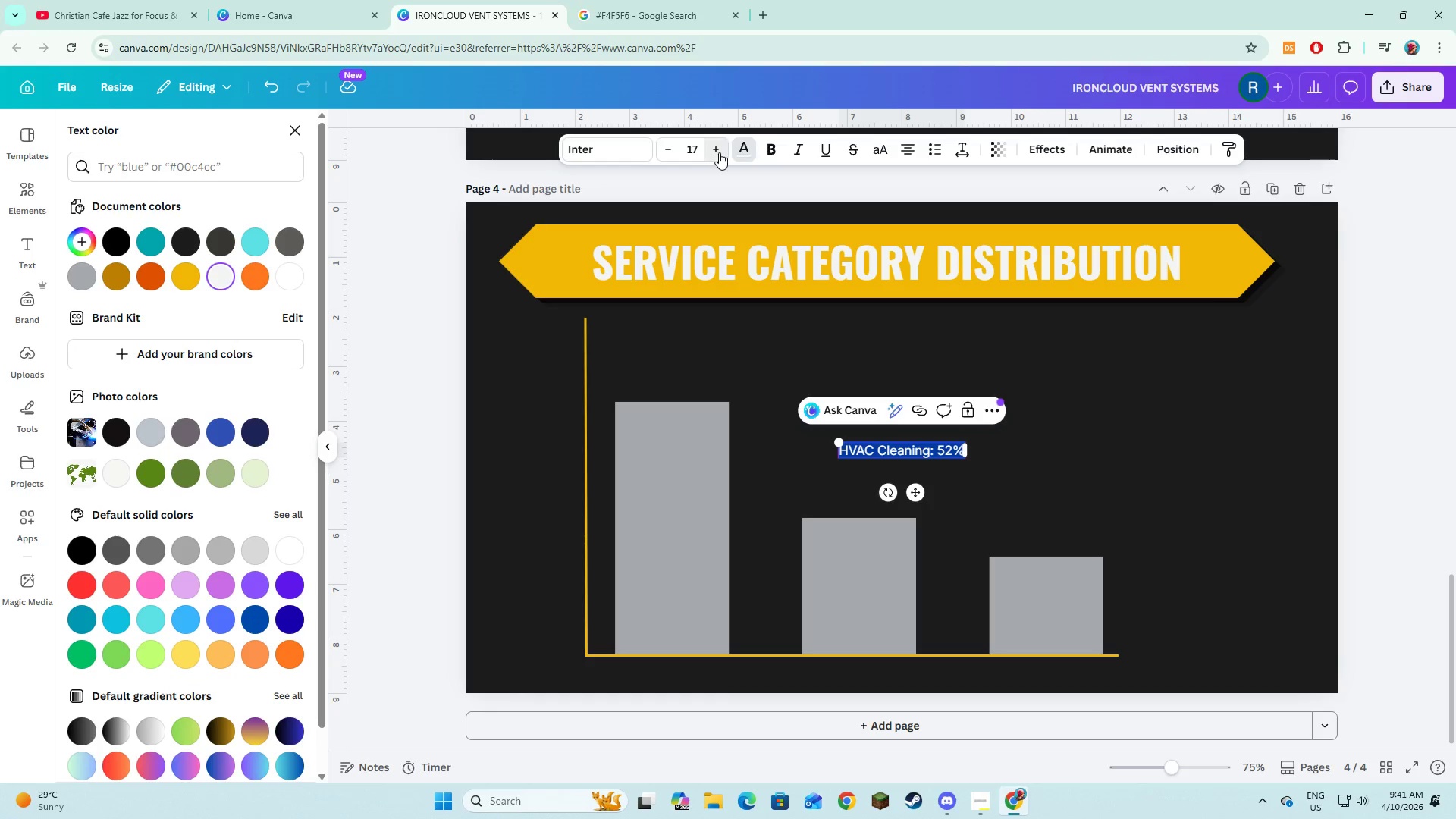 
double_click([719, 152])
 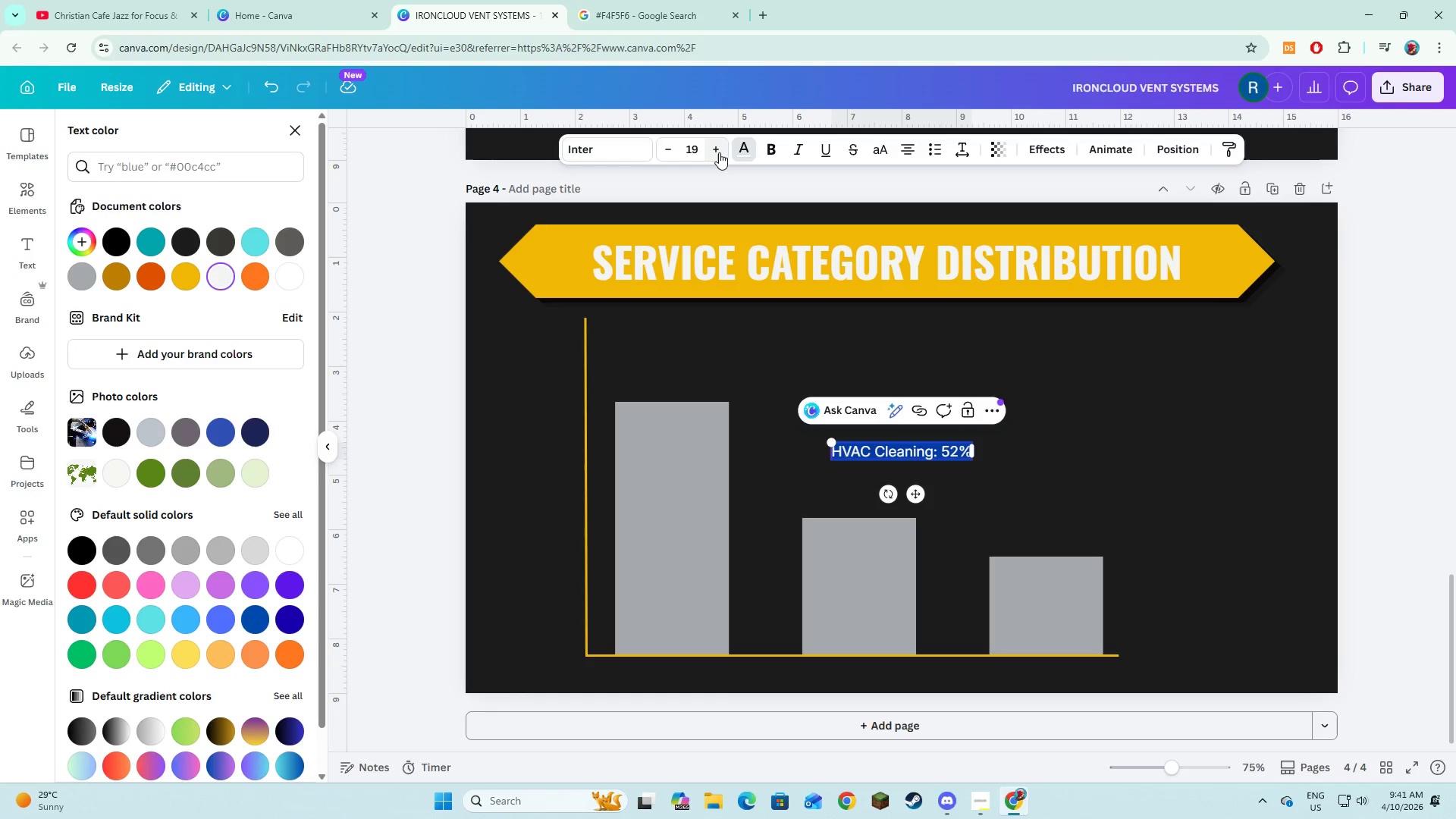 
triple_click([719, 152])
 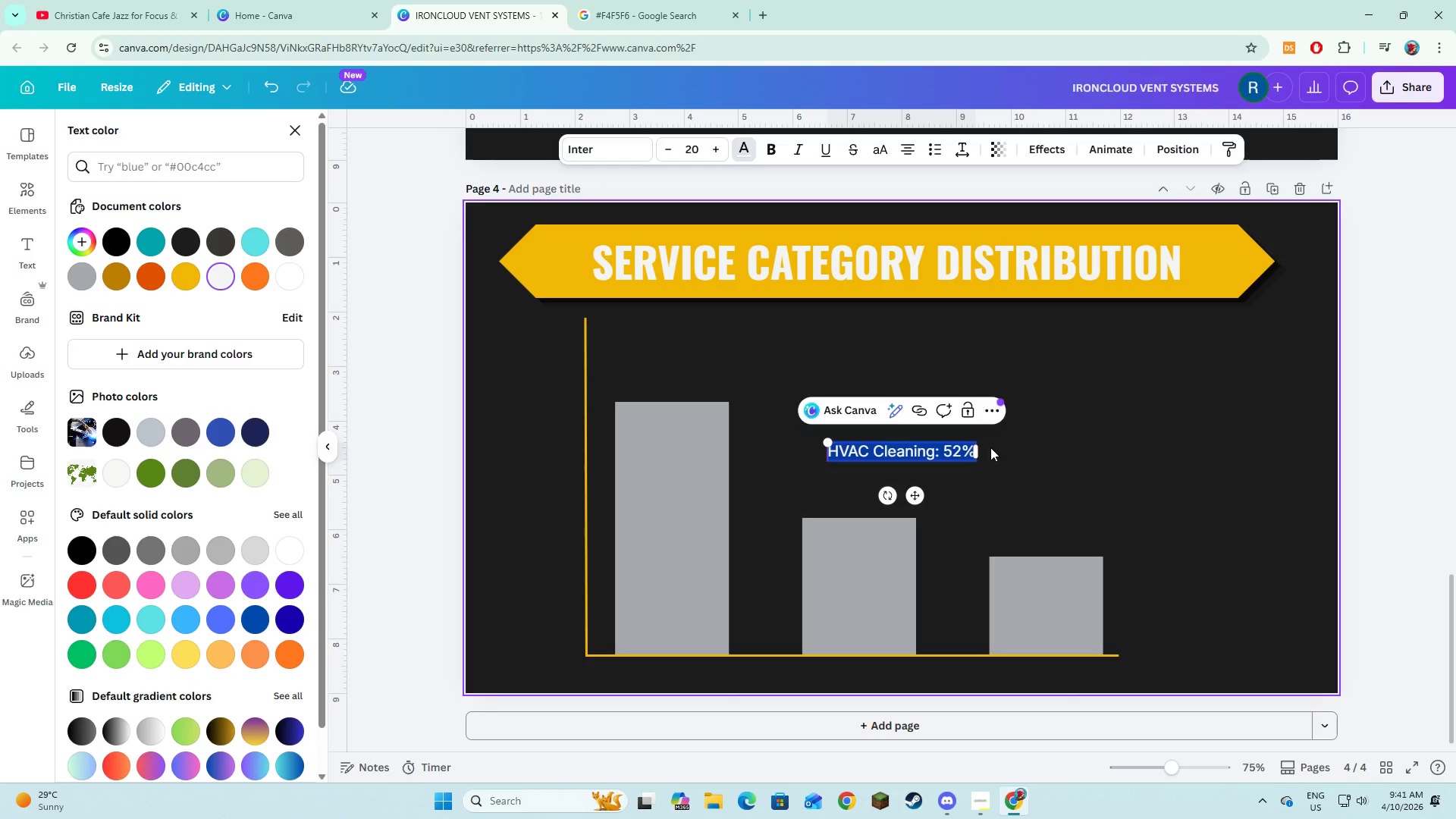 
left_click_drag(start_coordinate=[977, 450], to_coordinate=[938, 470])
 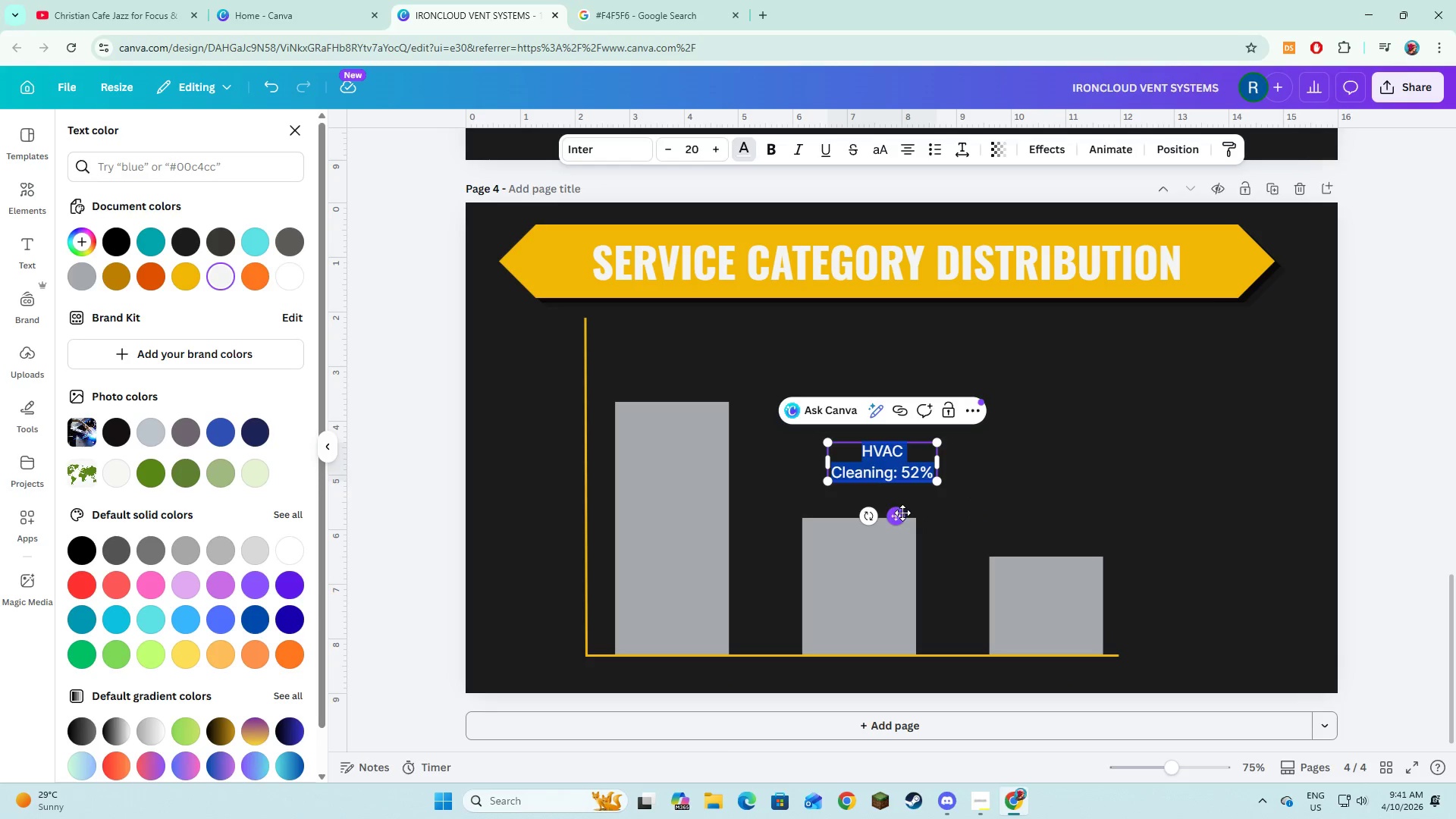 
left_click_drag(start_coordinate=[895, 516], to_coordinate=[685, 488])
 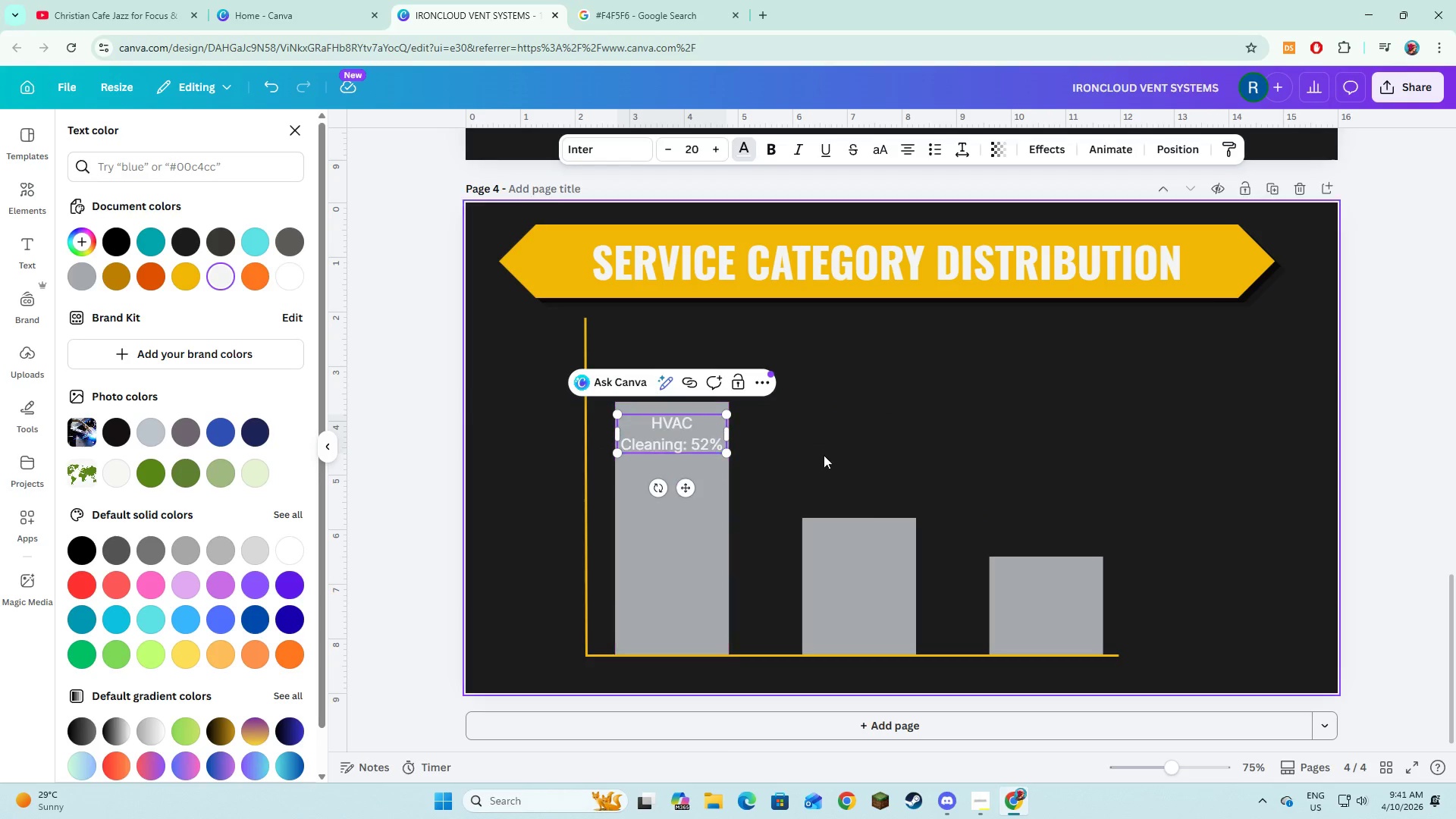 
left_click([824, 455])
 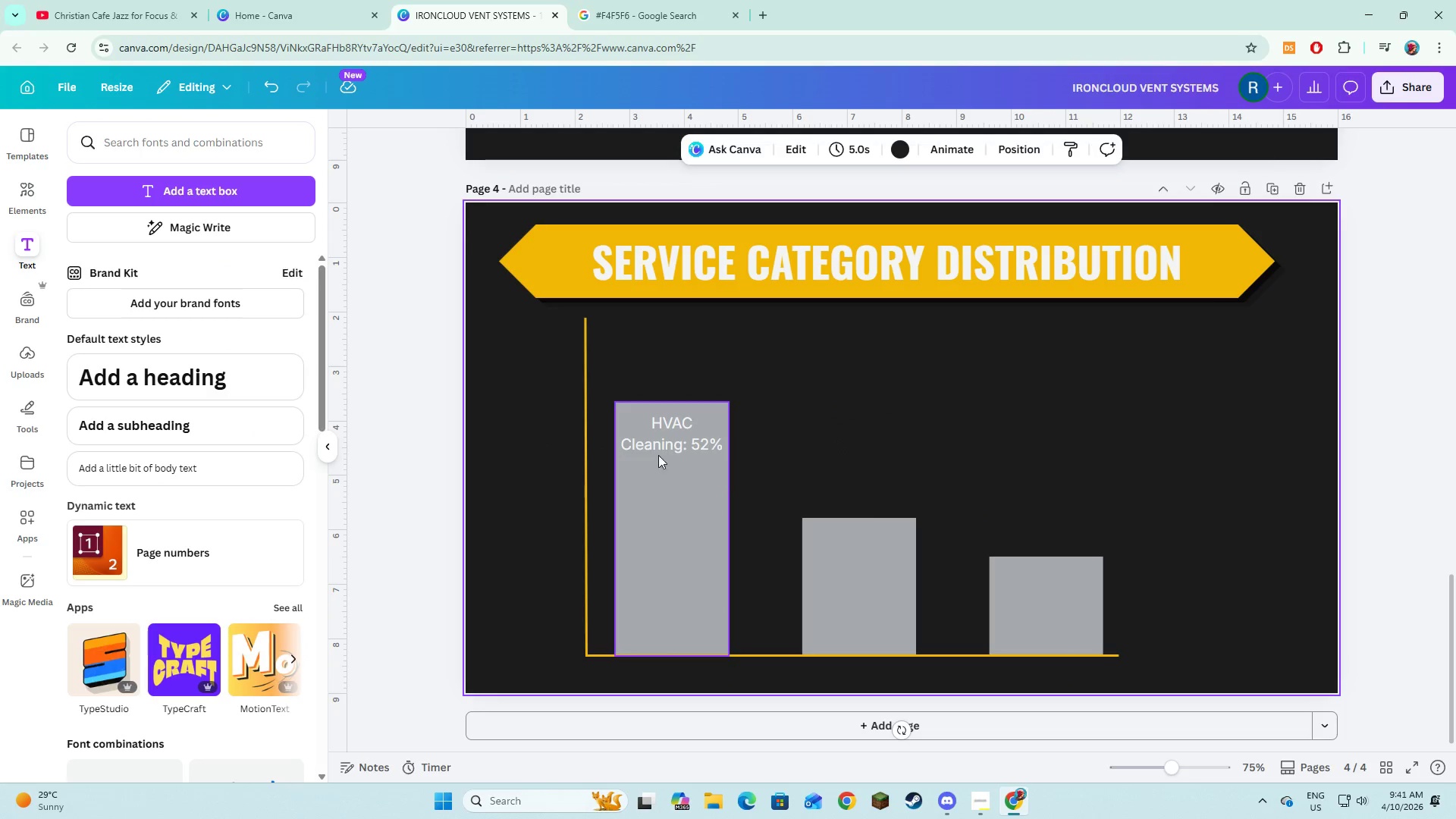 
left_click([665, 451])
 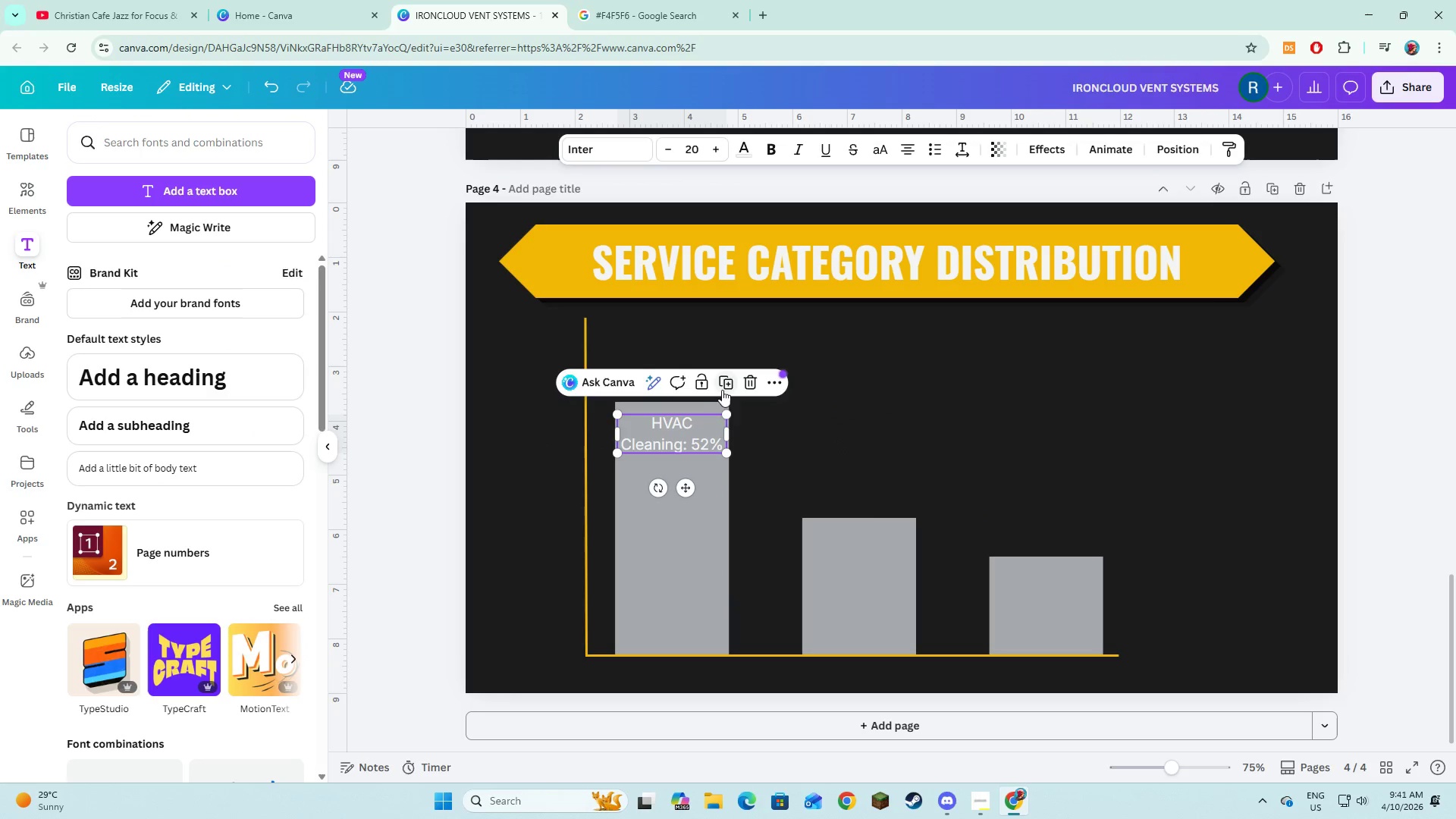 
left_click([723, 386])
 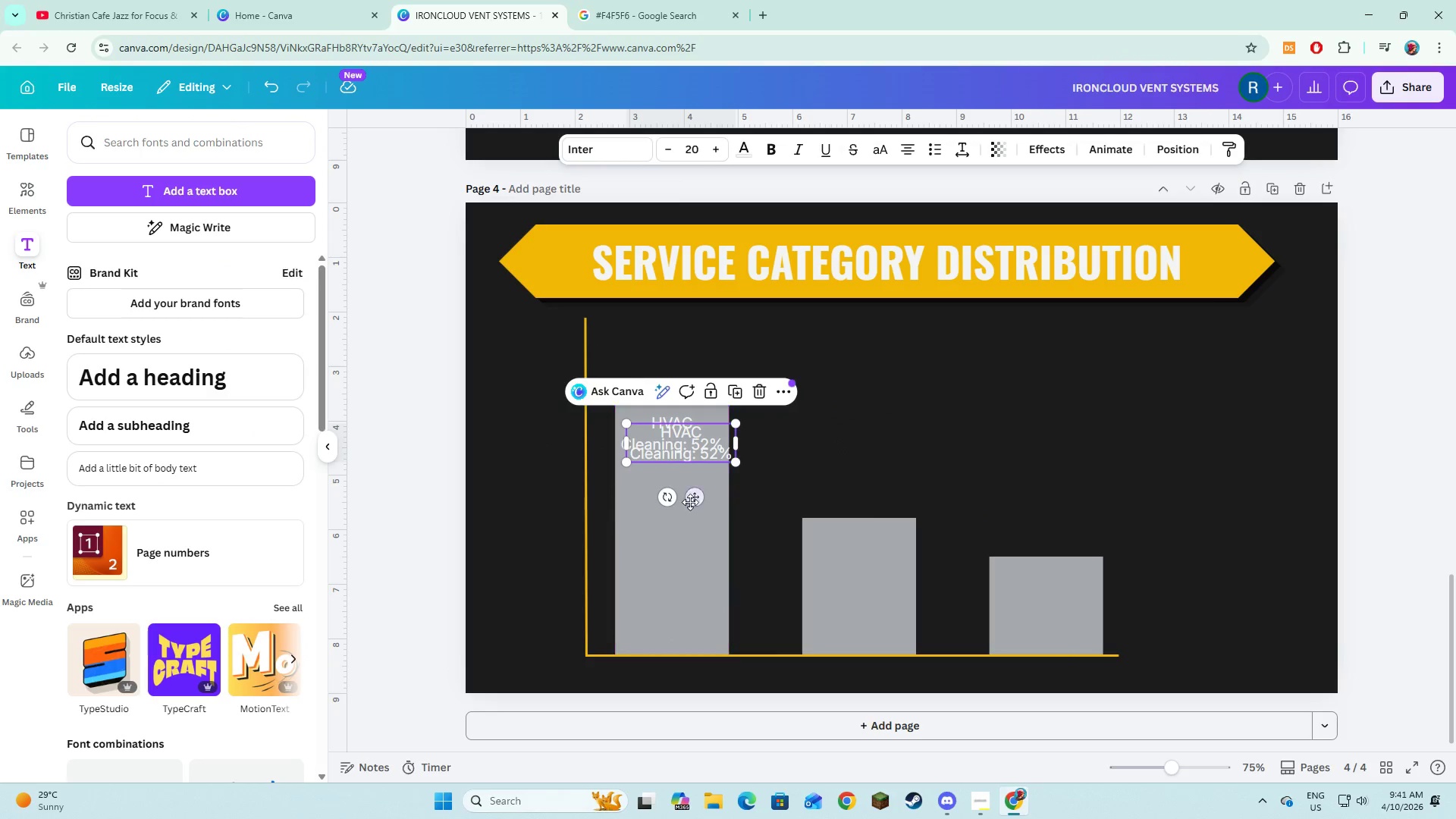 
left_click_drag(start_coordinate=[690, 502], to_coordinate=[869, 607])
 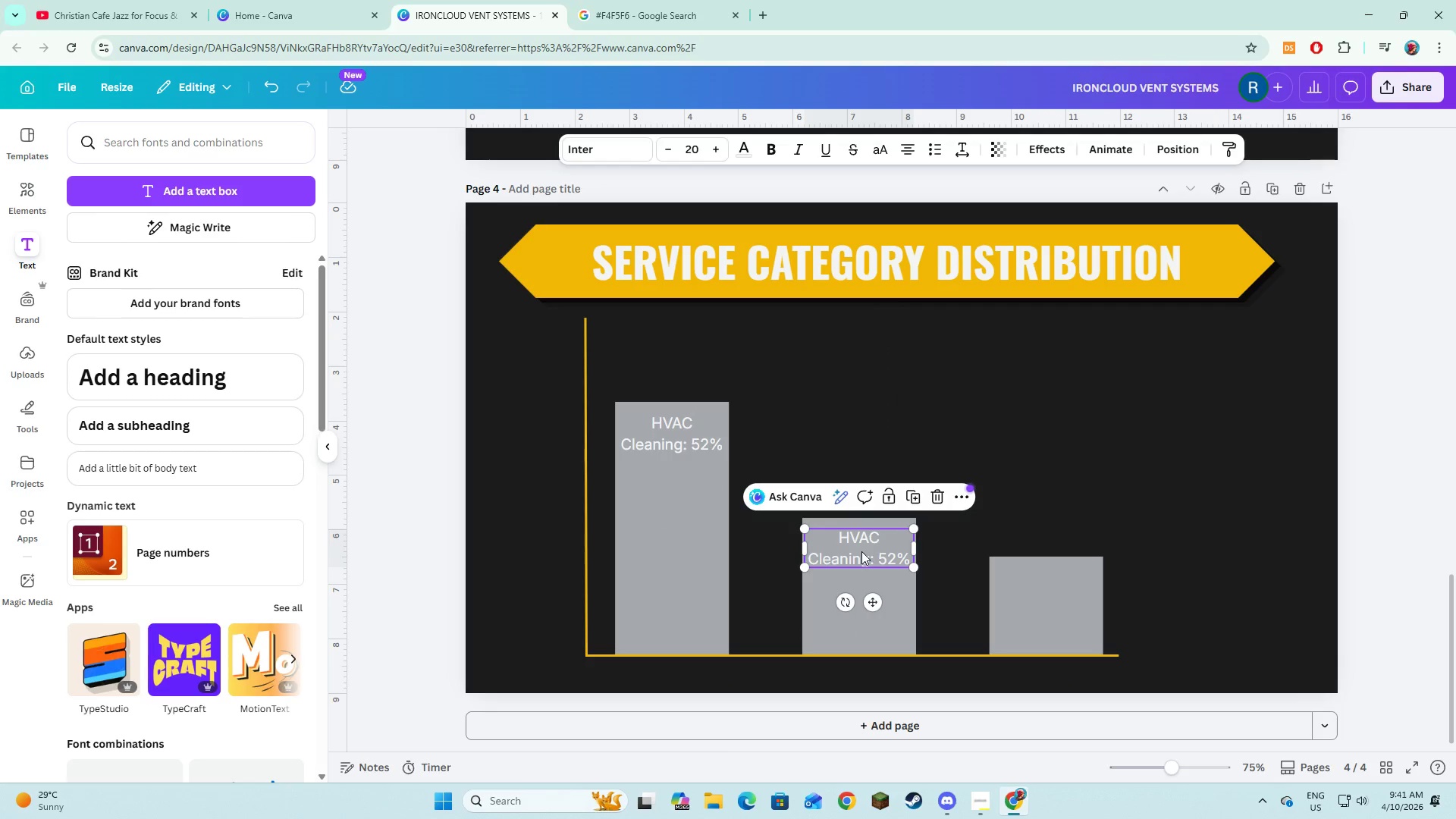 
left_click([861, 551])
 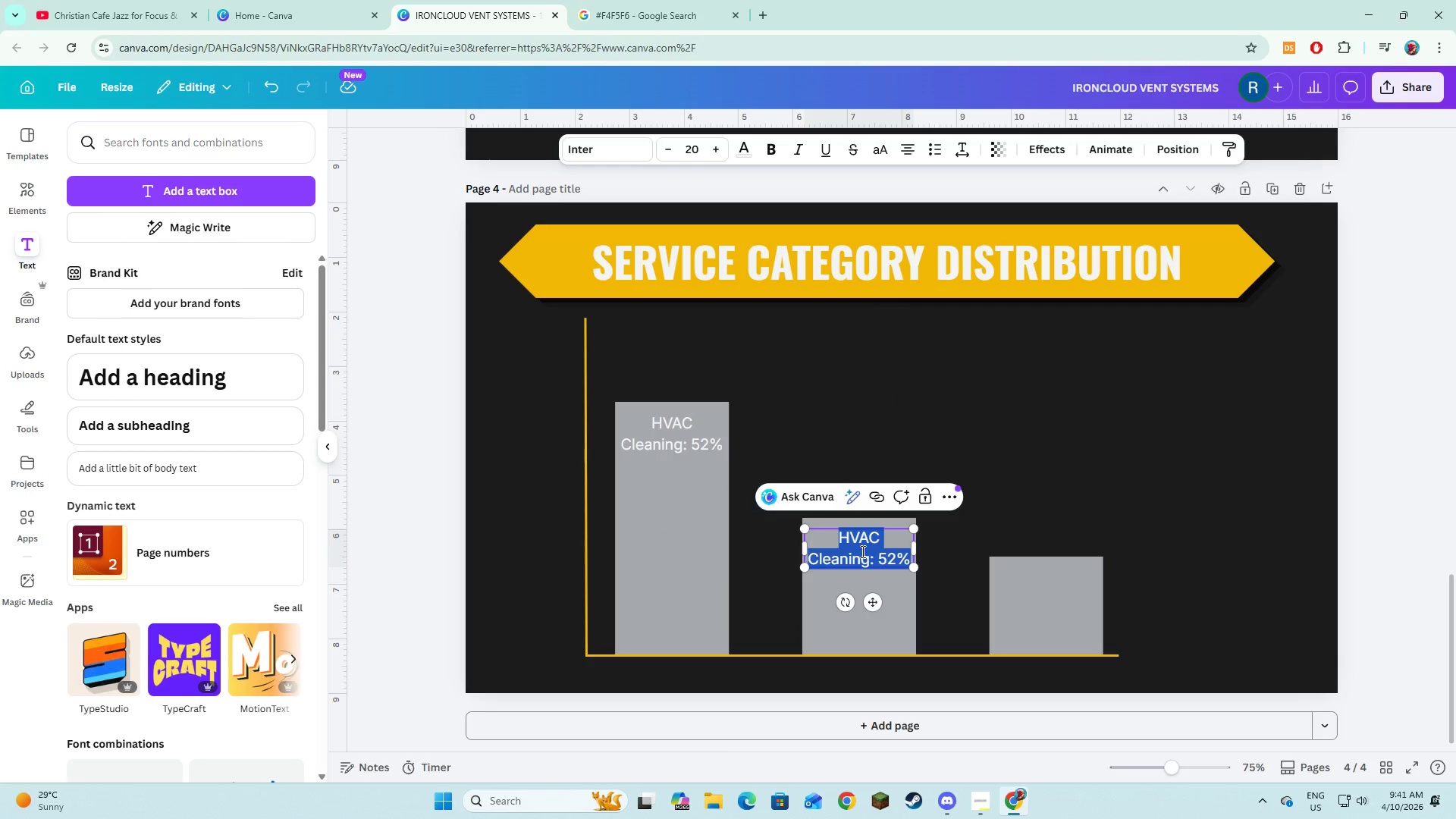 
type(Fire Suppresion)
key(Backspace)
key(Backspace)
key(Backspace)
type(sion Repairs: 28%)
 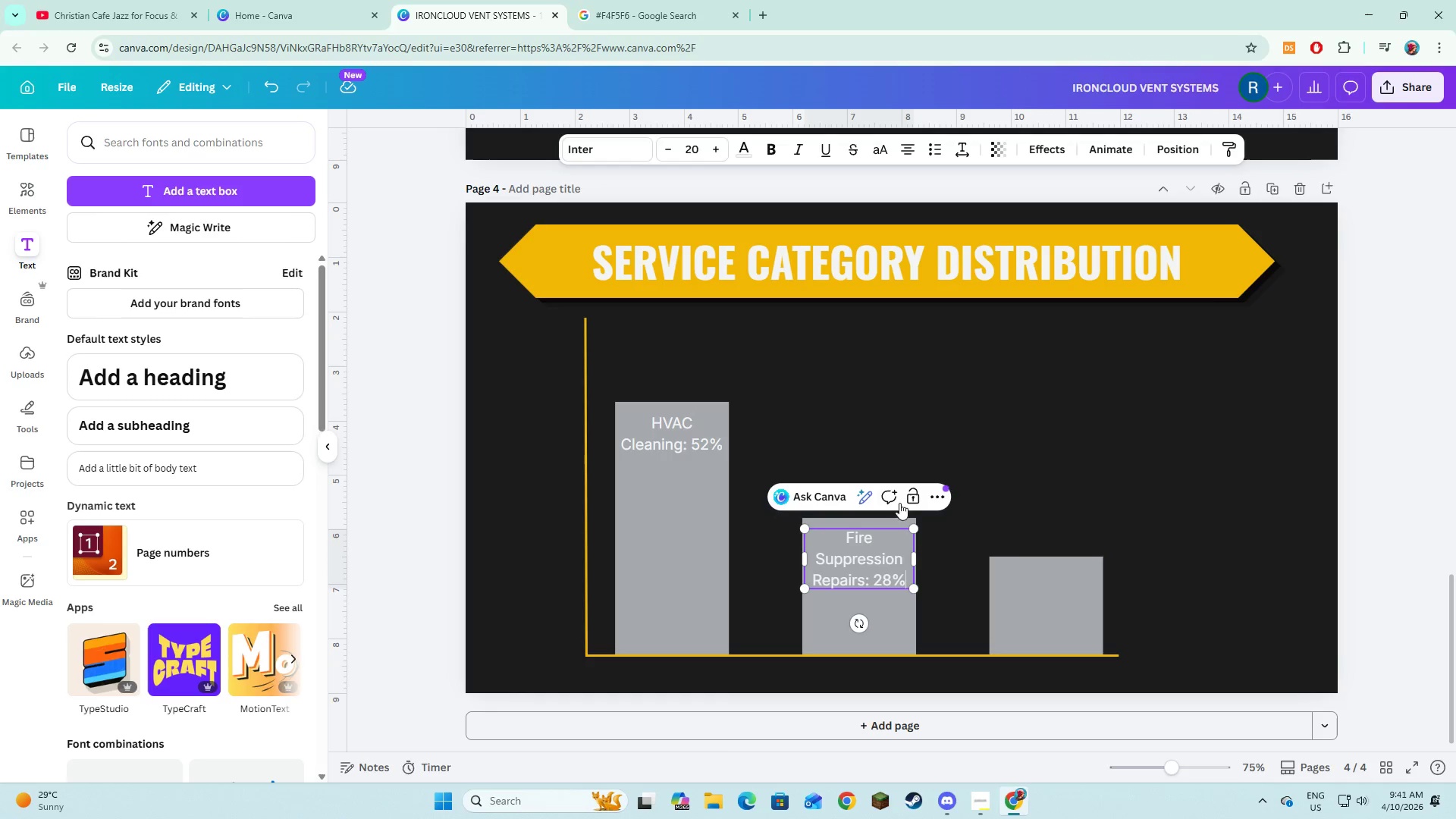 
double_click([838, 557])
 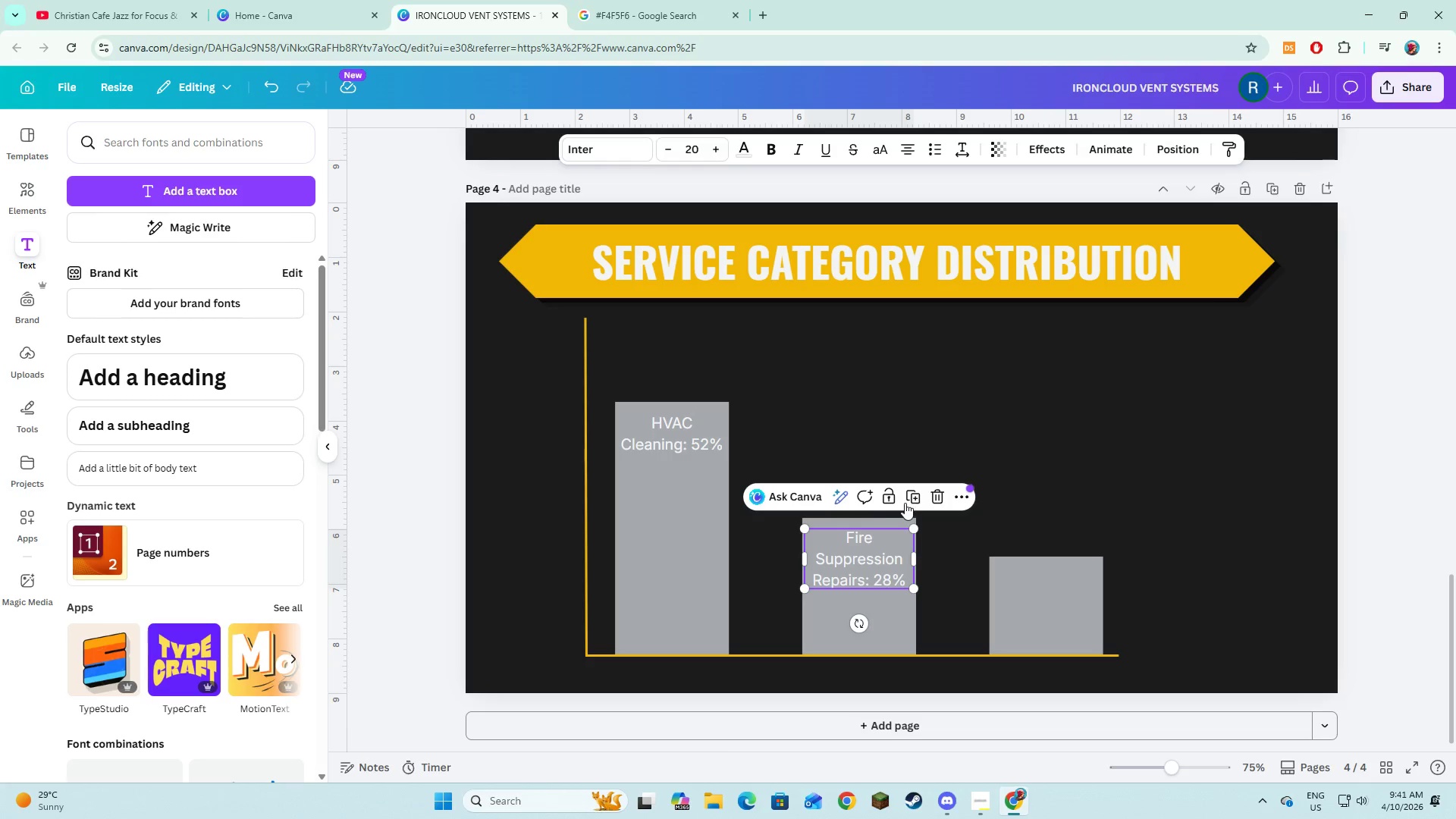 
left_click([908, 499])
 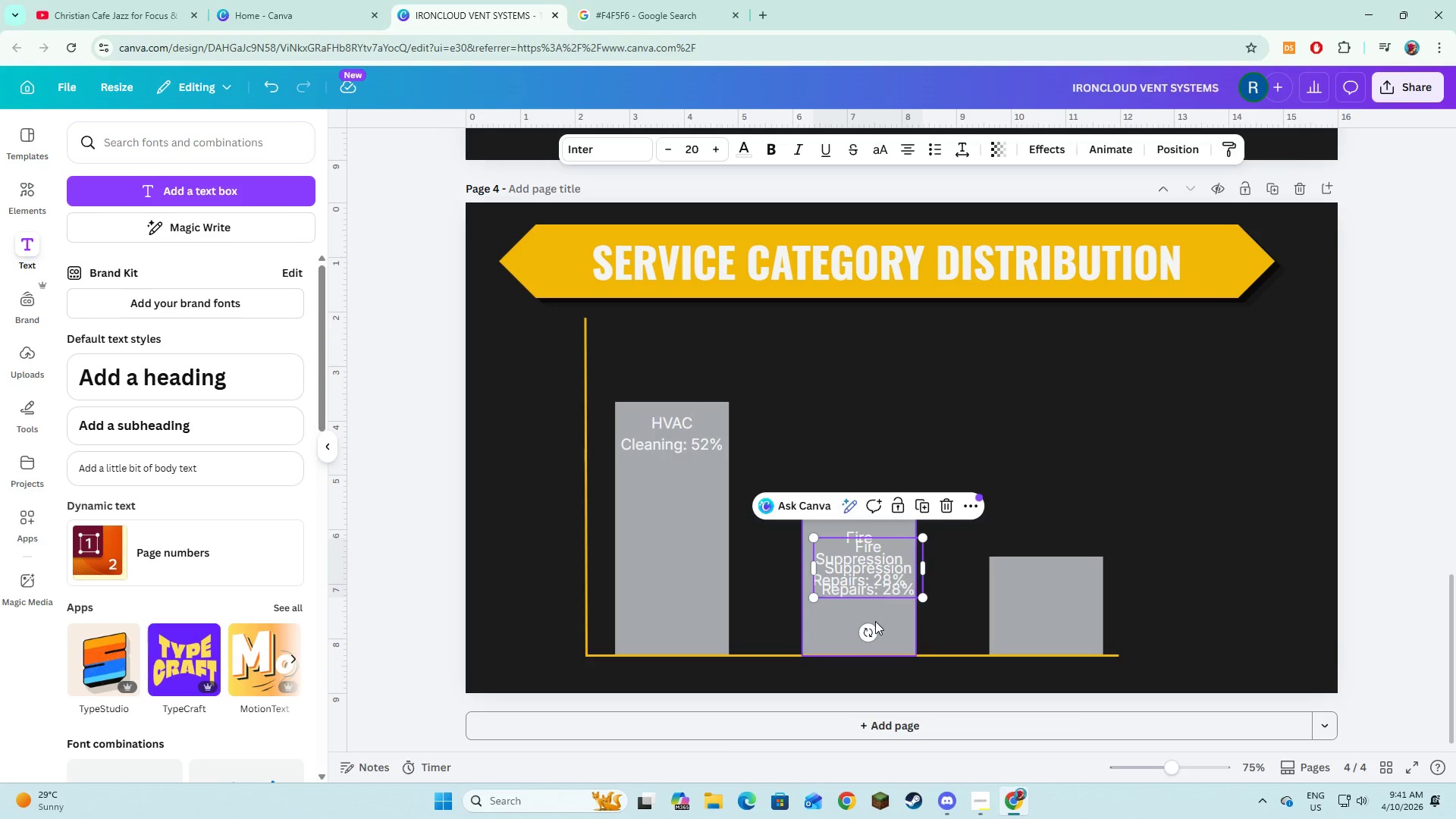 
left_click_drag(start_coordinate=[868, 580], to_coordinate=[1045, 607])
 